 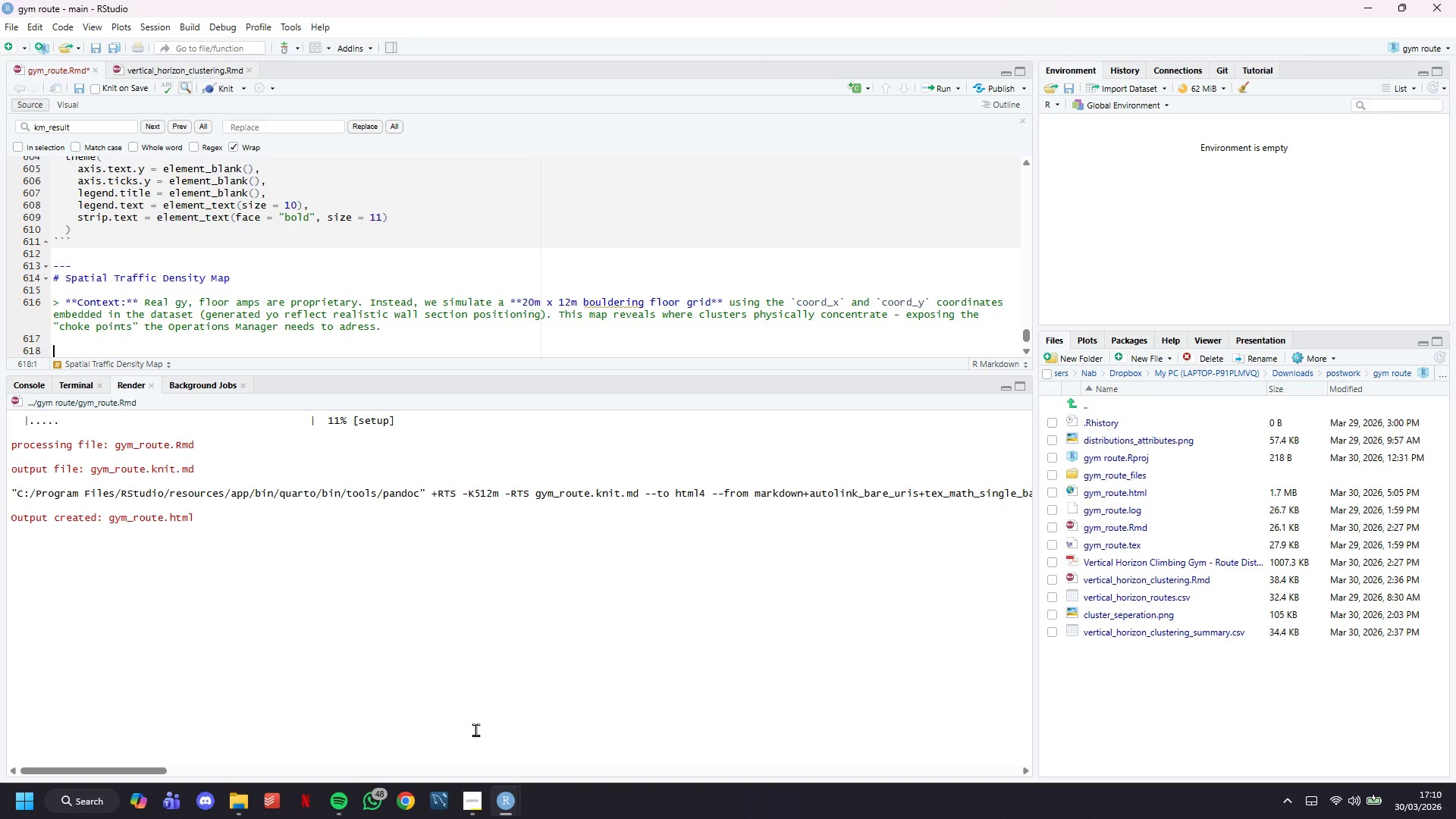 
mouse_move([484, 786])
 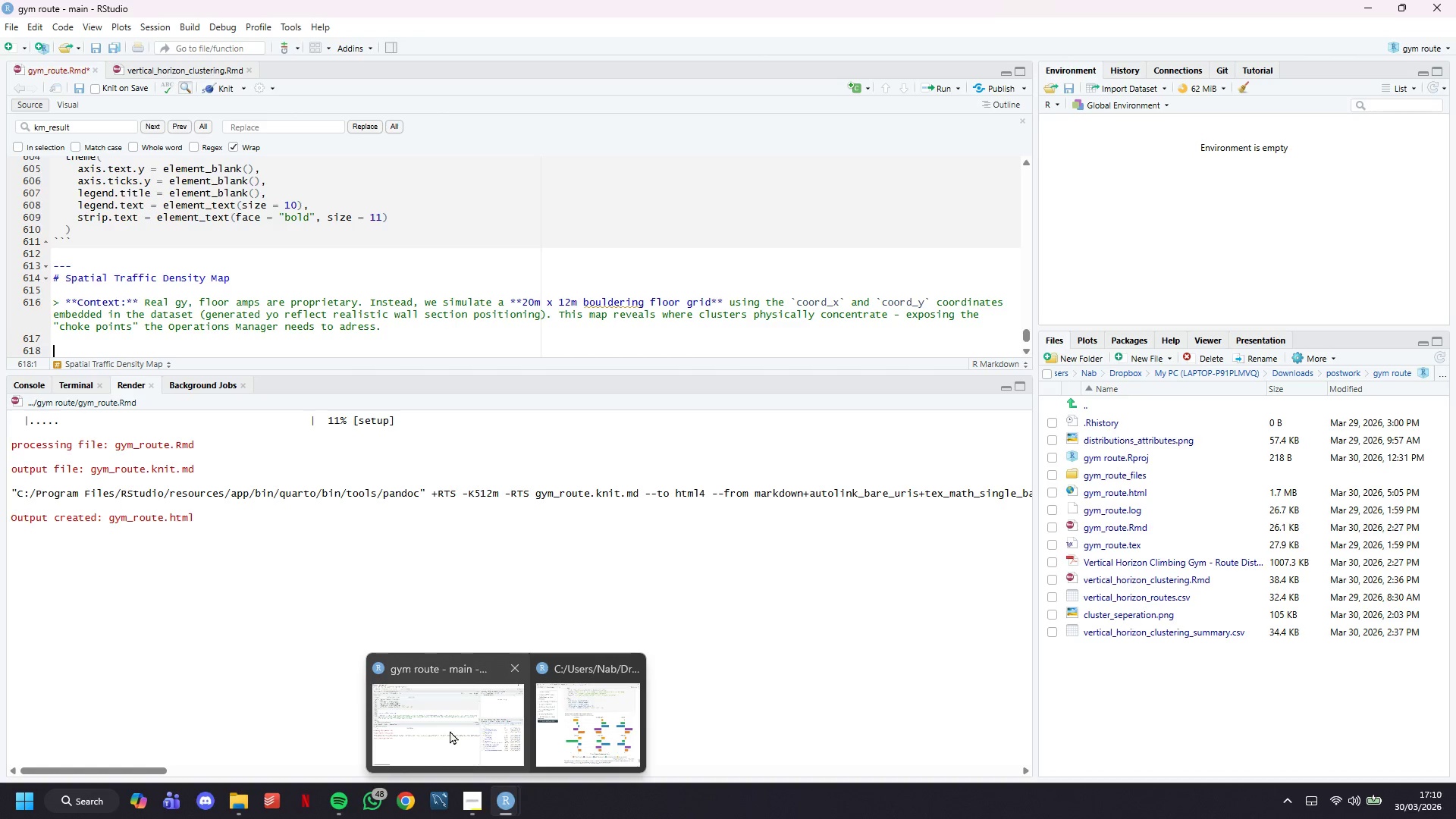 
left_click([447, 726])
 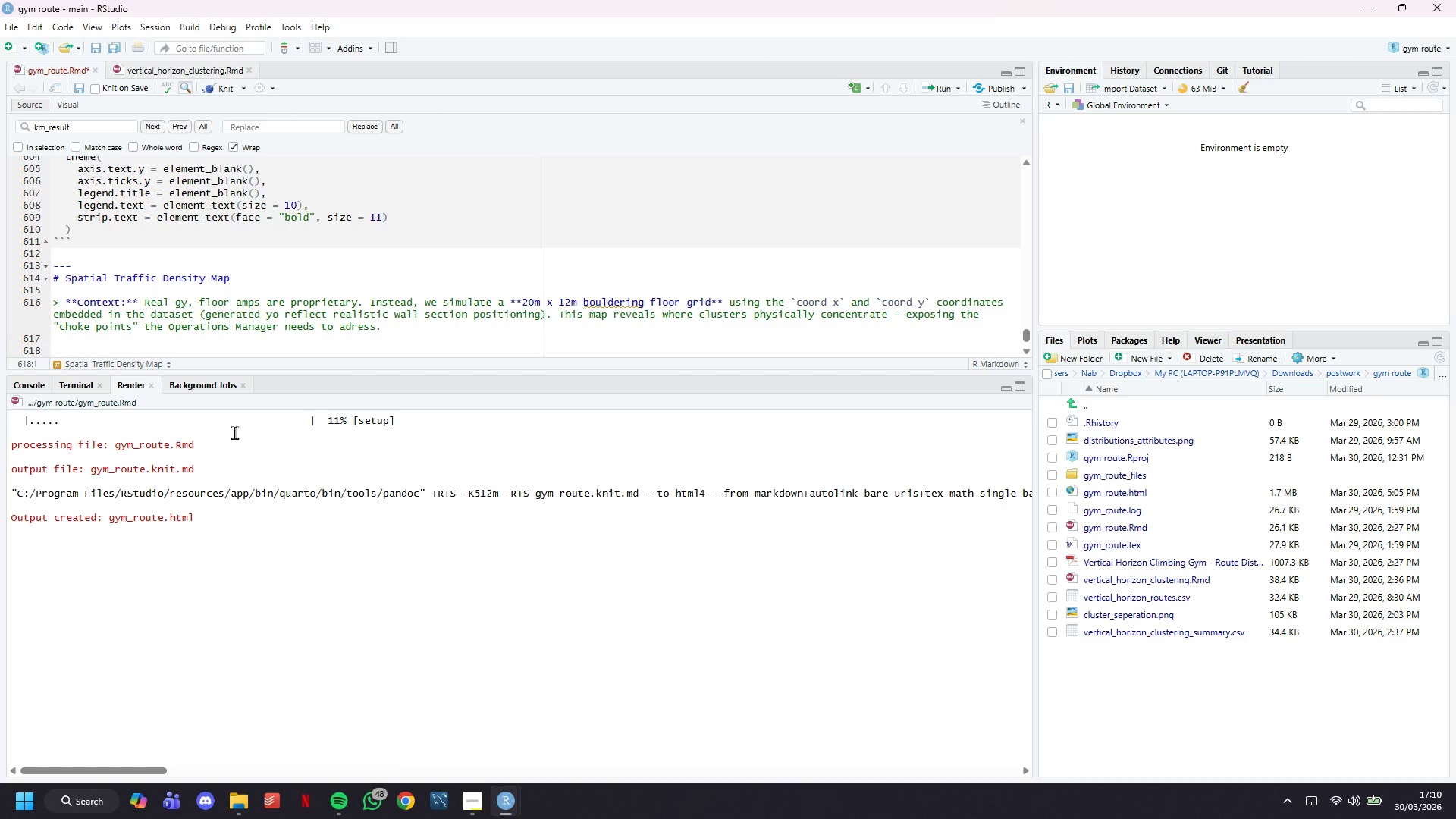 
wait(11.69)
 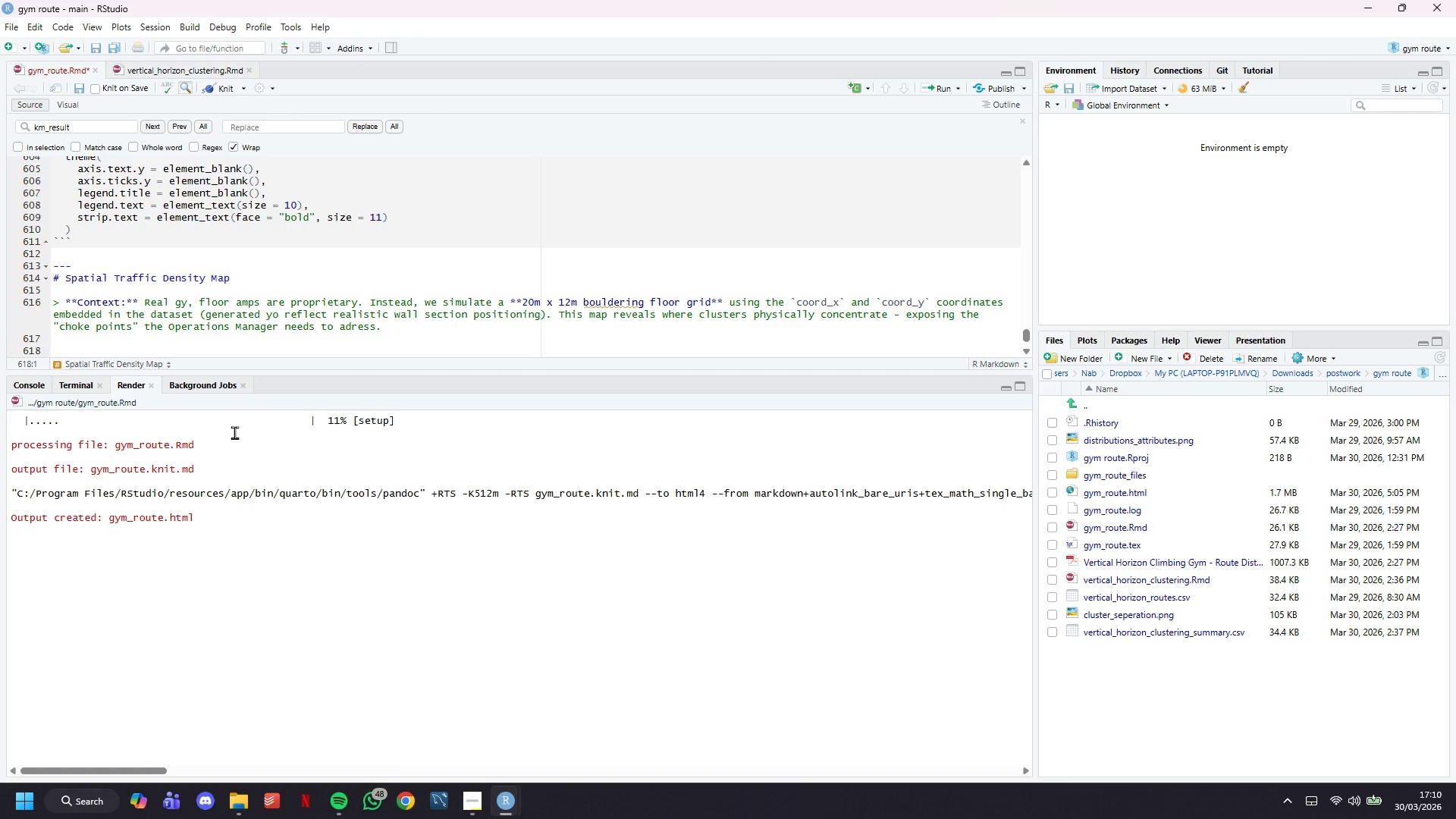 
left_click_drag(start_coordinate=[136, 342], to_coordinate=[17, 278])
 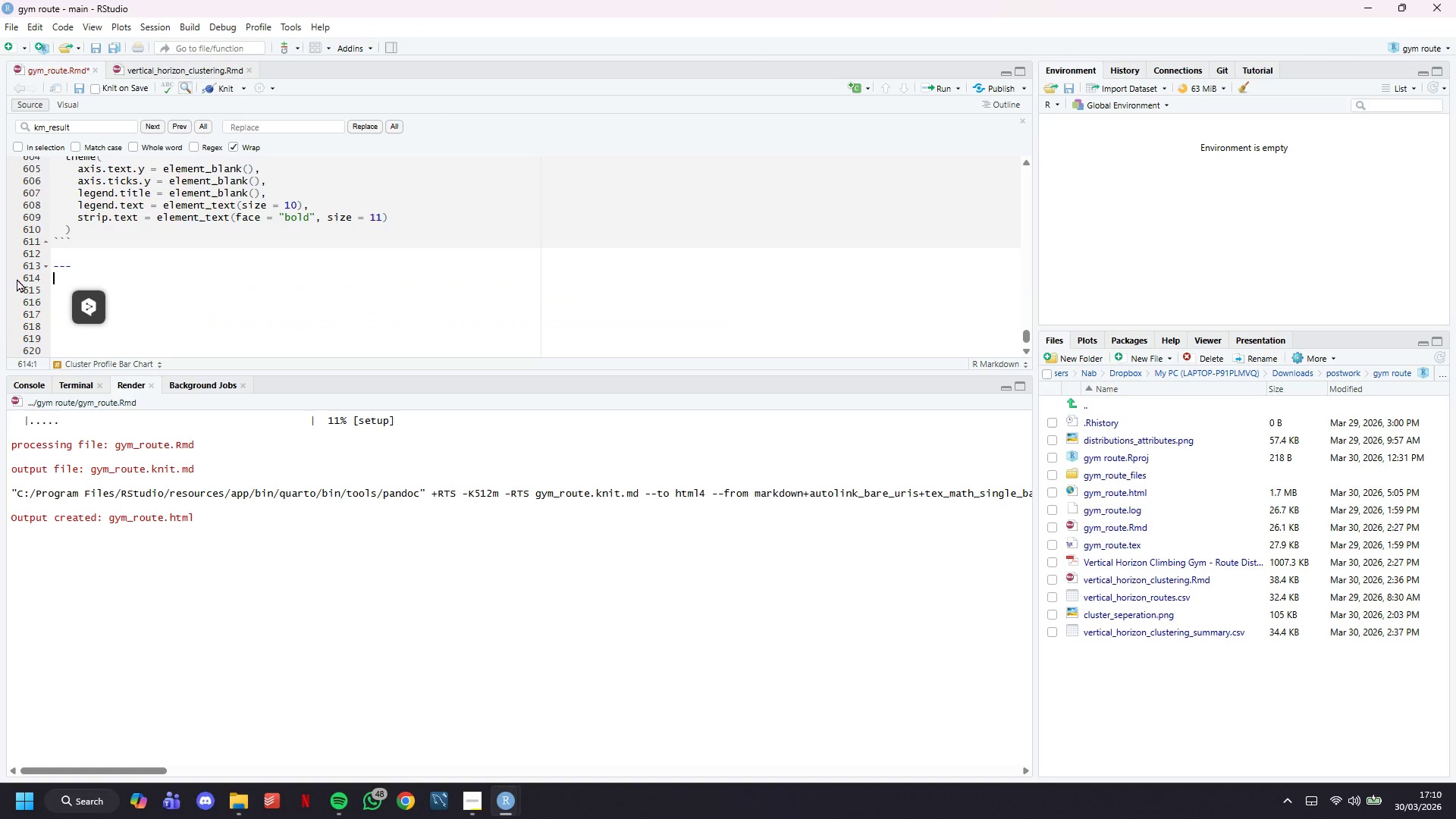 
key(Backspace)
 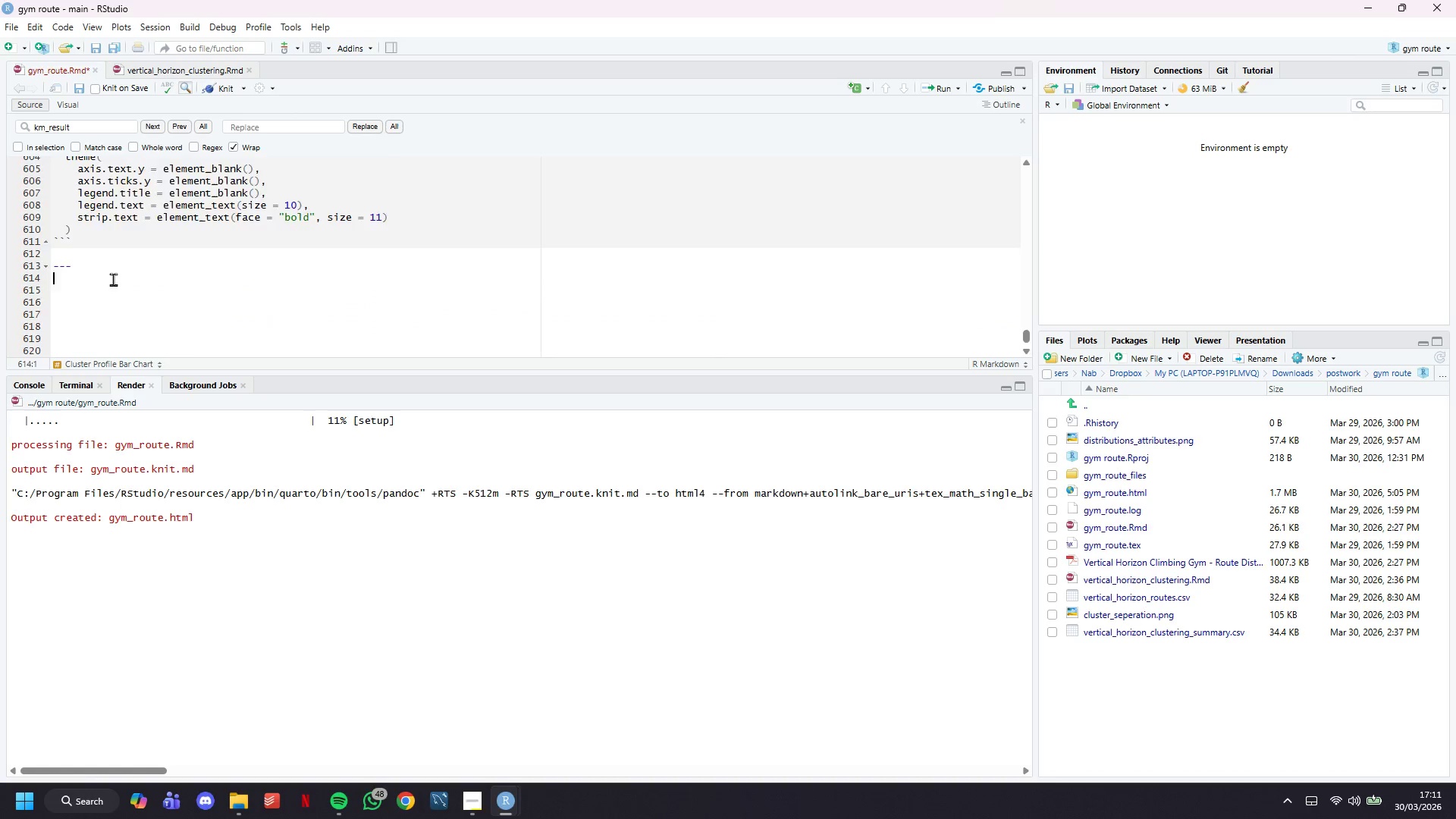 
scroll: coordinate [134, 273], scroll_direction: up, amount: 7.0
 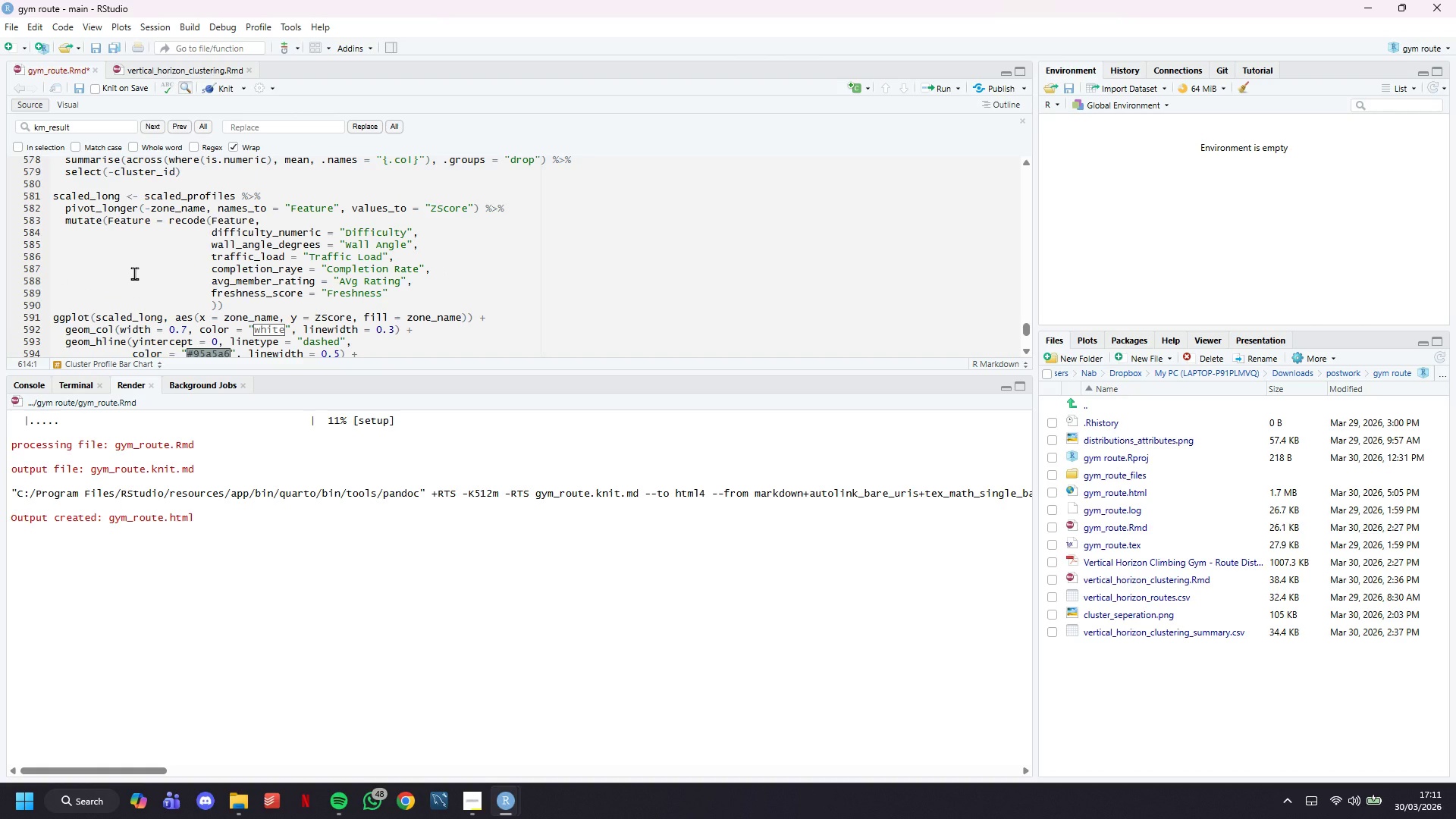 
wait(12.03)
 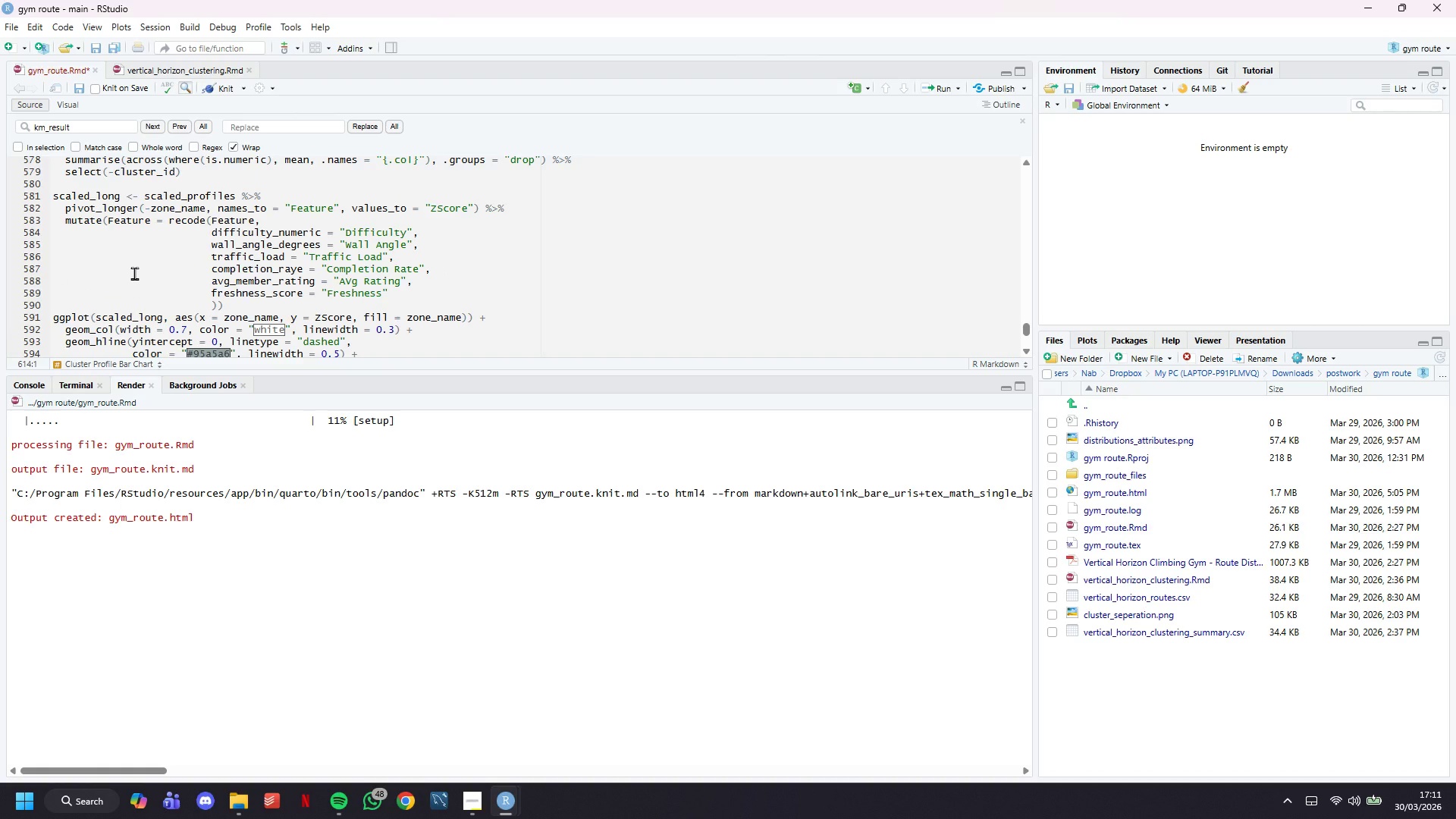 
scroll: coordinate [119, 282], scroll_direction: up, amount: 7.0
 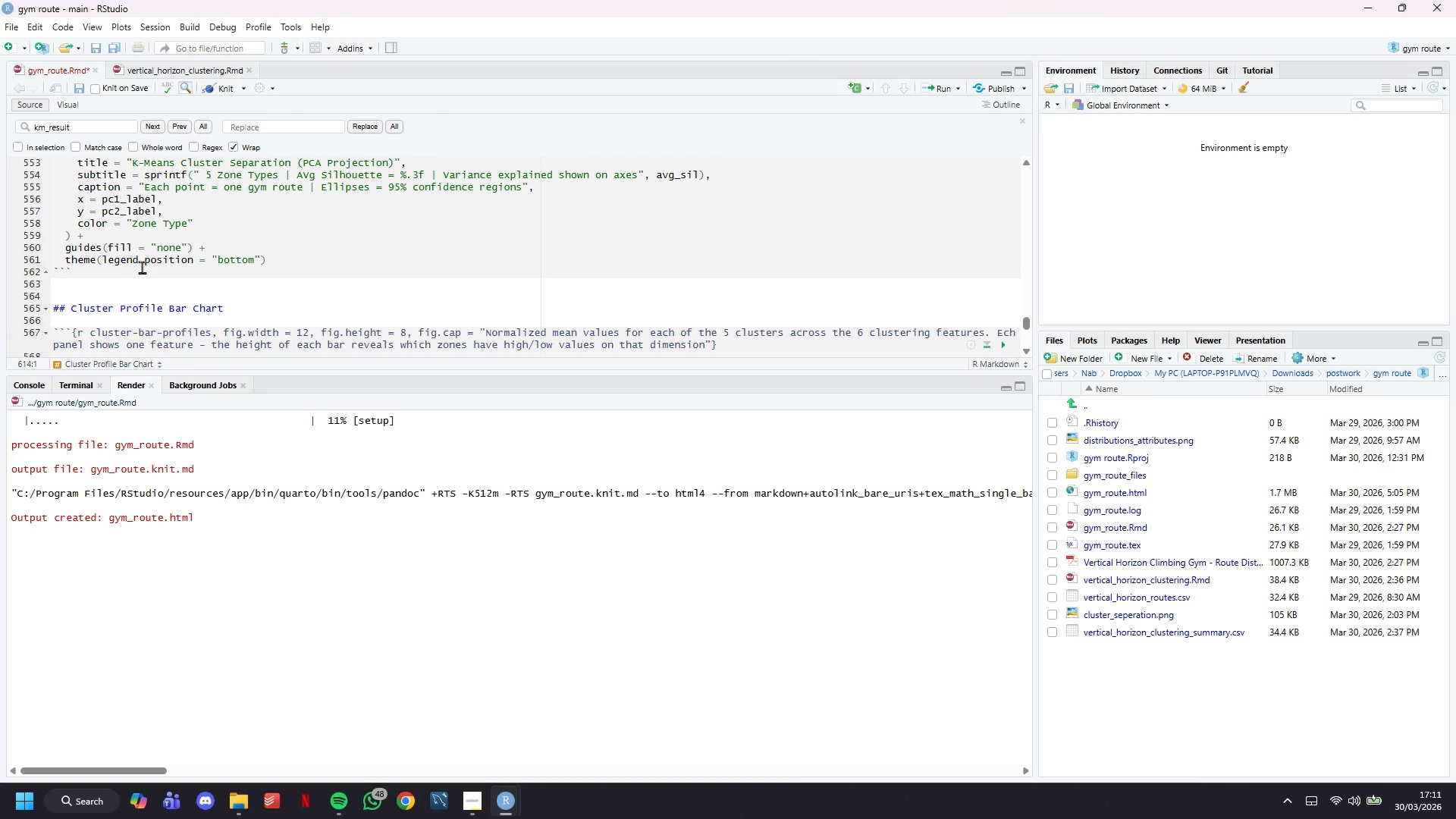 
left_click([145, 271])
 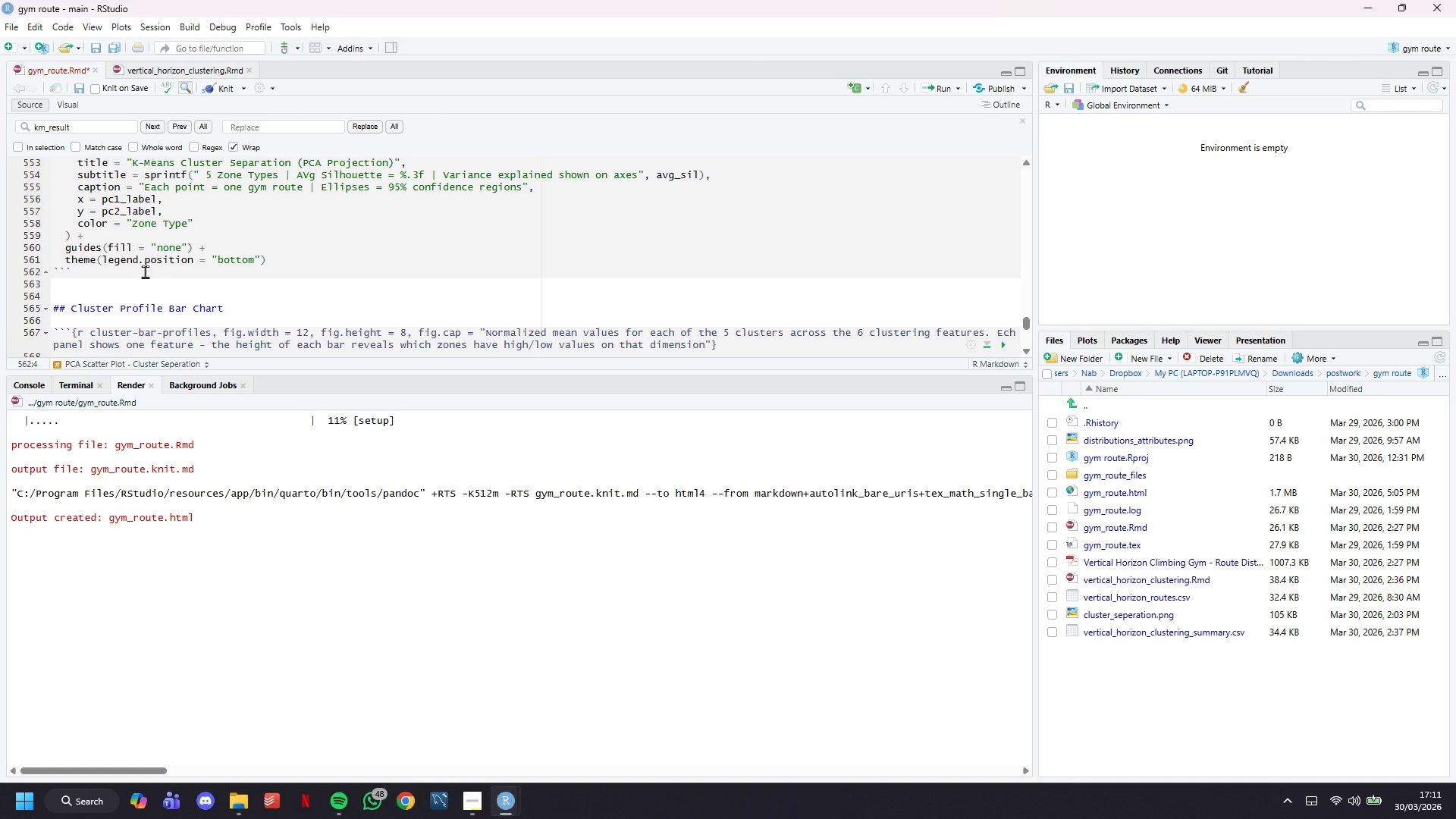 
scroll: coordinate [149, 261], scroll_direction: up, amount: 13.0
 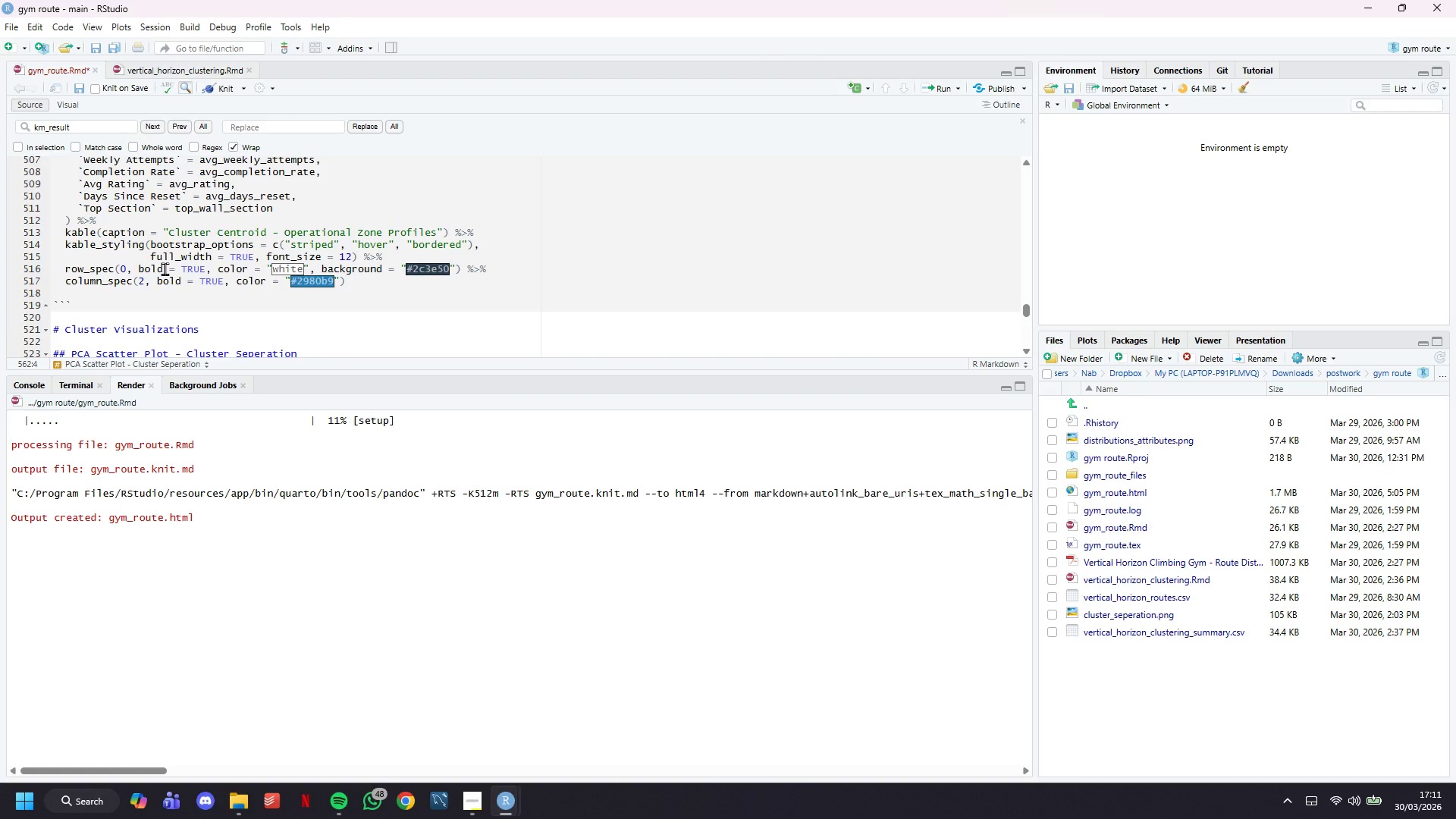 
scroll: coordinate [143, 300], scroll_direction: down, amount: 2.0
 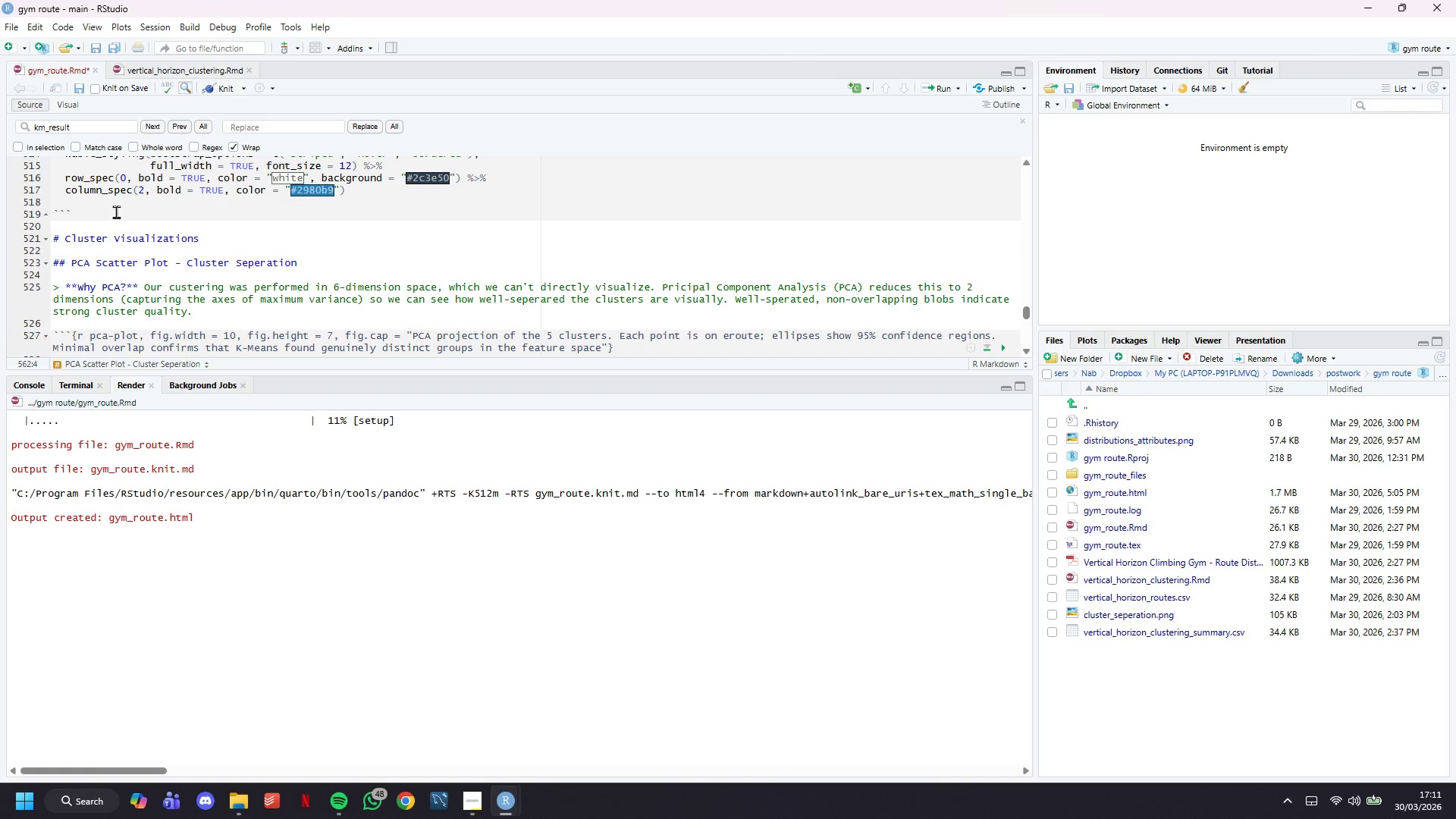 
left_click([116, 212])
 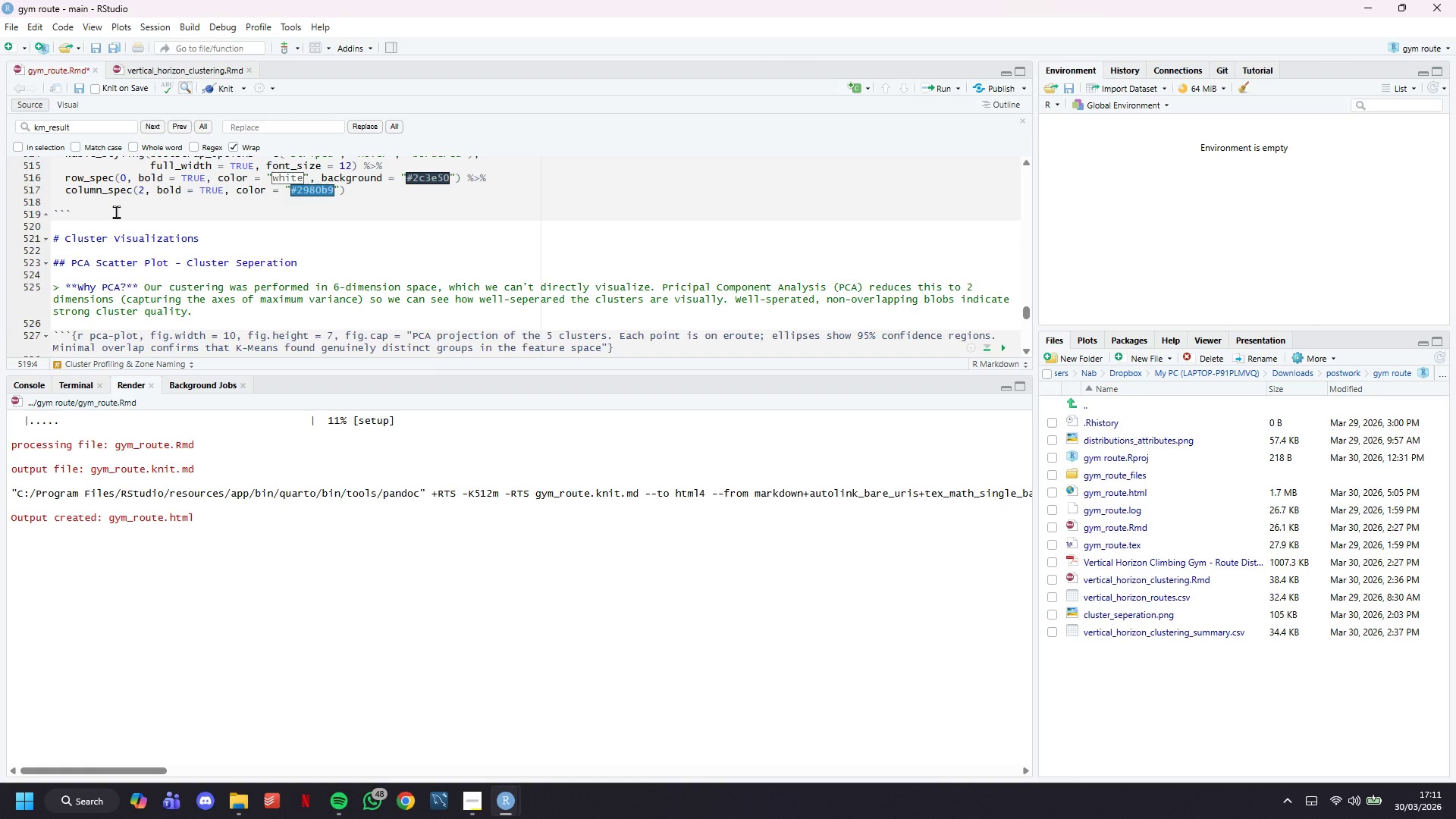 
key(Enter)
 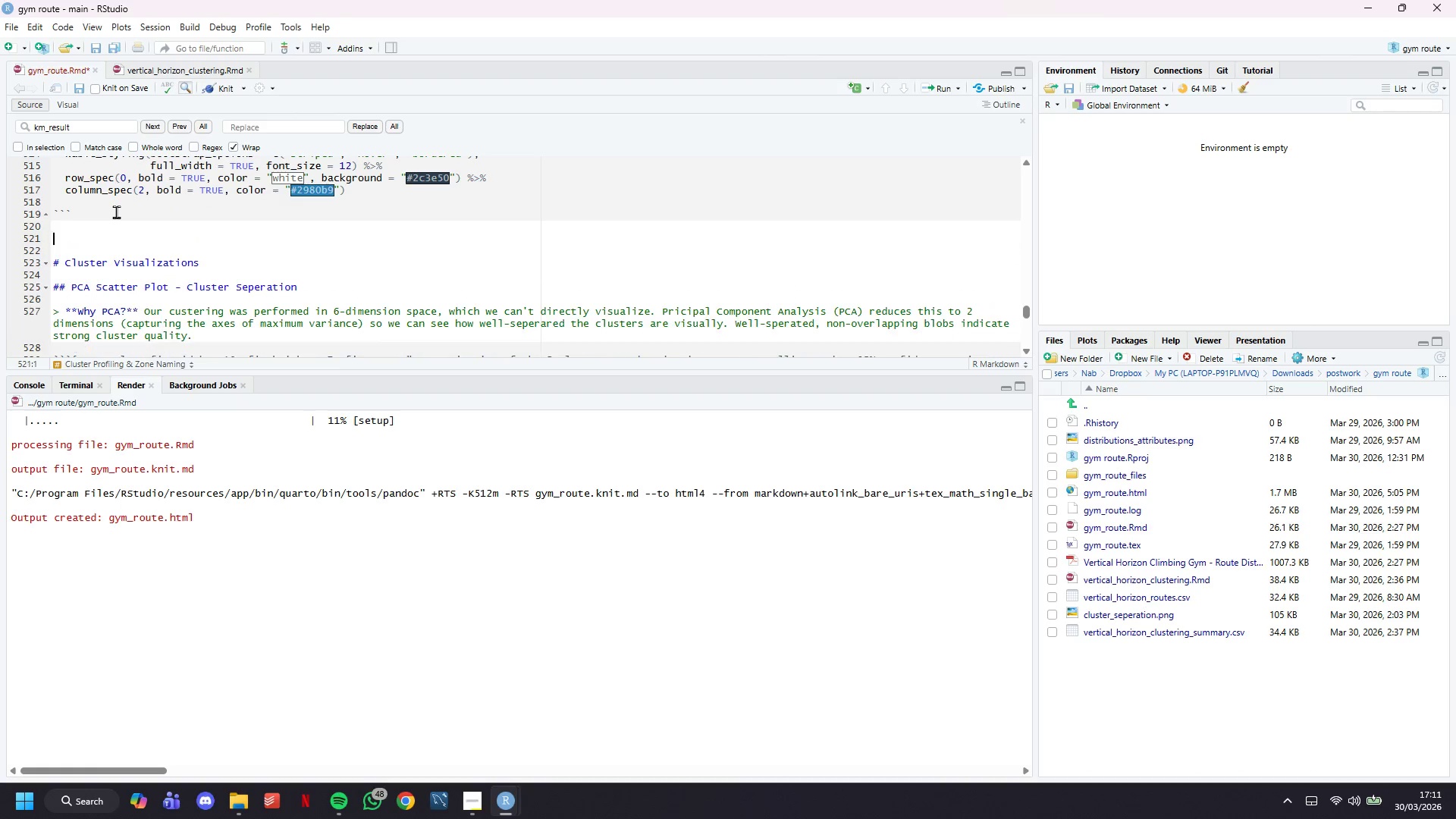 
key(Enter)
 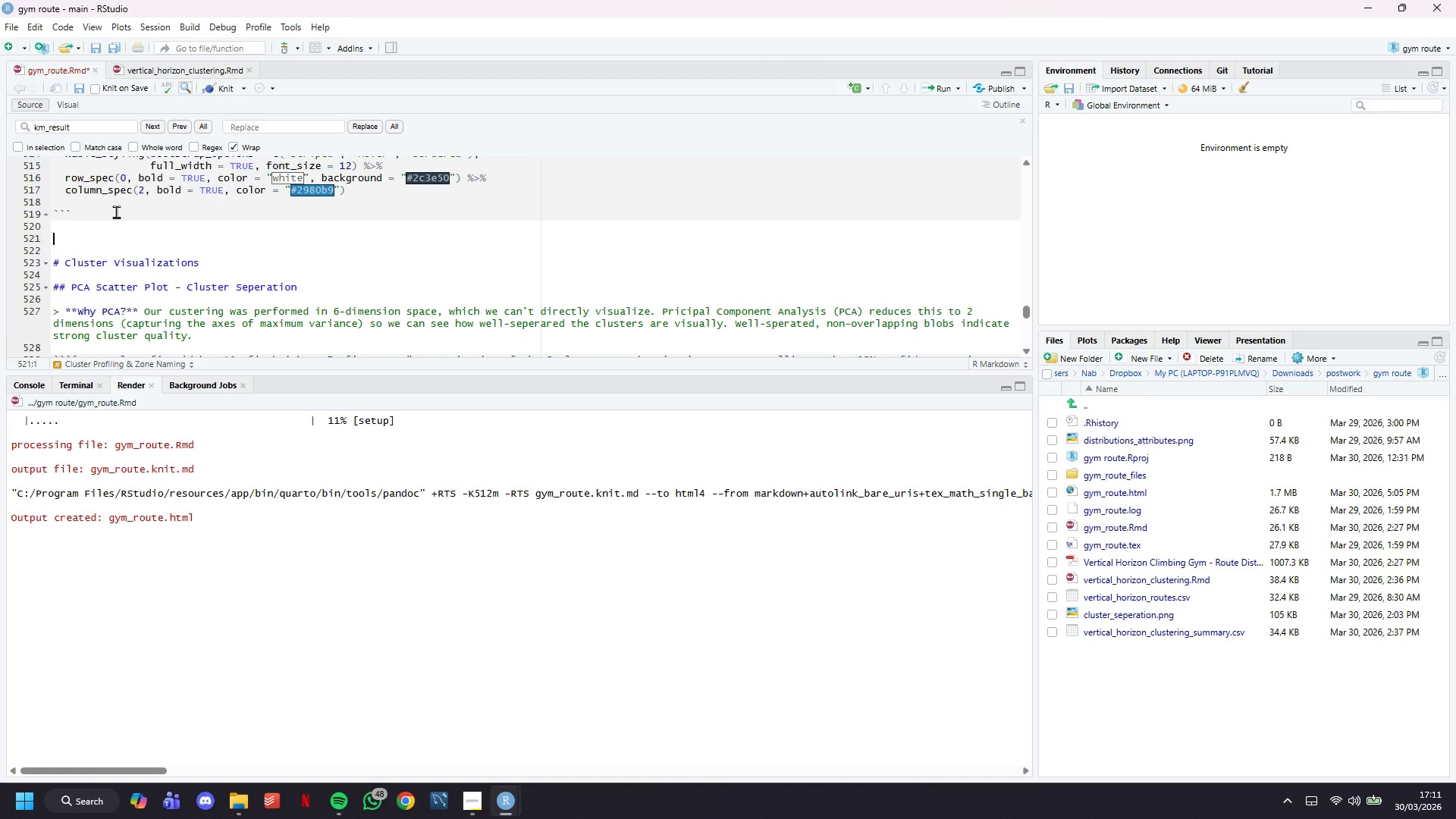 
key(Minus)
 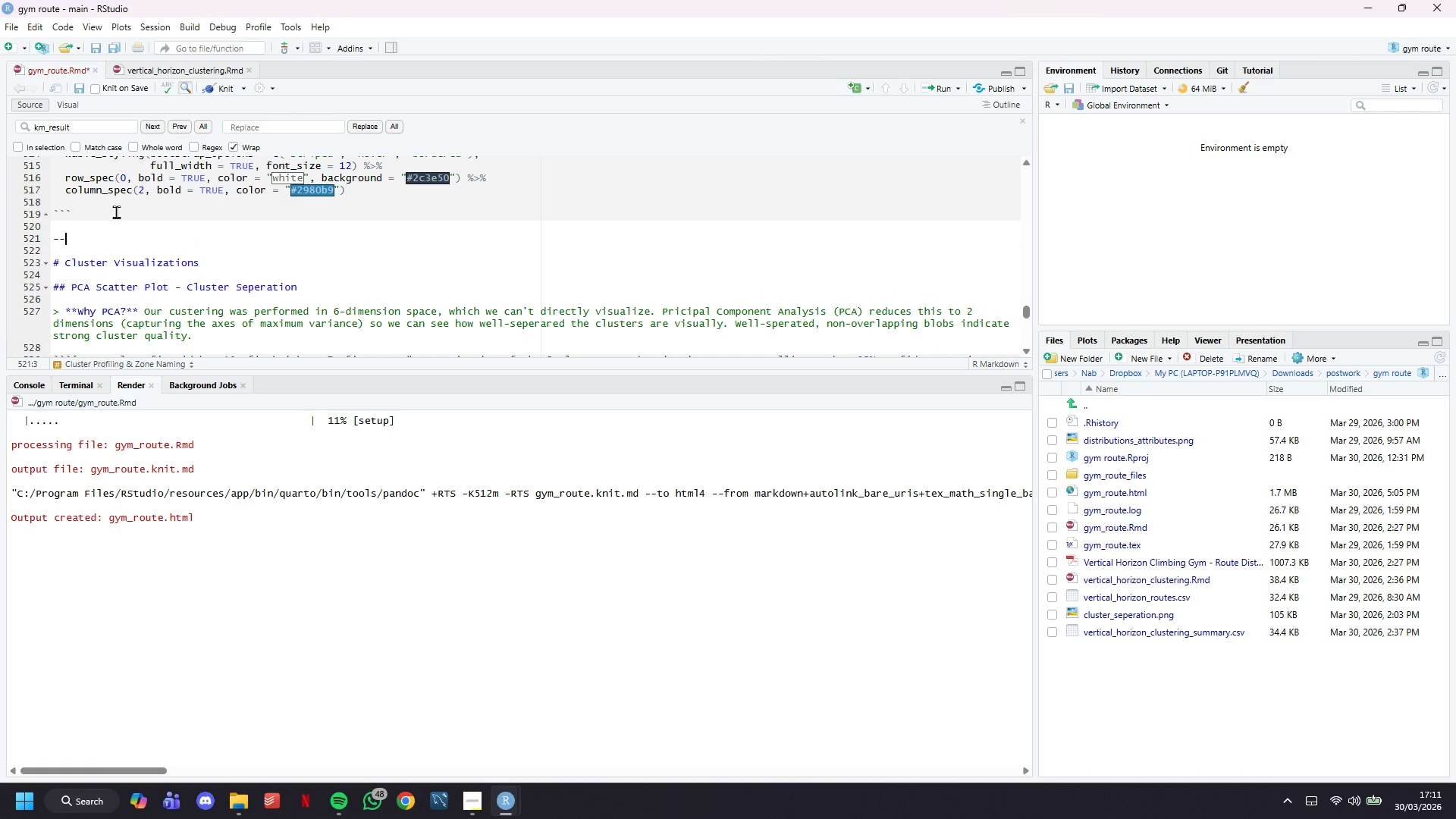 
key(Minus)
 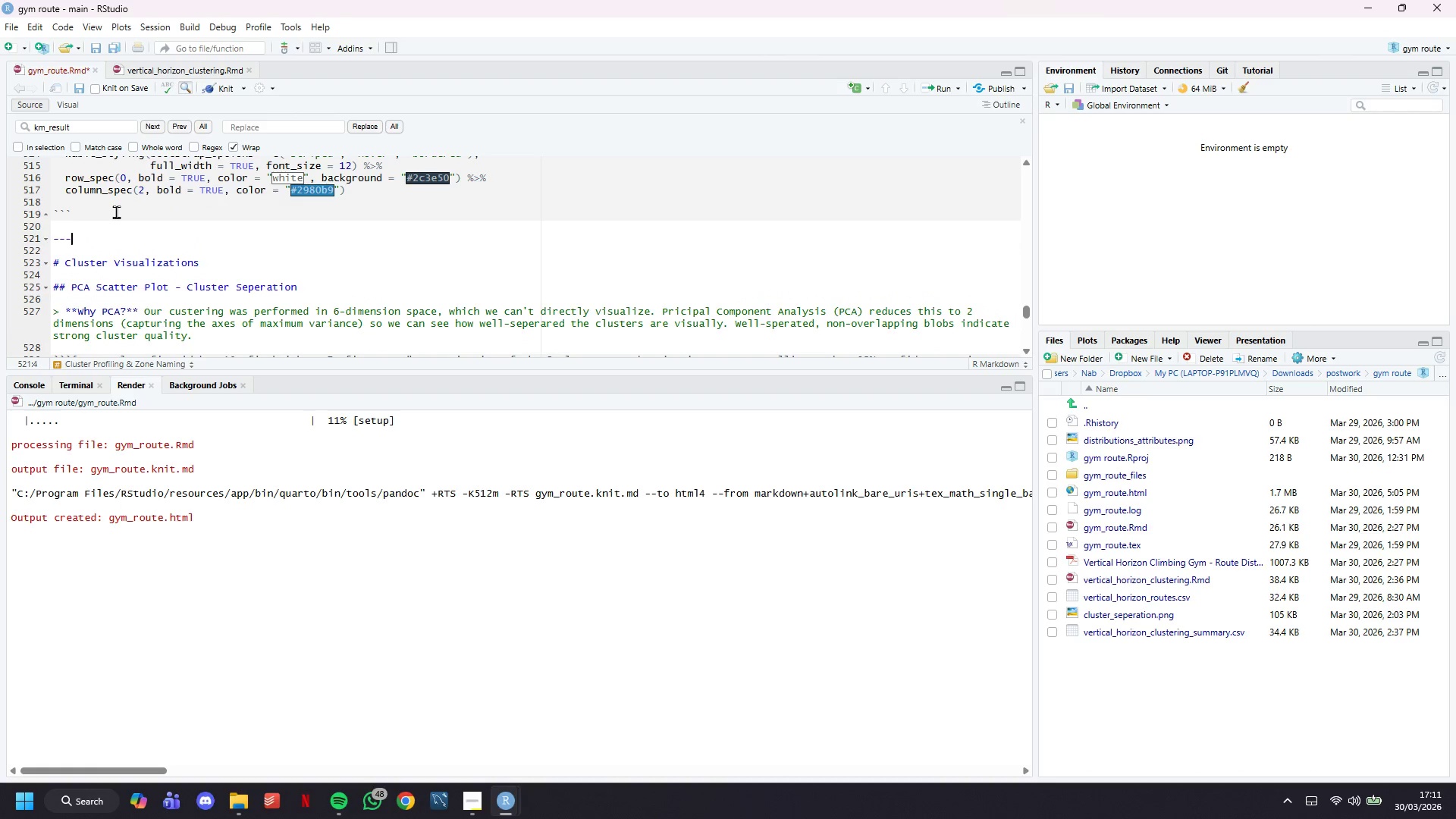 
key(Minus)
 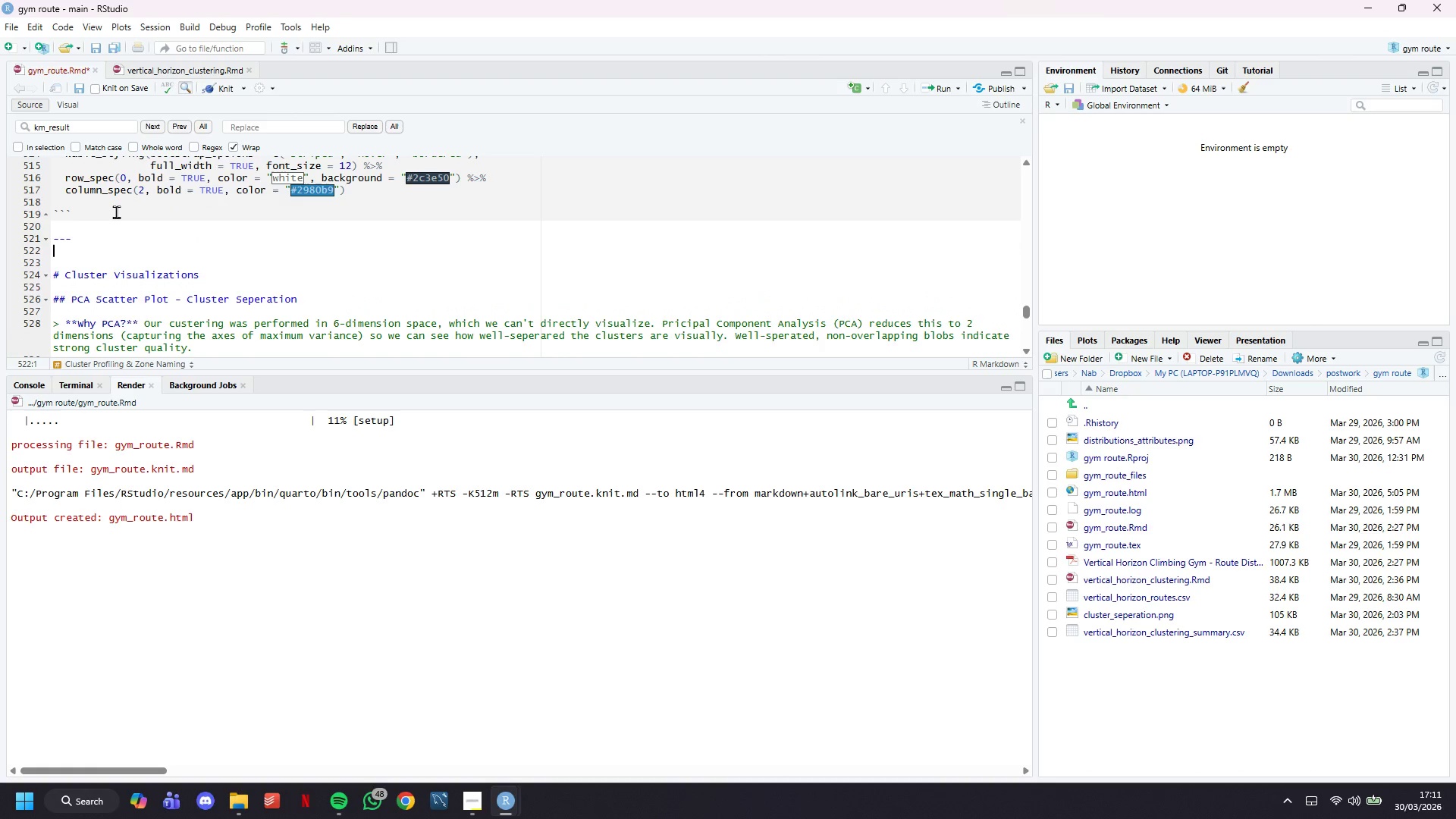 
key(Enter)
 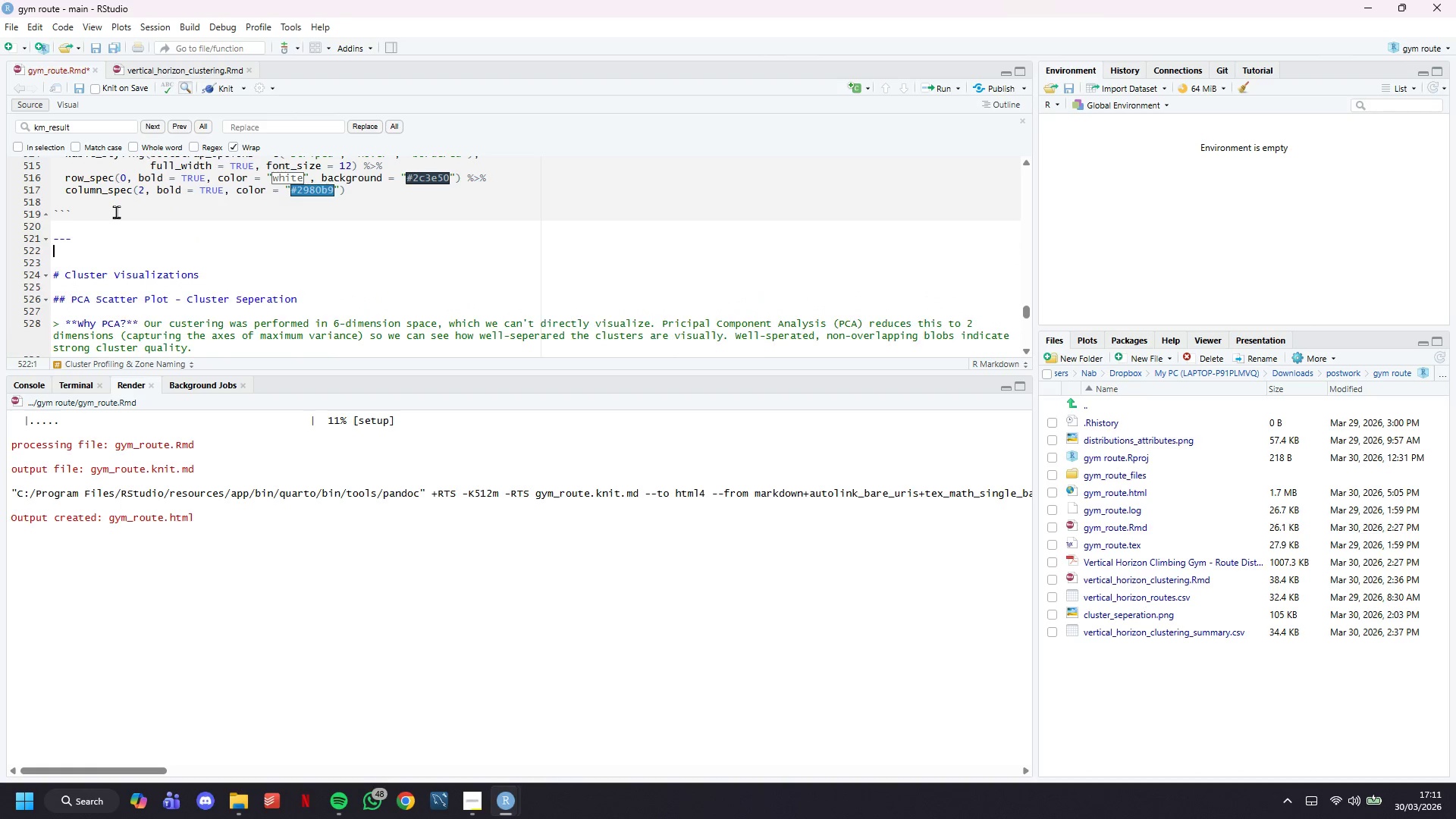 
key(Enter)
 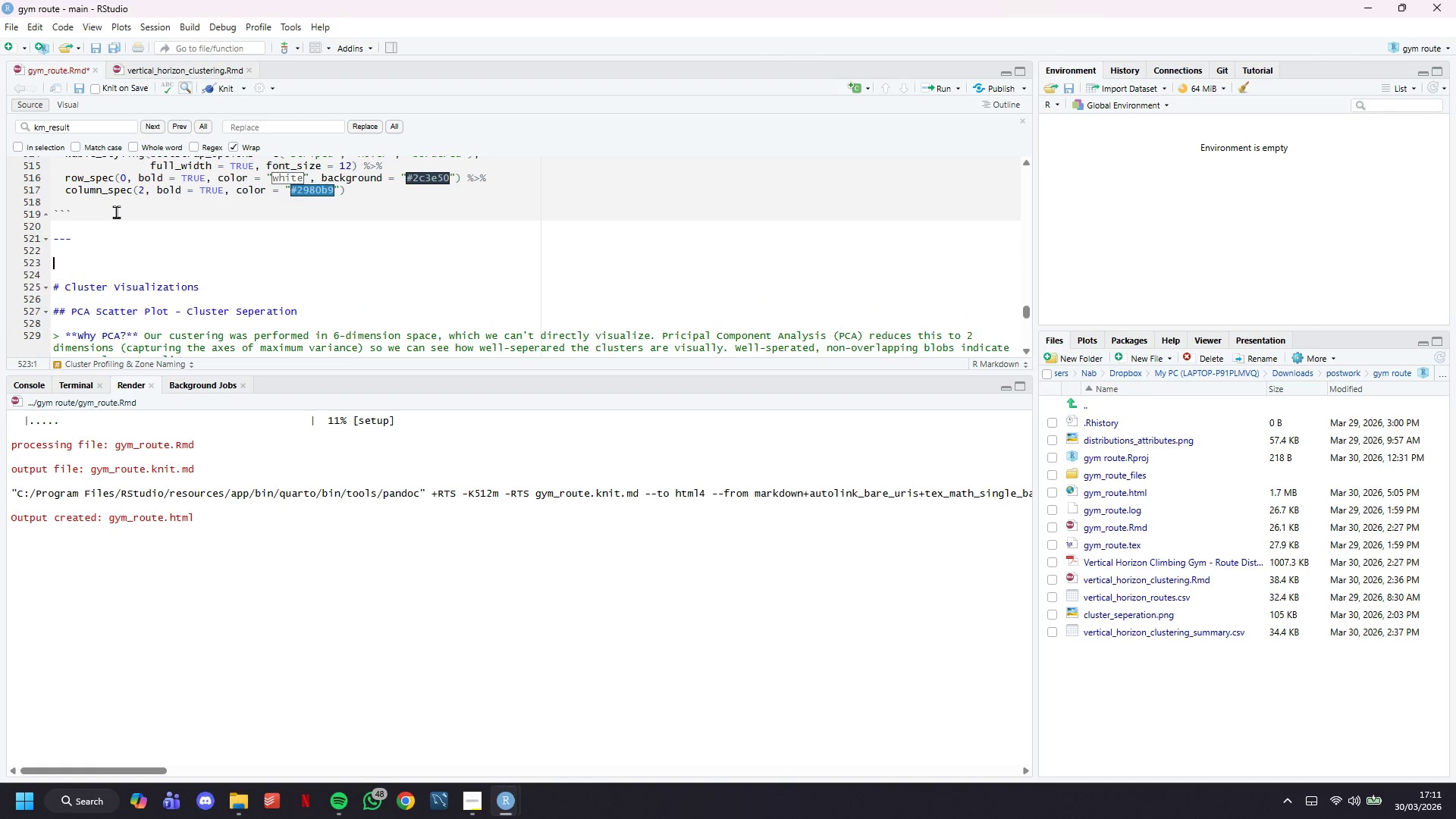 
key(Enter)
 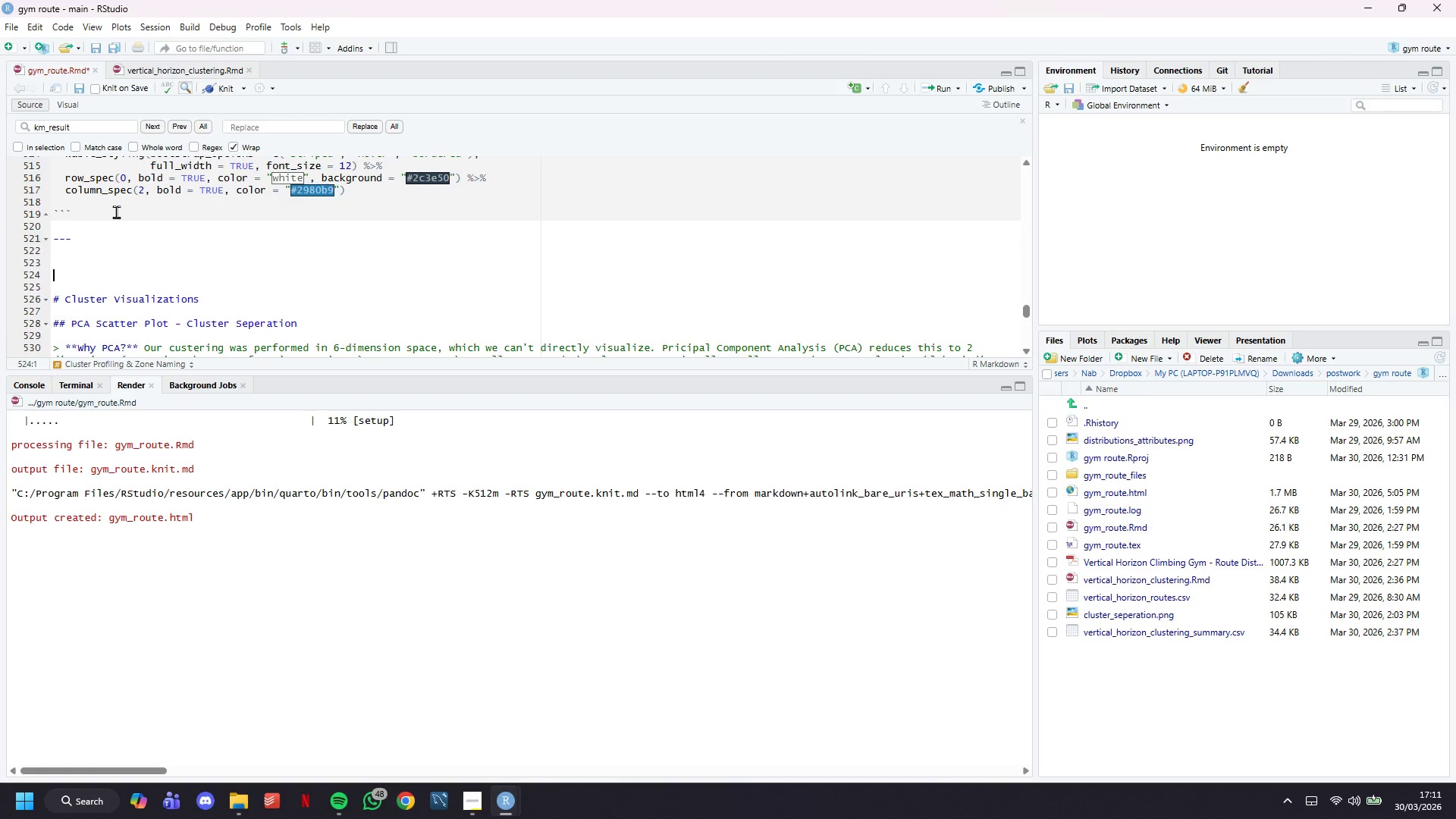 
key(Enter)
 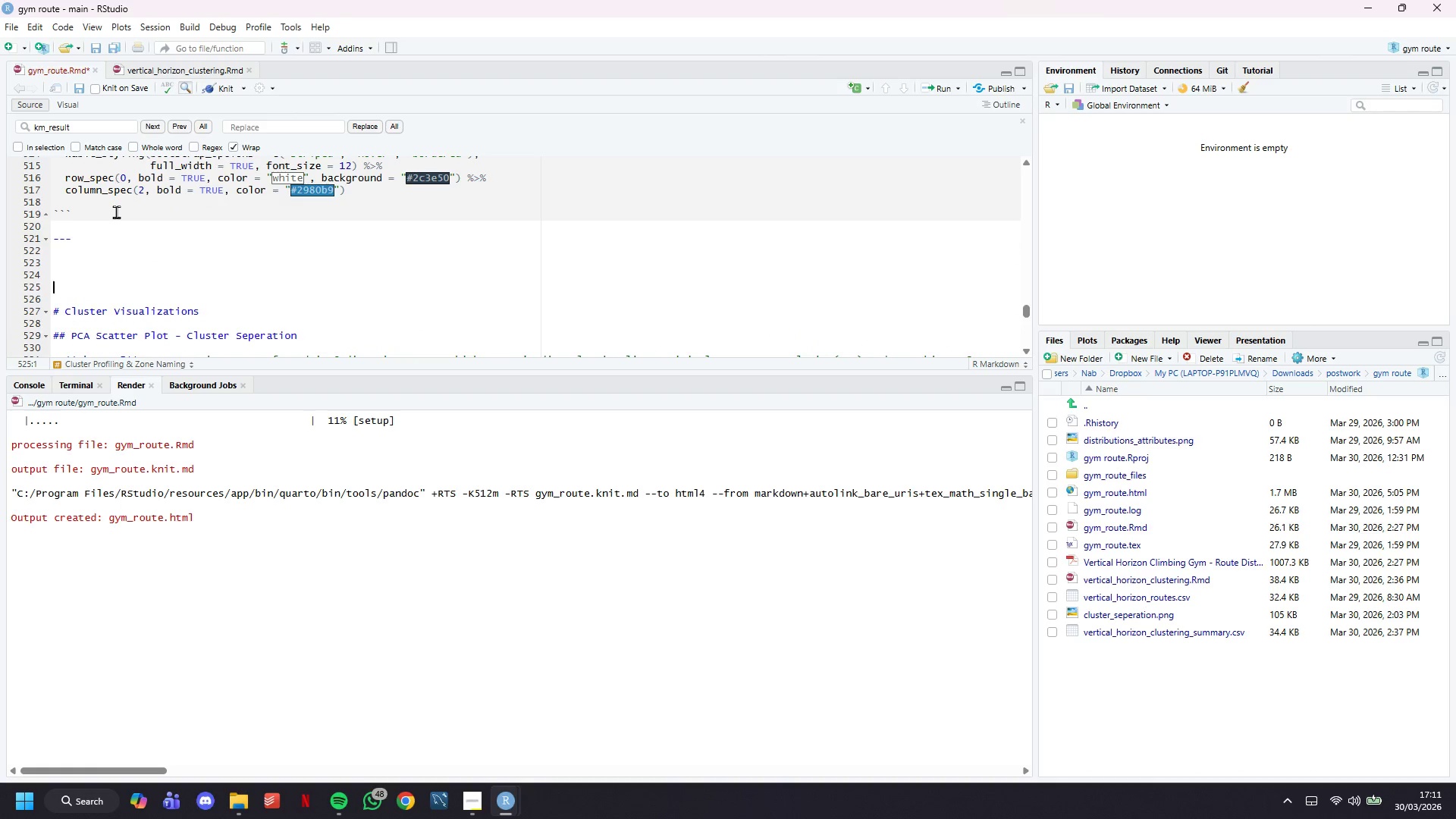 
key(ArrowDown)
 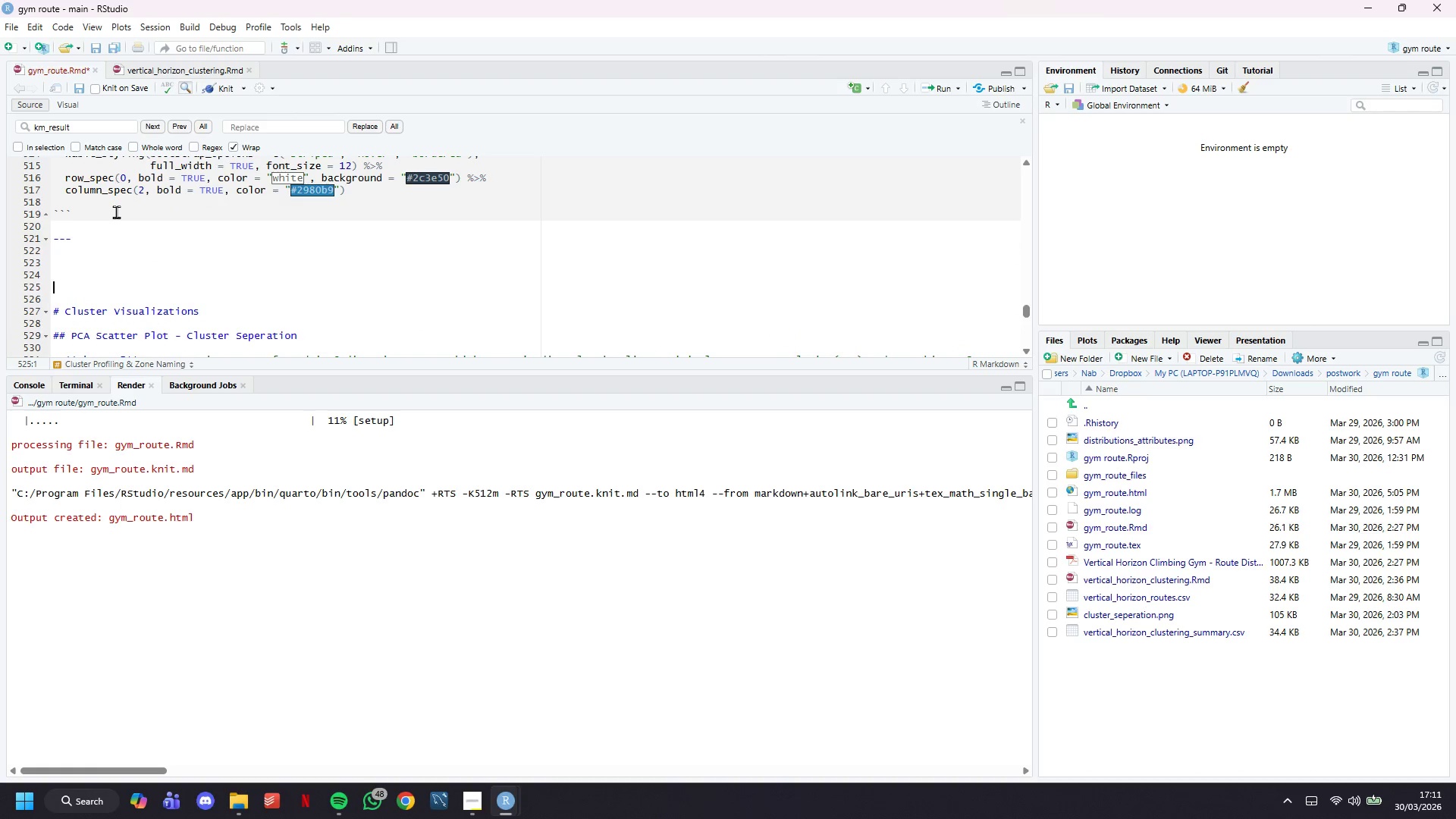 
key(ArrowUp)
 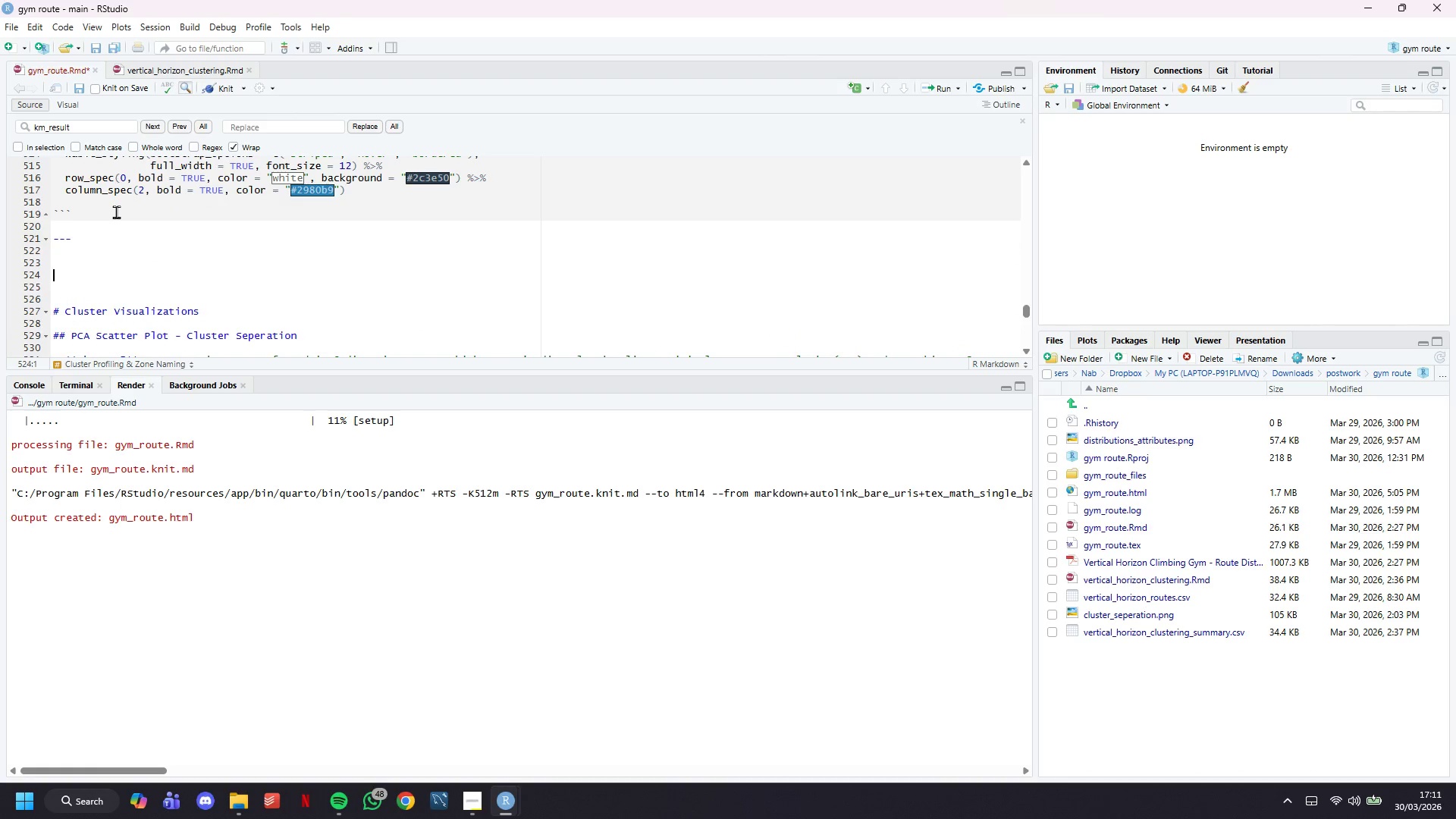 
key(ArrowUp)
 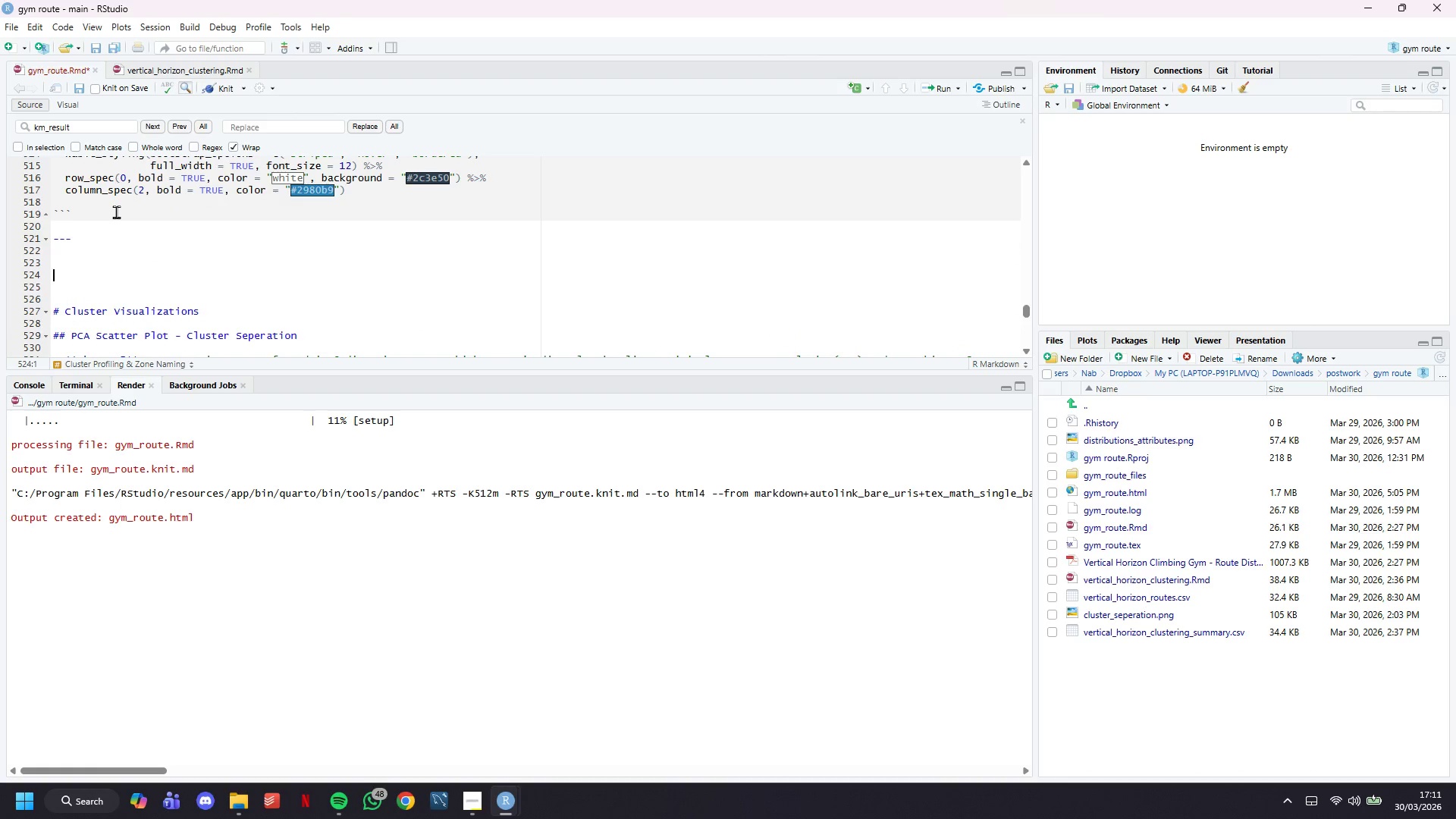 
key(ArrowUp)
 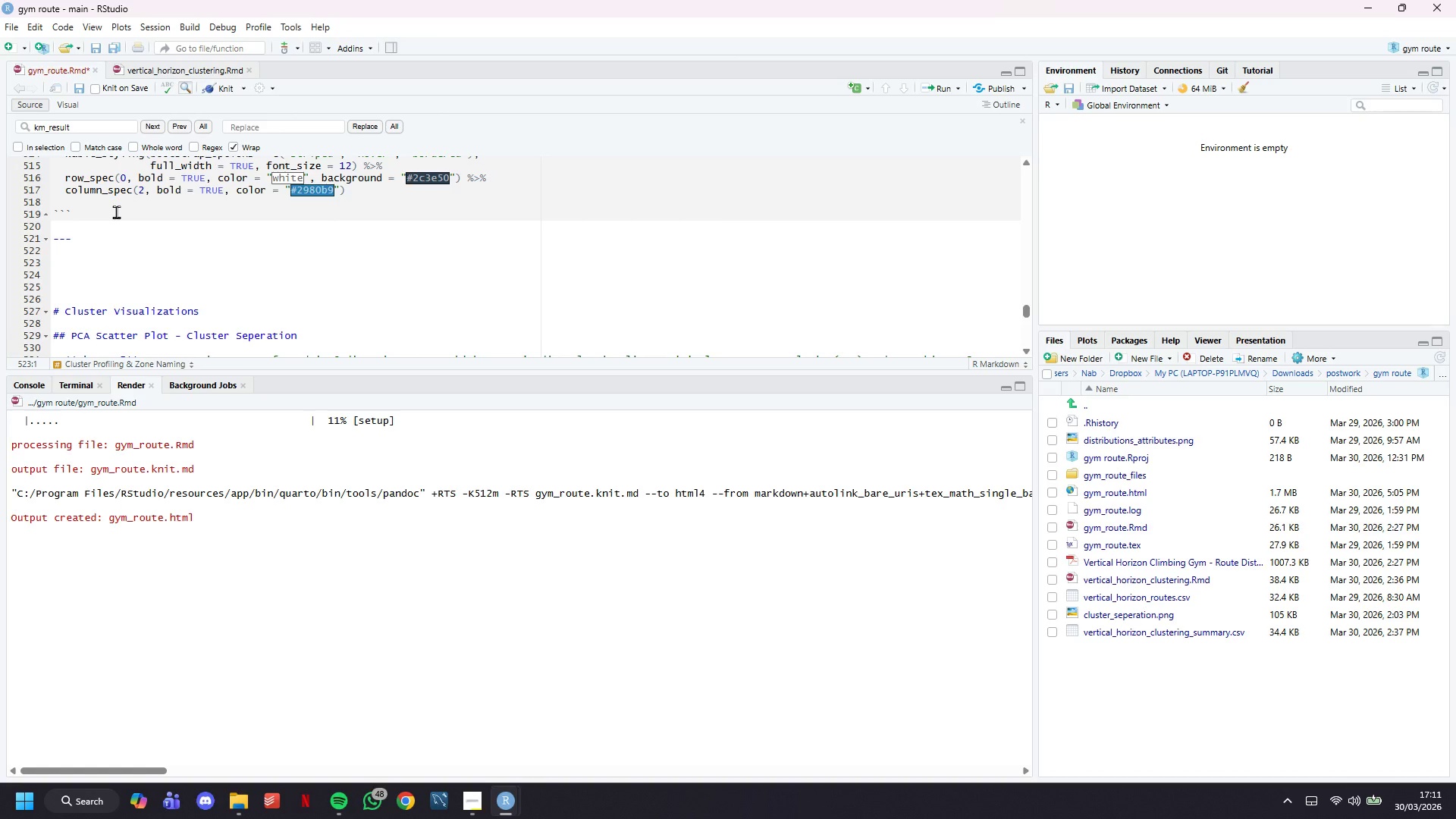 
key(Shift+3)
 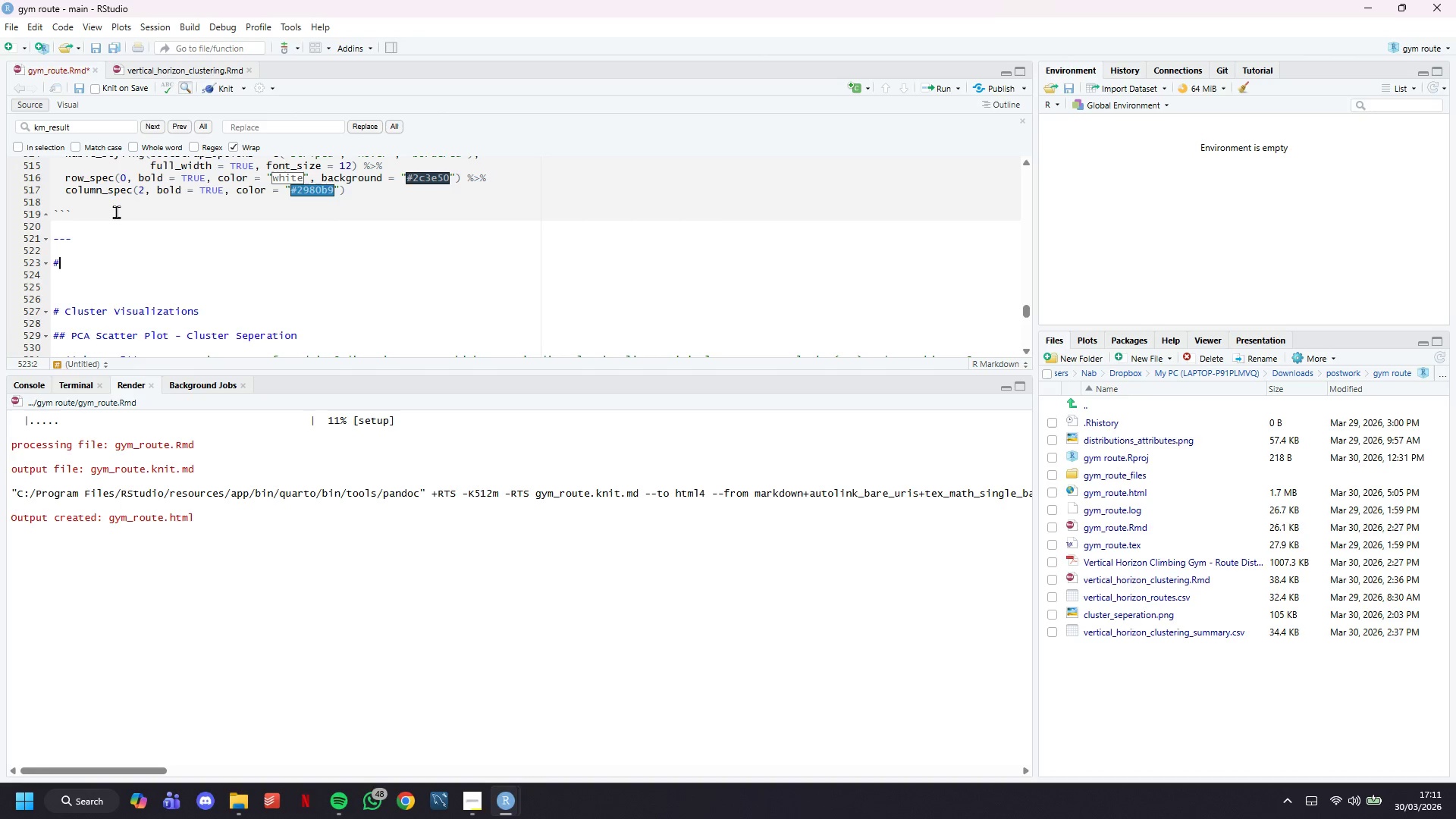 
key(Space)
 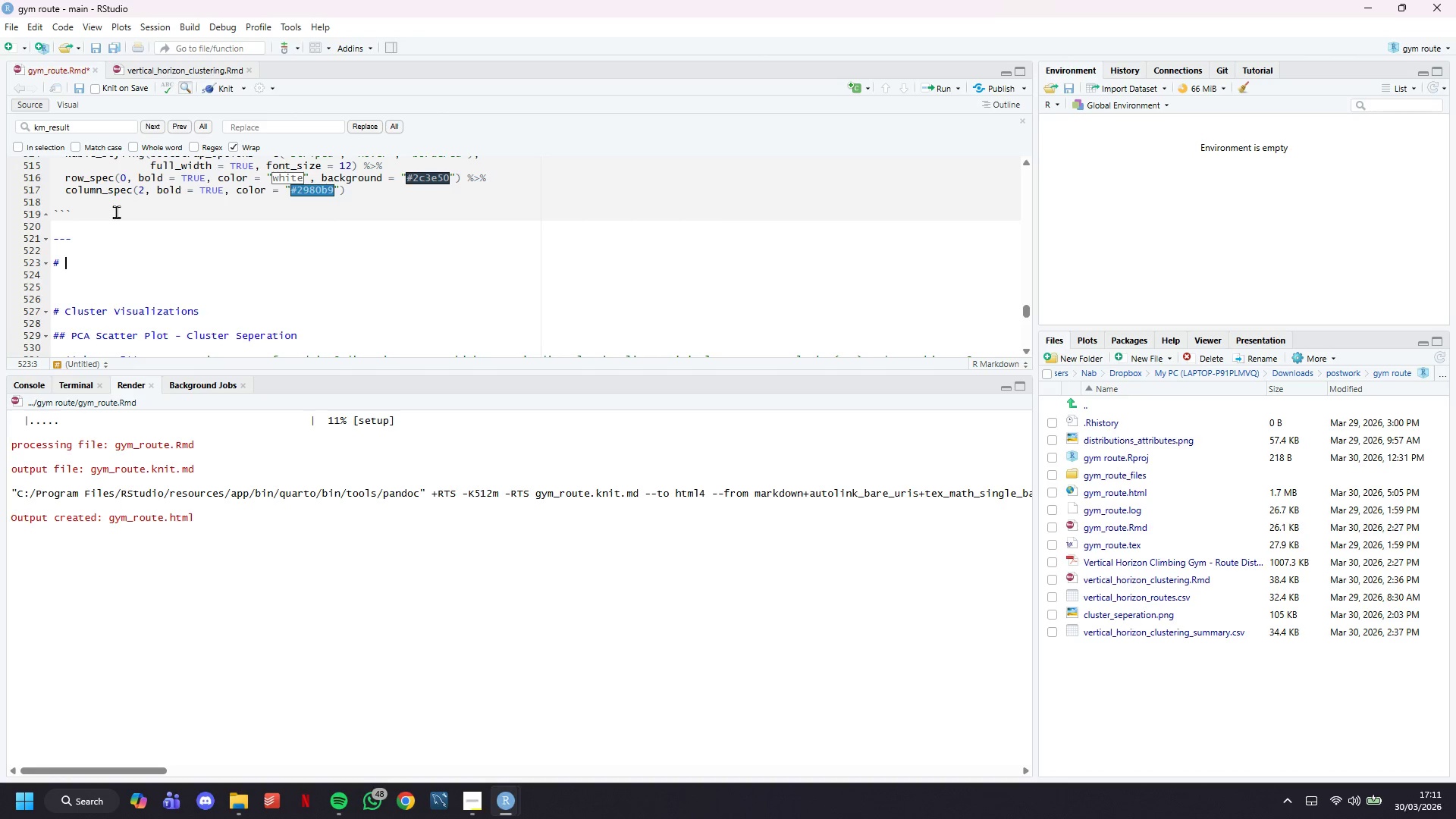 
type(Zone Deep Dive - Individual)
 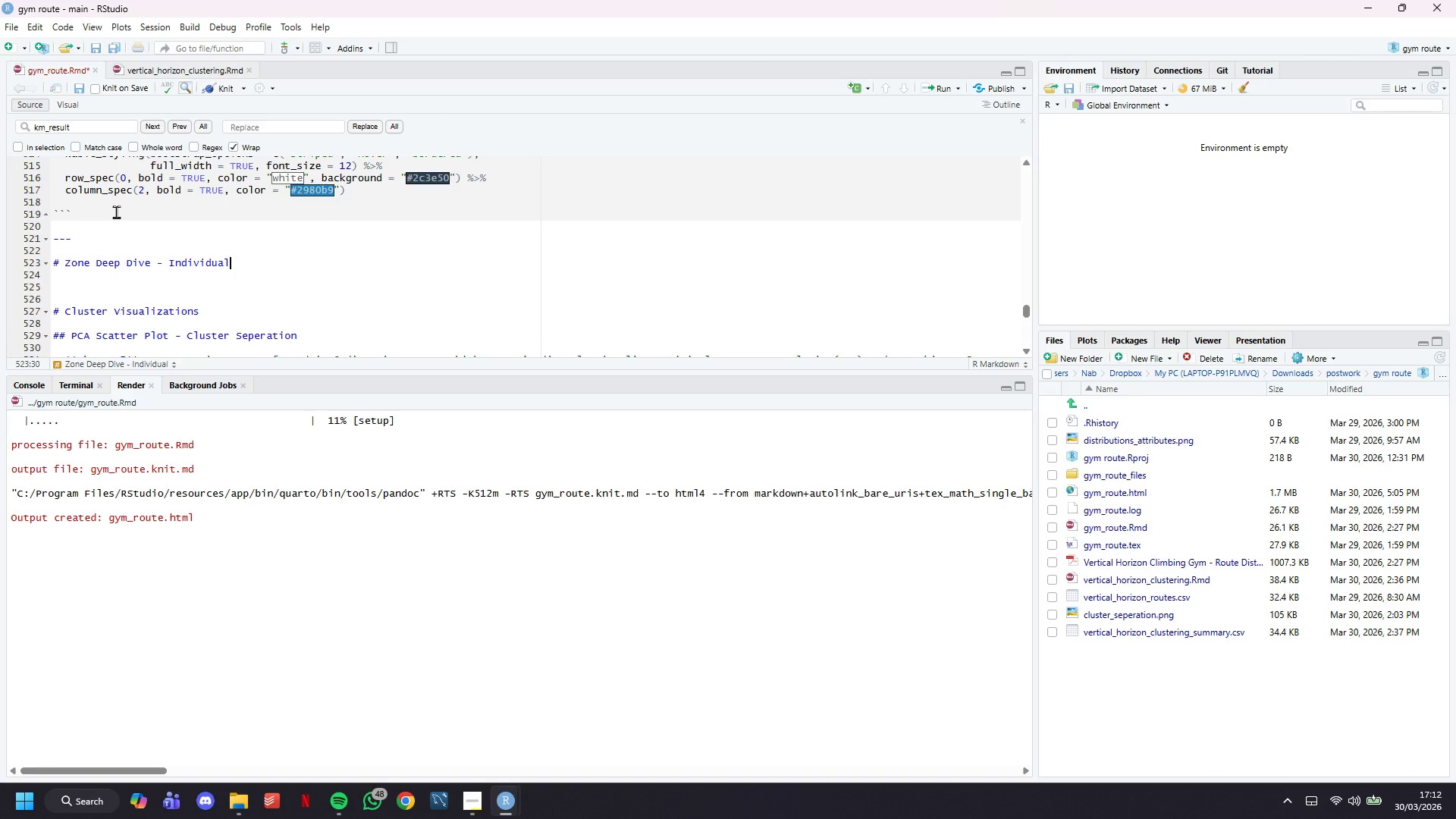 
wait(28.95)
 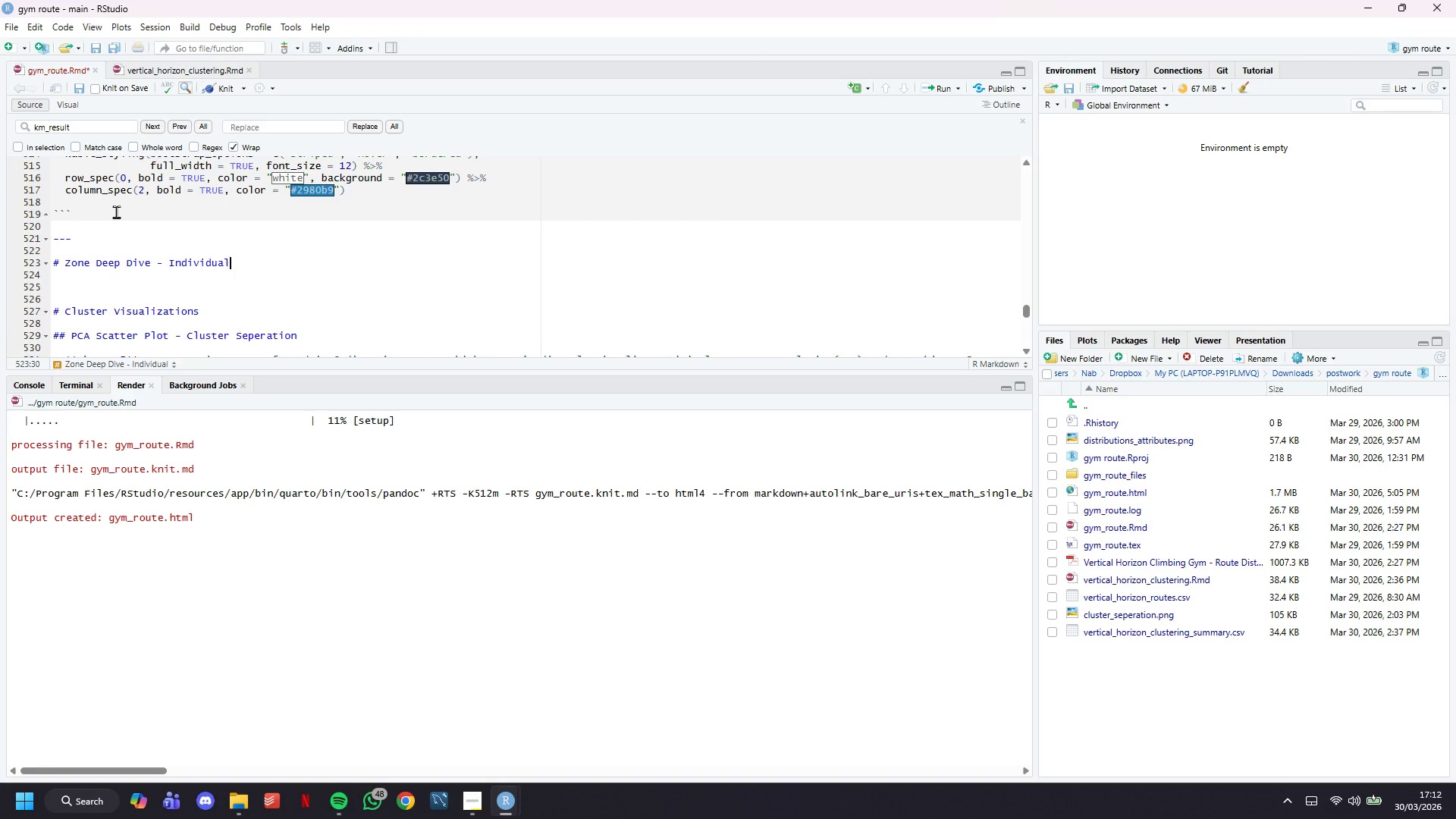 
type( )
key(Backspace)
type( Cluster Narratives)
 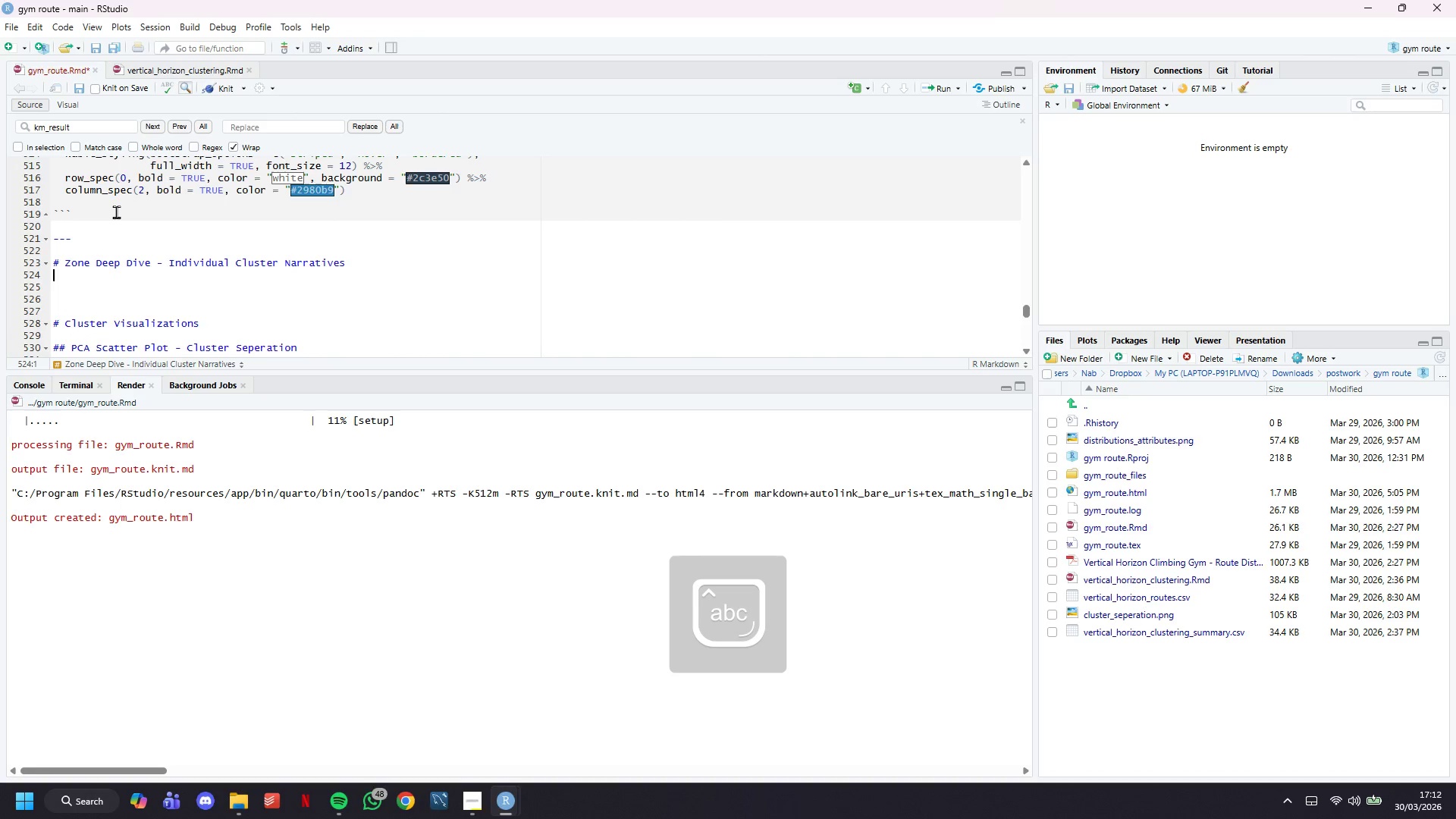 
key(Enter)
 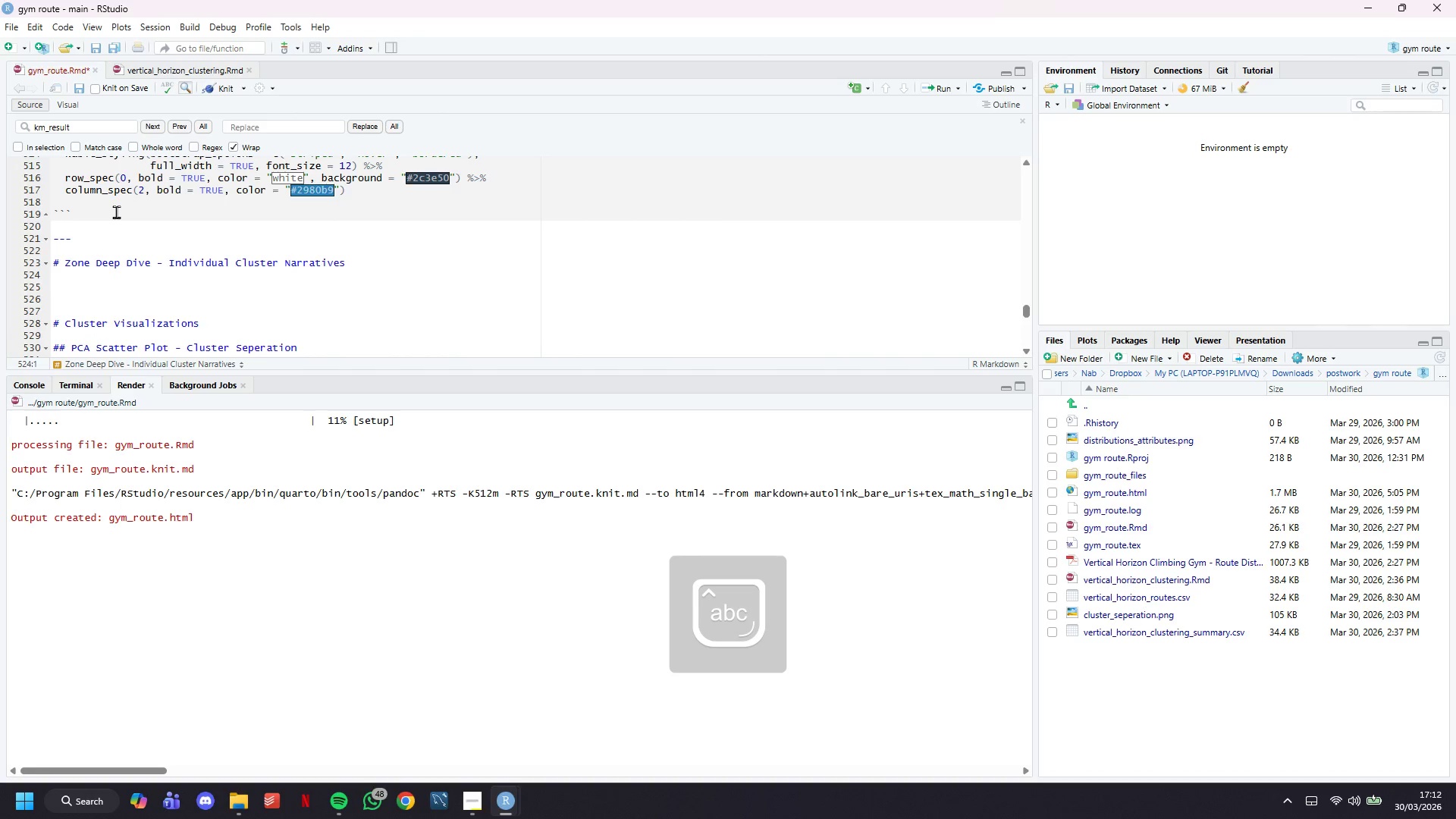 
key(Enter)
 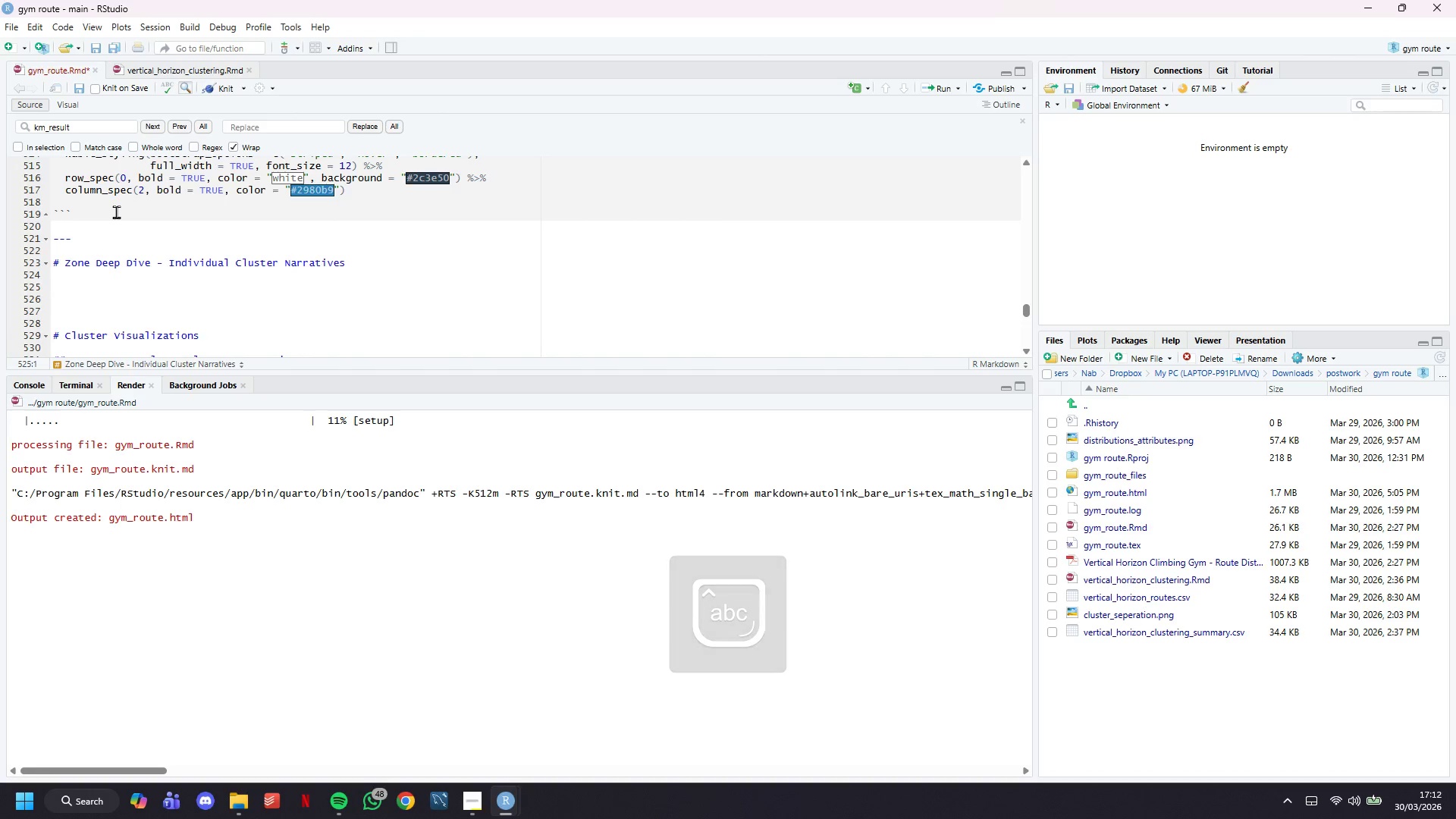 
type(> ****)
 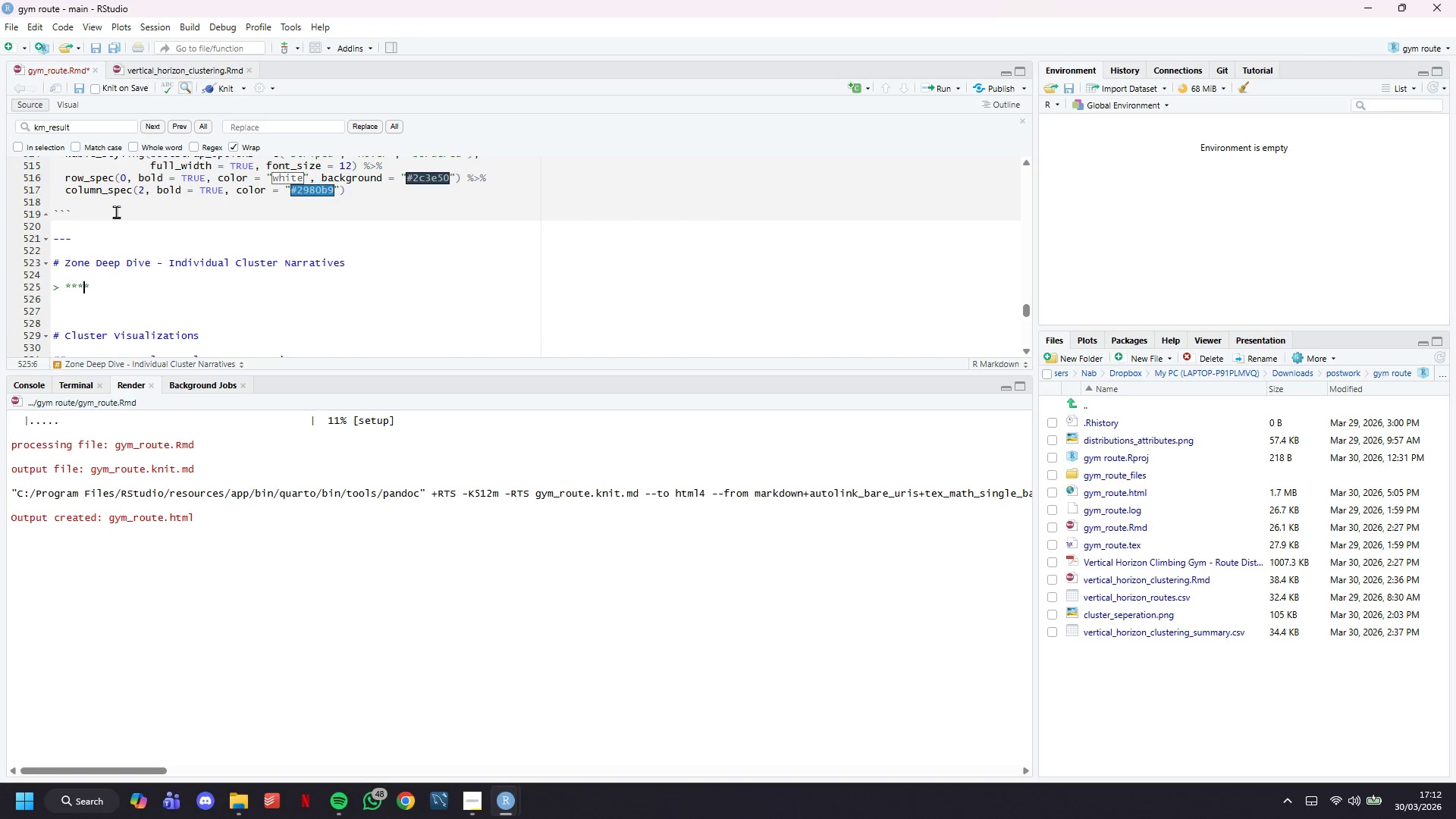 
key(ArrowLeft)
 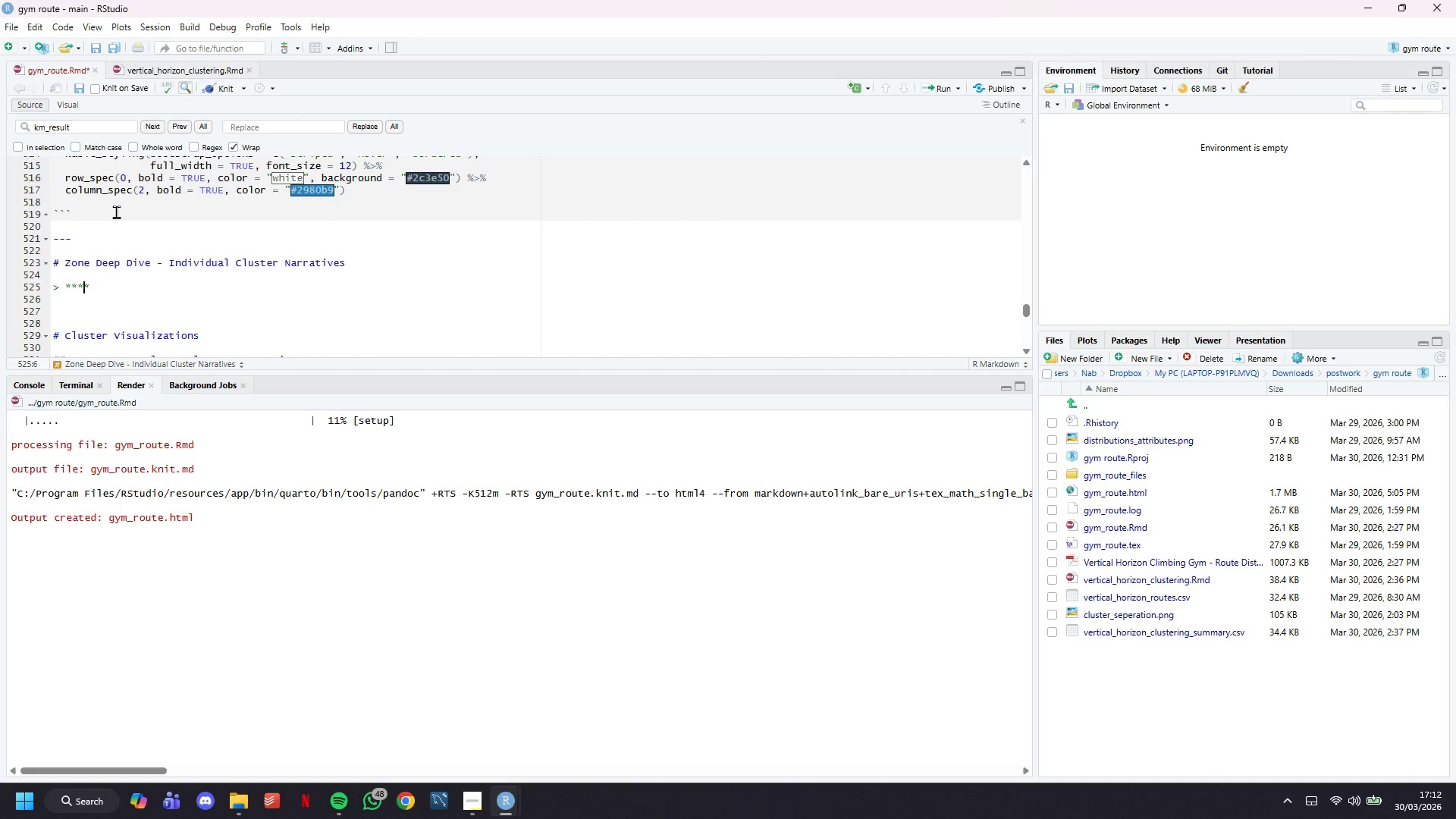 
key(ArrowLeft)
 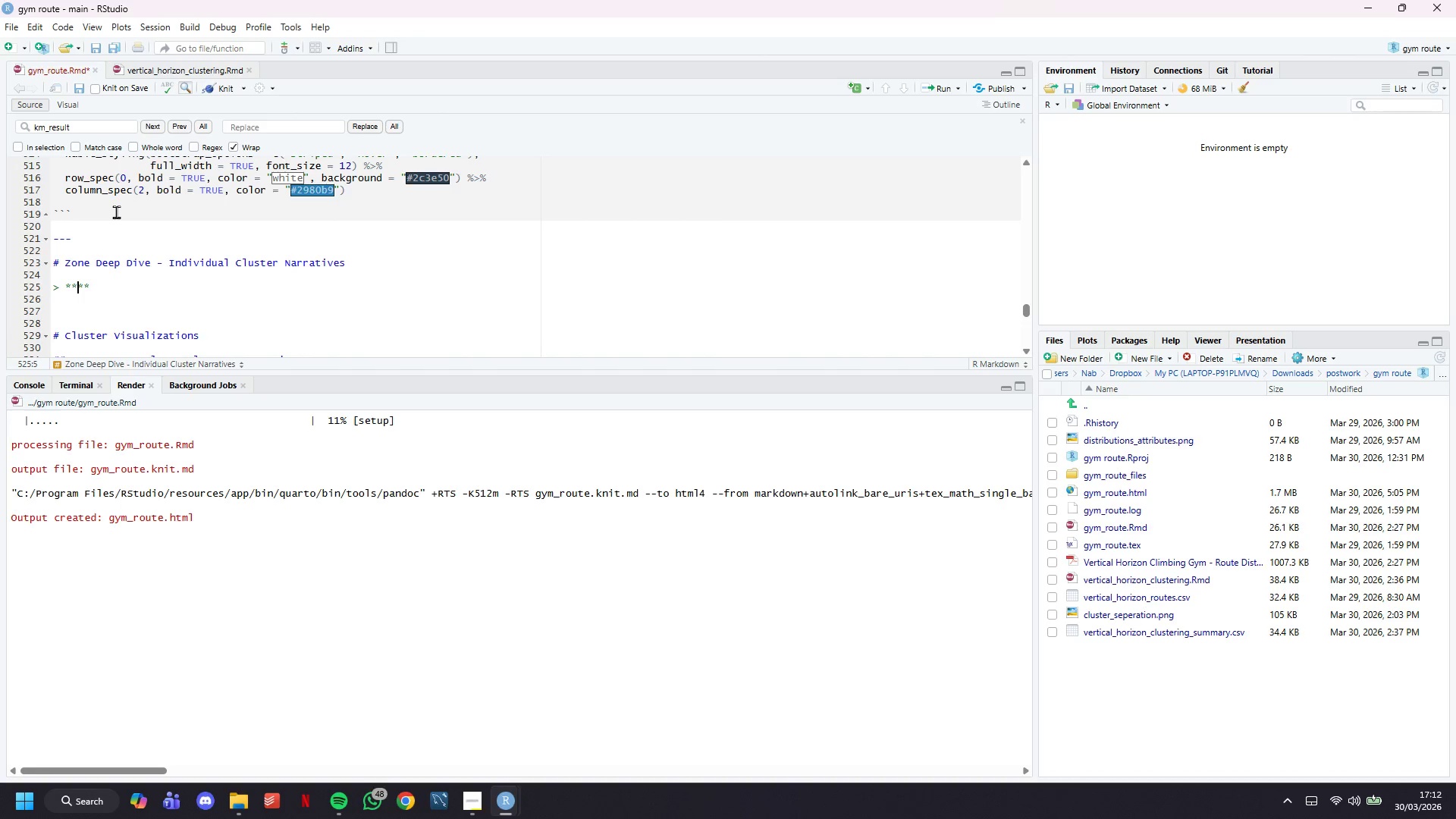 
type(Why a deep dive section?)
 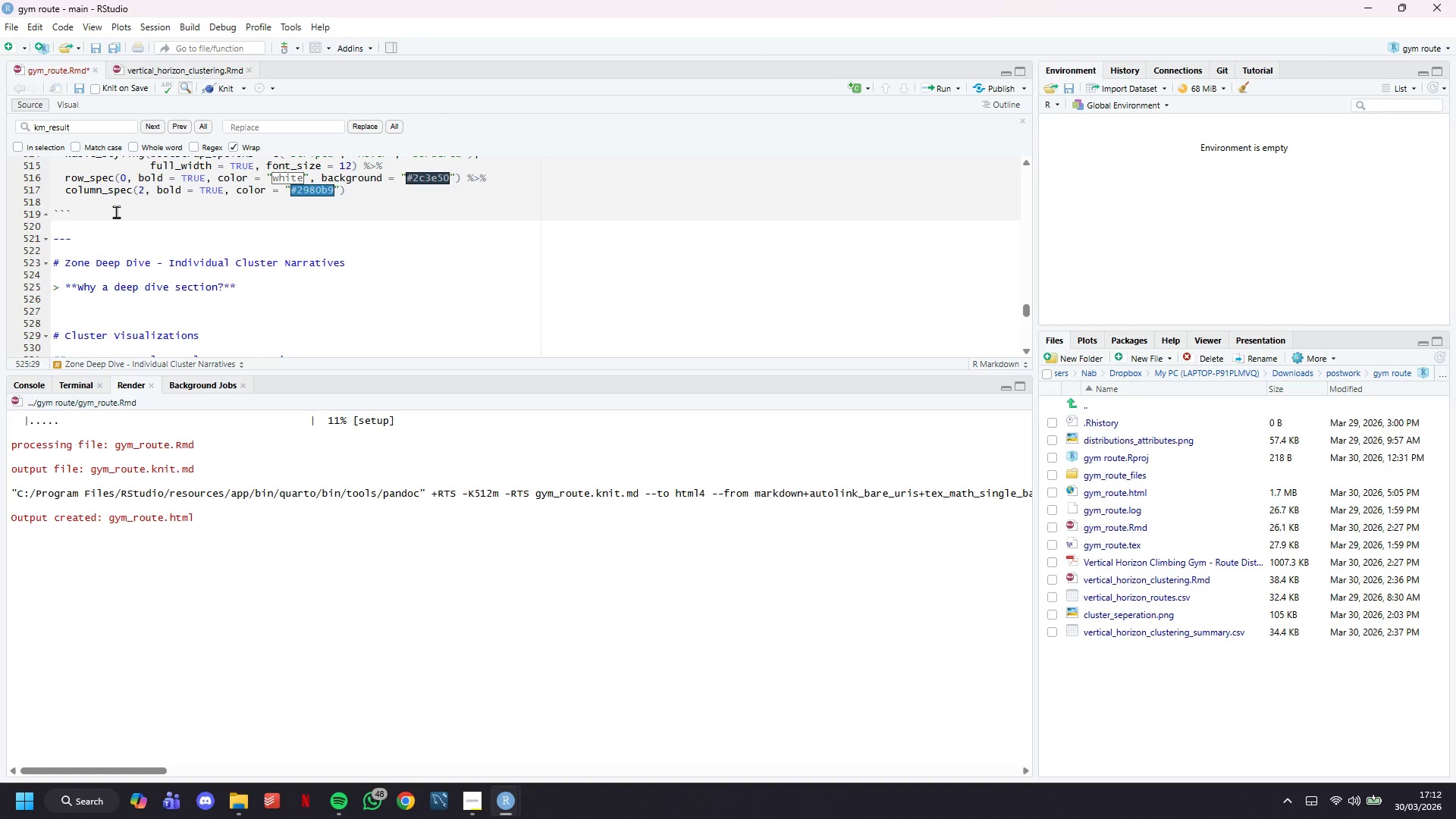 
key(ArrowRight)
 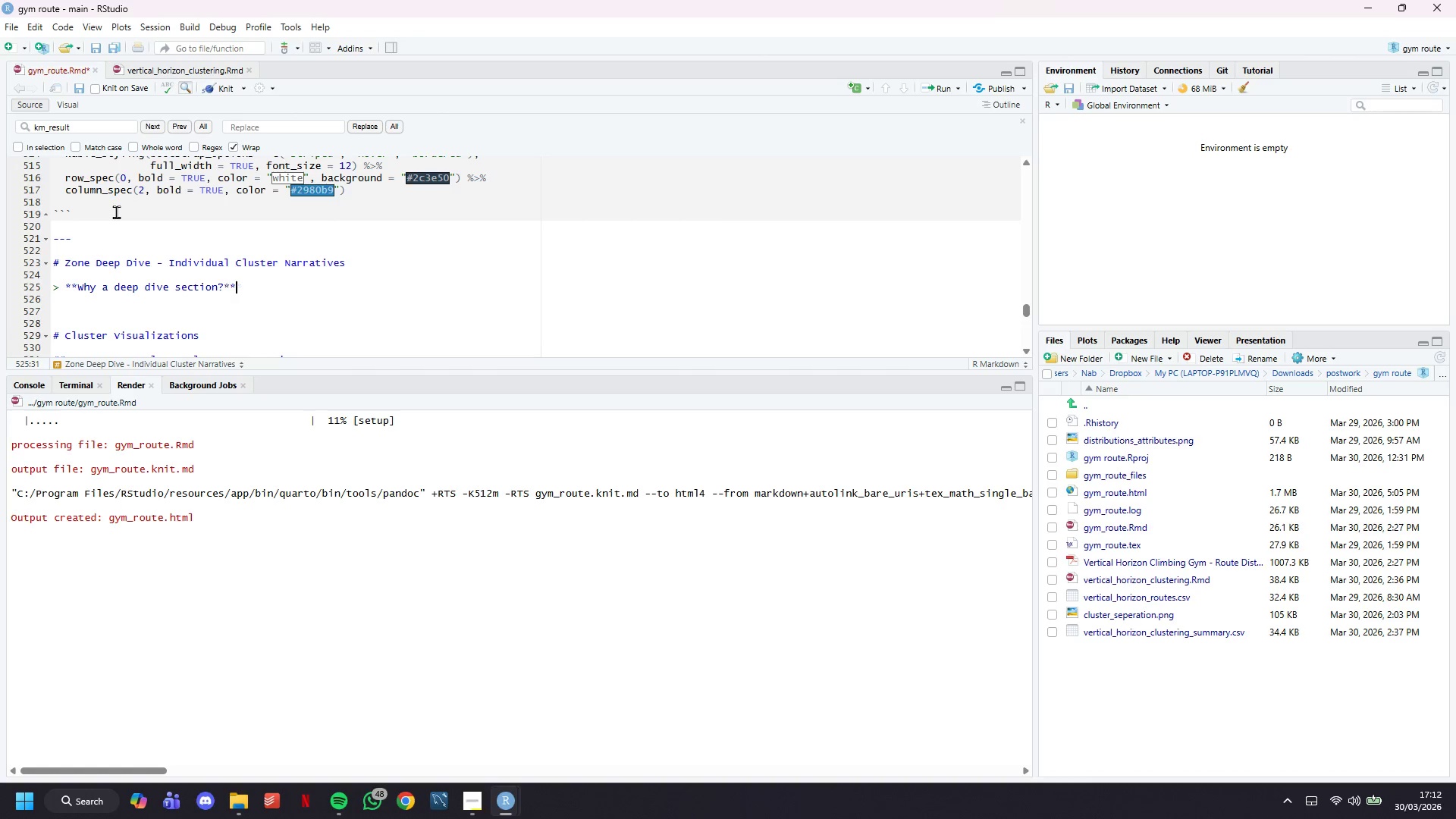 
key(ArrowRight)
 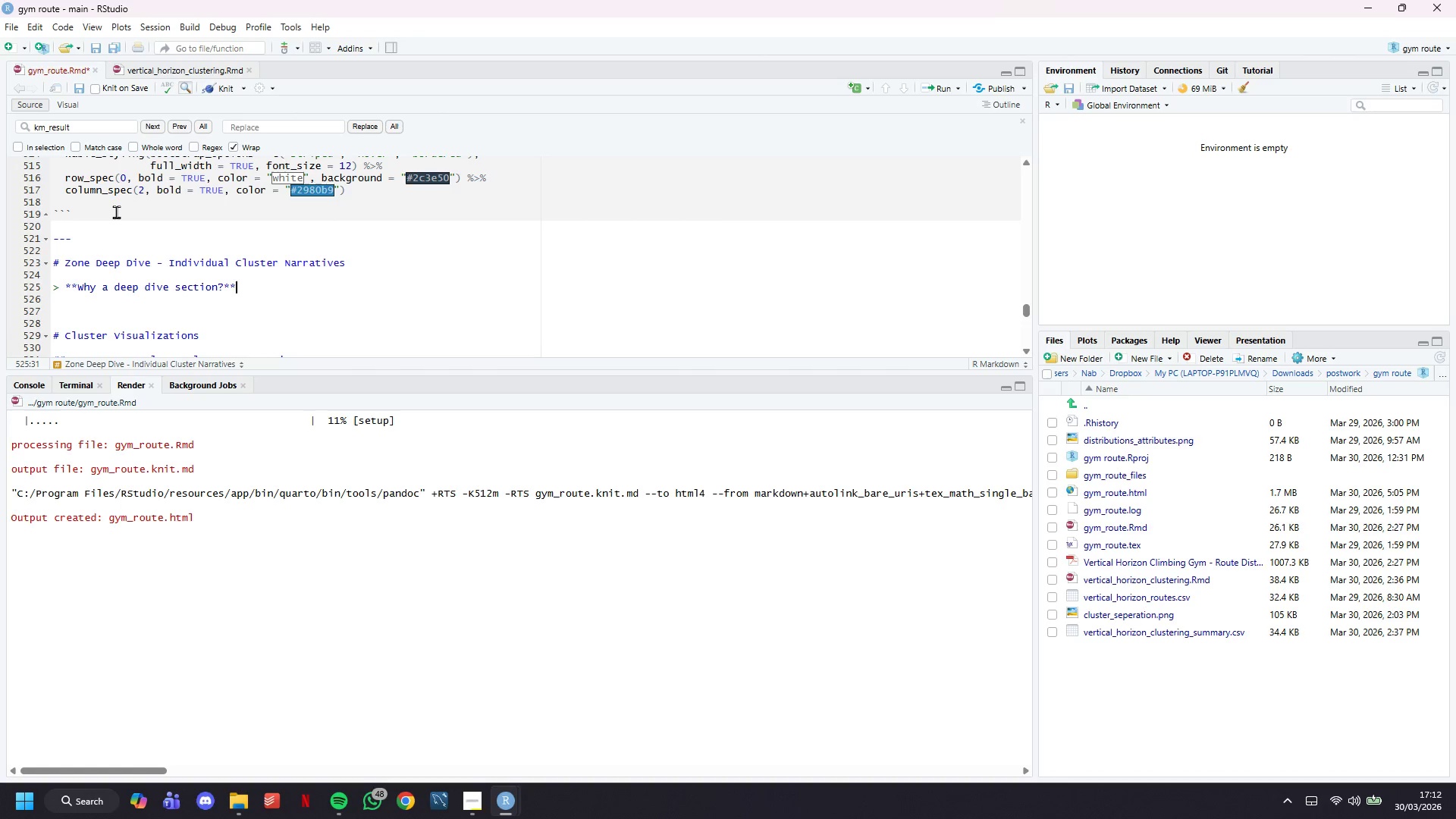 
type( The summary )
 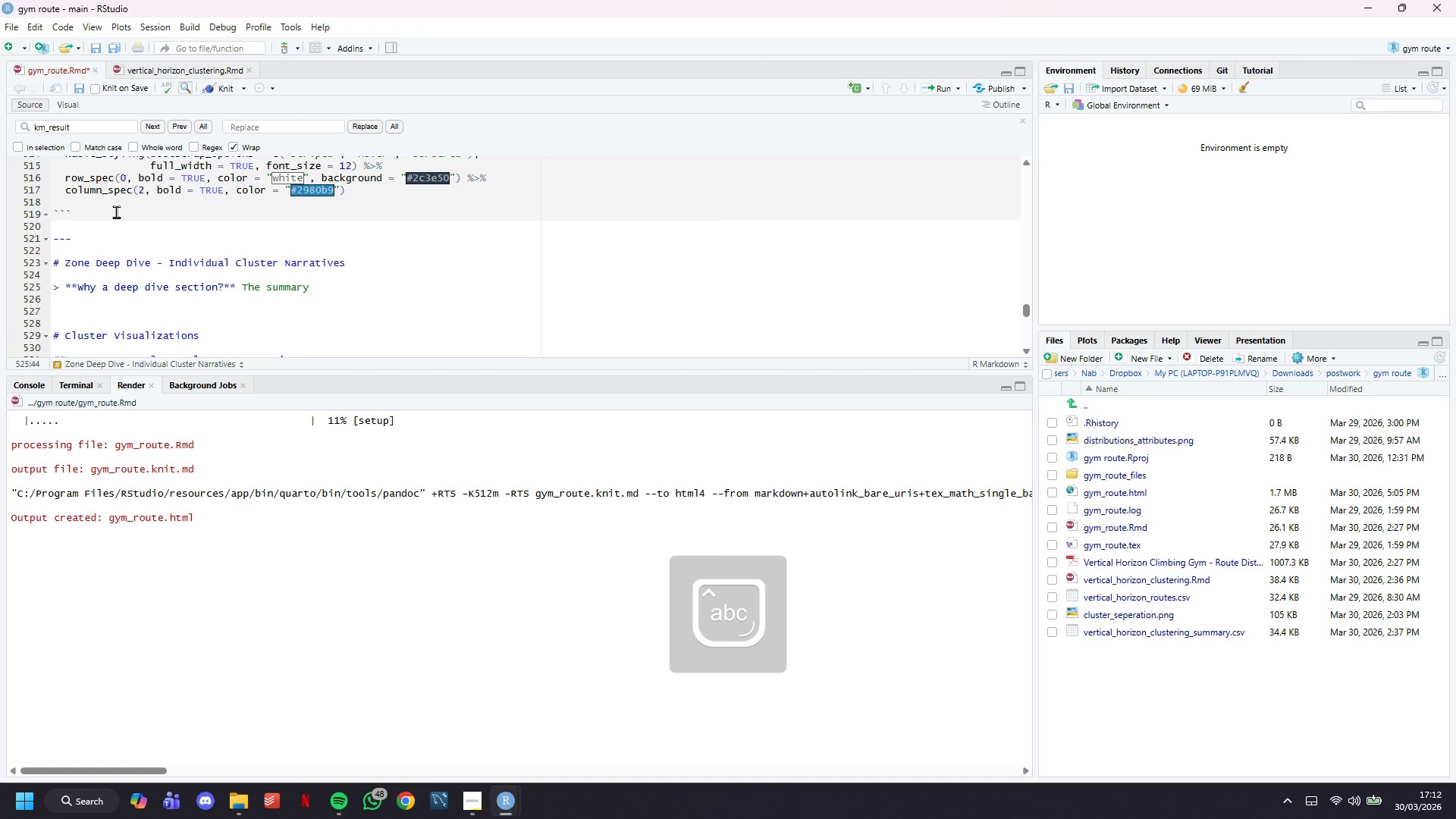 
scroll: coordinate [214, 271], scroll_direction: down, amount: 9.0
 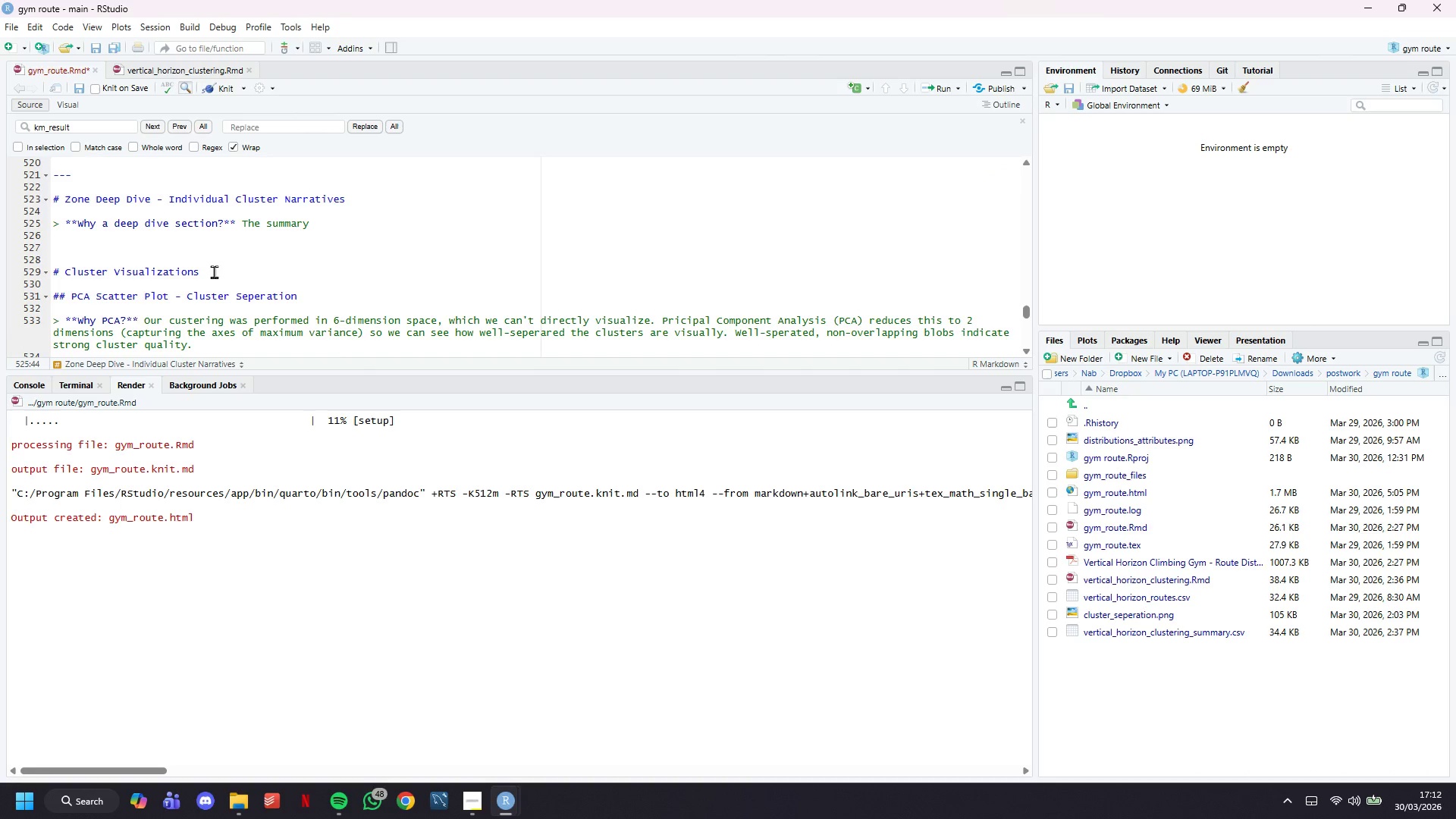 
type(table shows ab)
key(Backspace)
type(verages, but each zone has a distinct ****)
key(Backspace)
key(Backspace)
 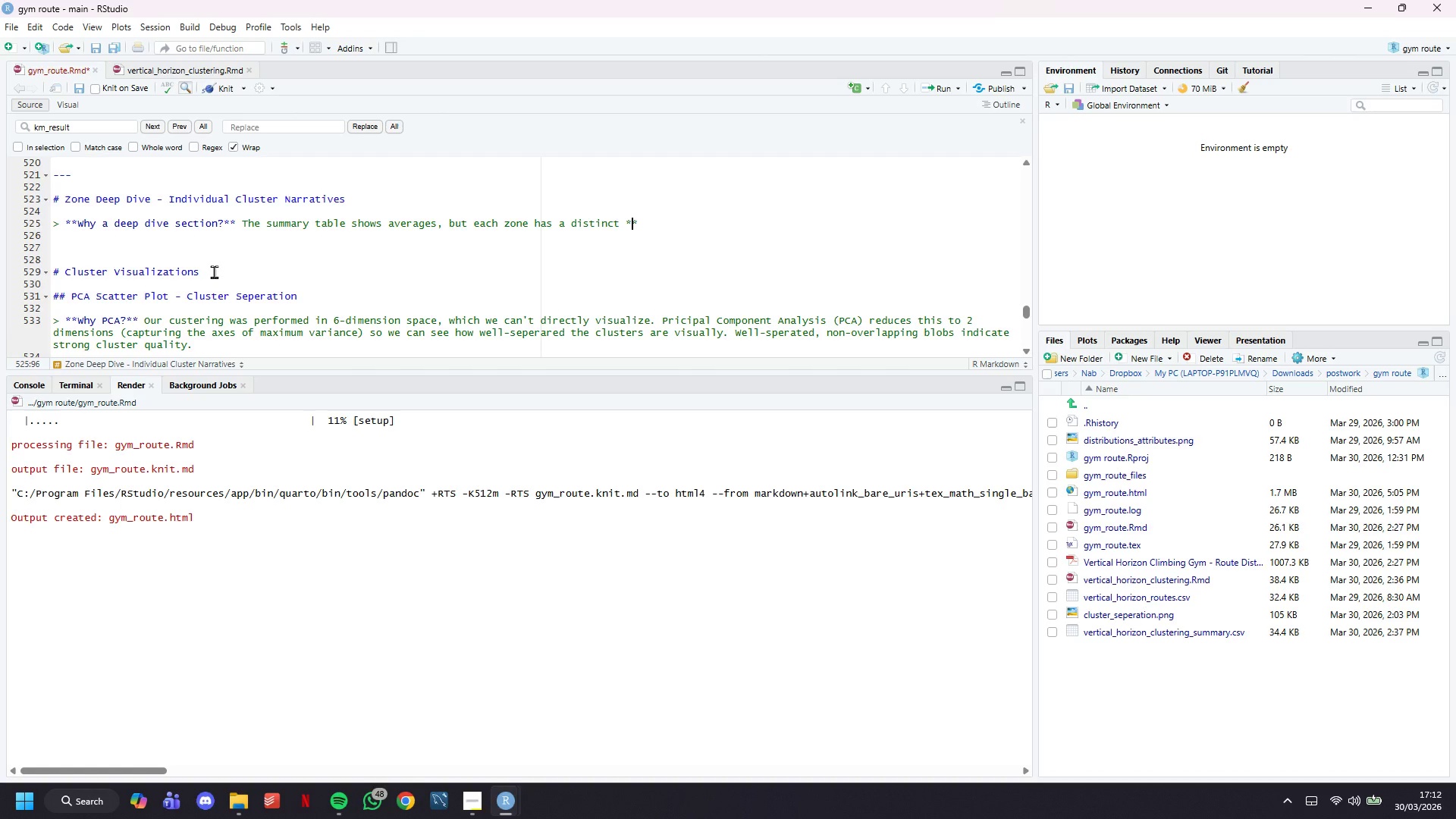 
 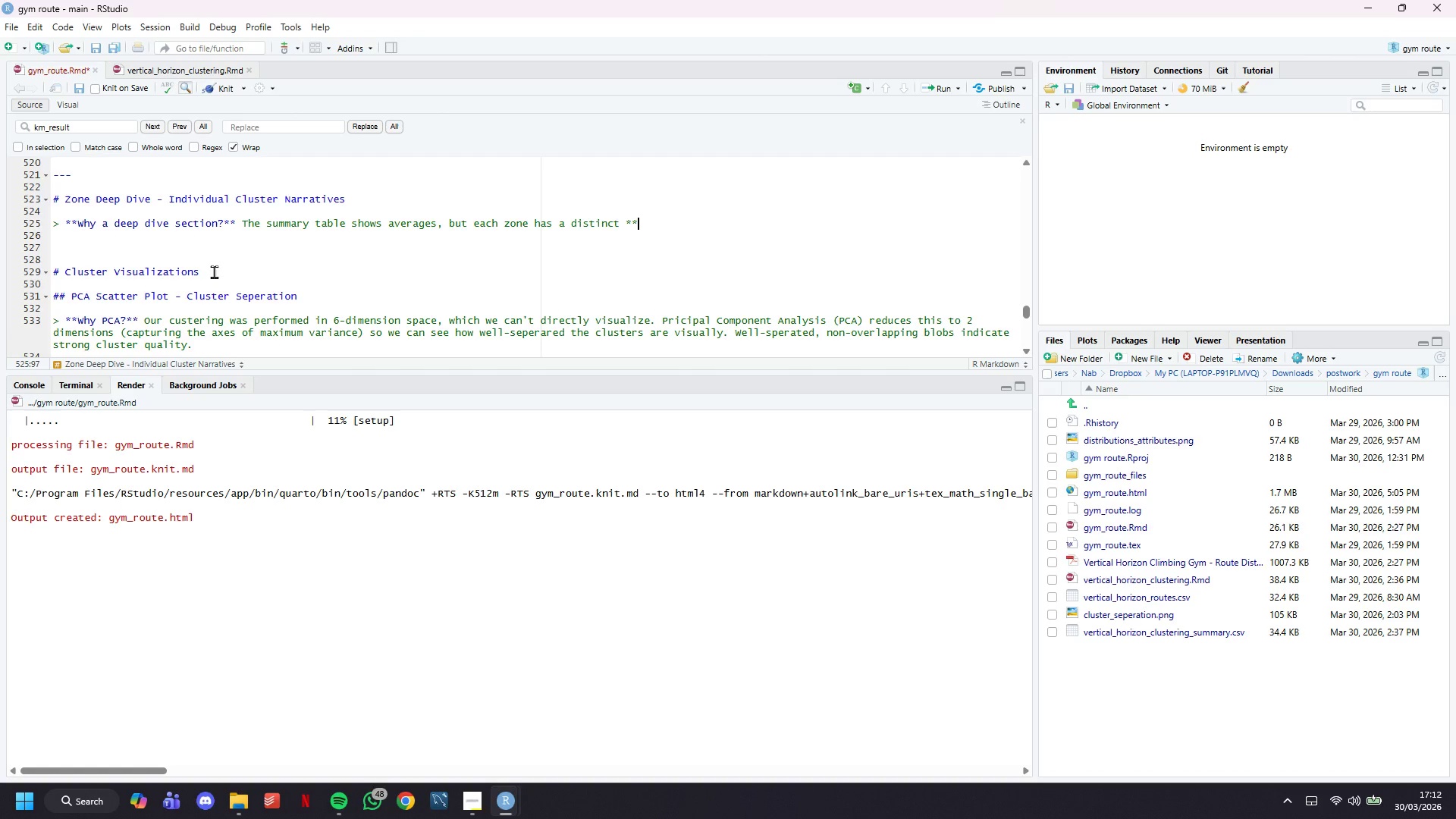 
key(ArrowLeft)
 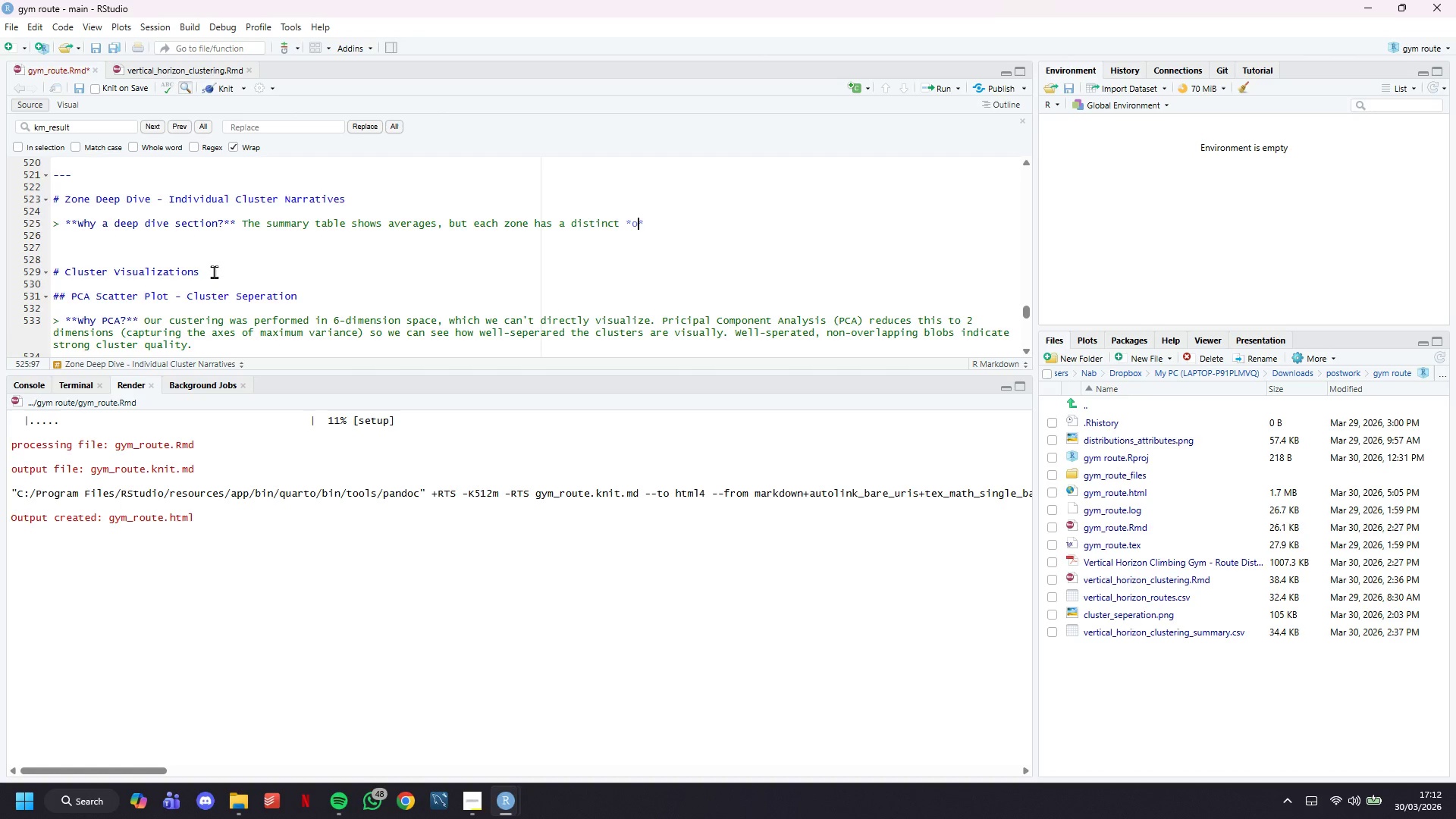 
type(operational e)
key(Backspace)
type(personality)
 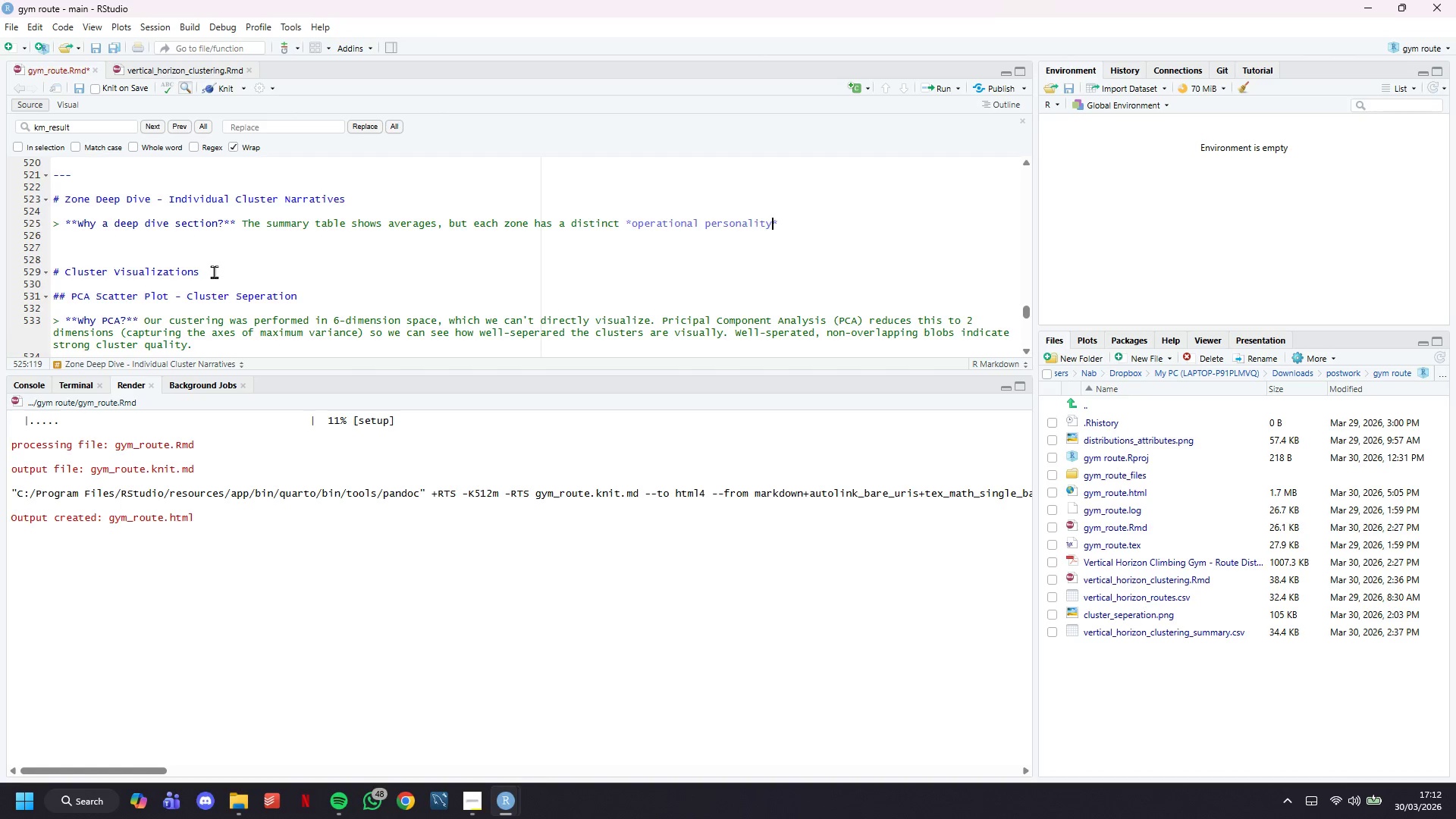 
key(ArrowRight)
 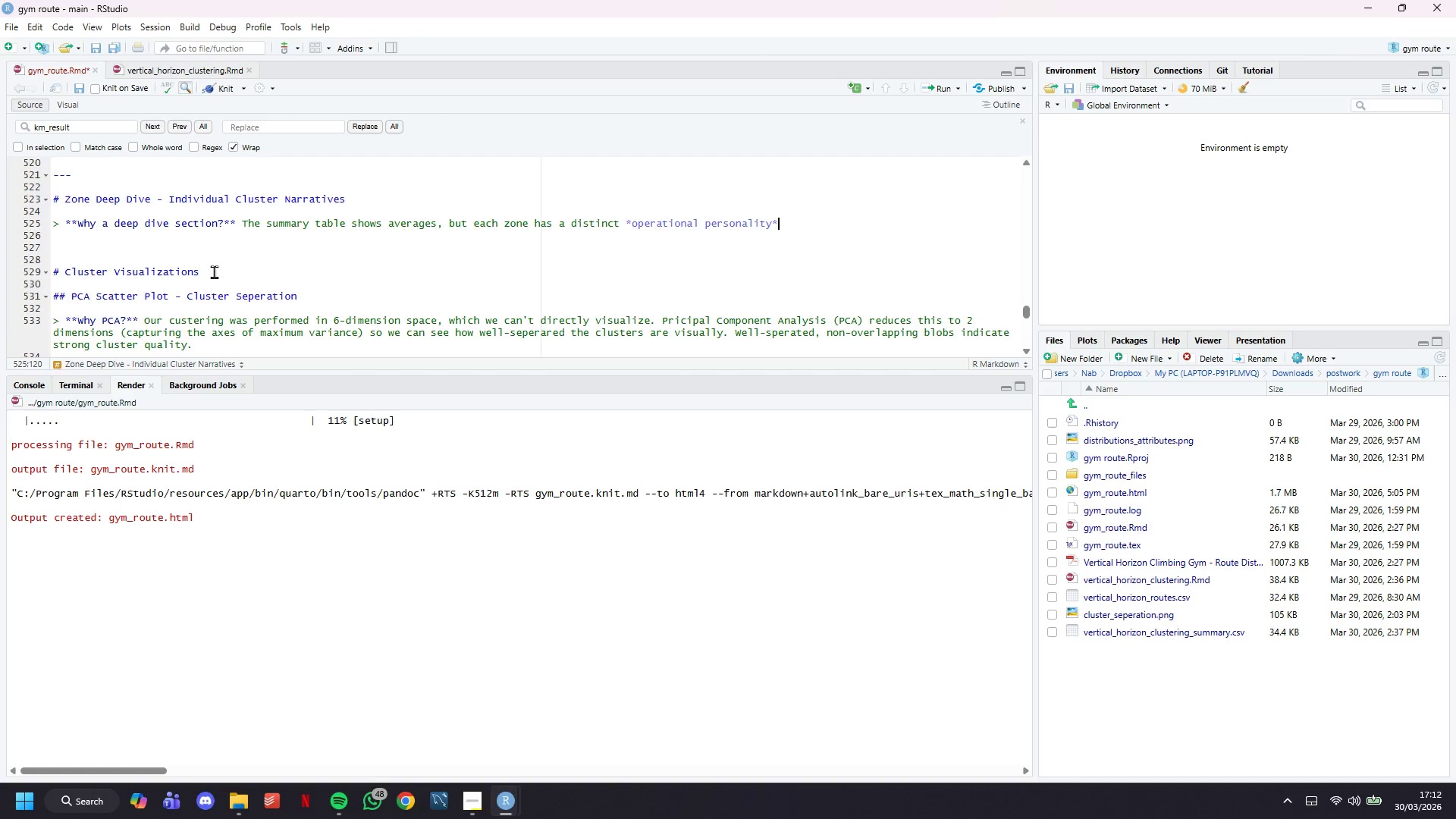 
type( that informs specific interventions. This secr)
key(Backspace)
type(tion translates )
 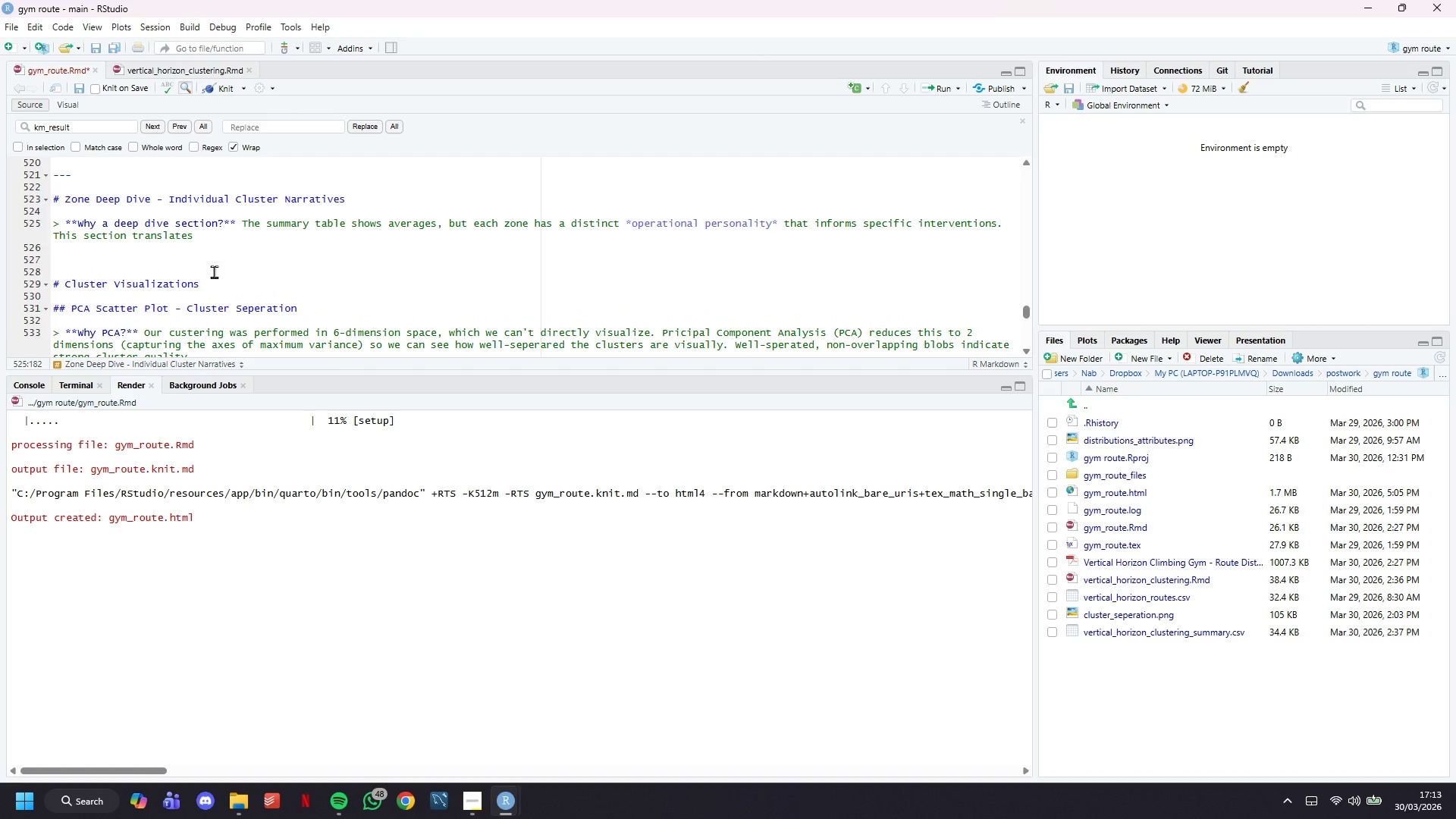 
key(ArrowLeft)
 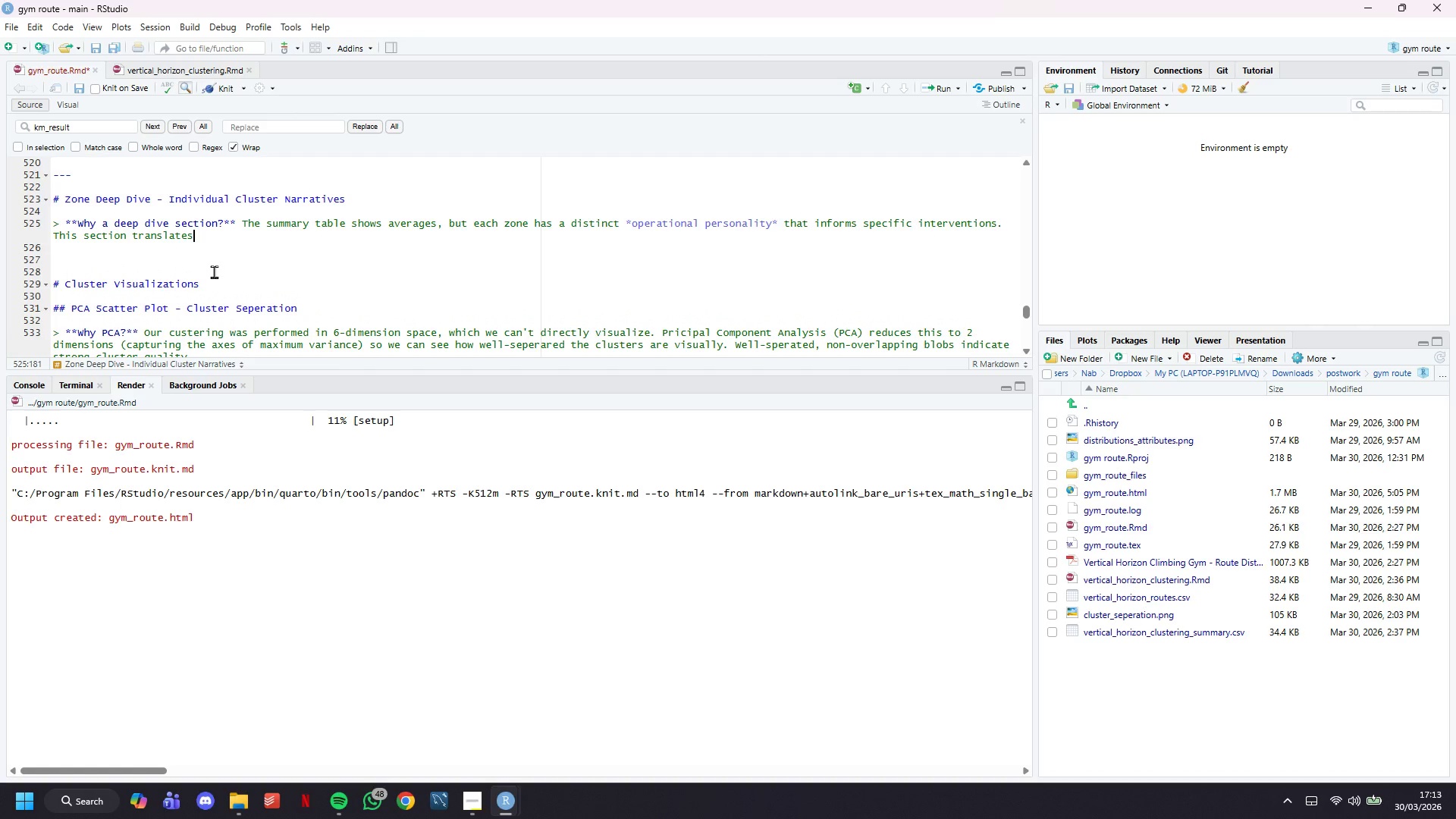 
key(ArrowLeft)
 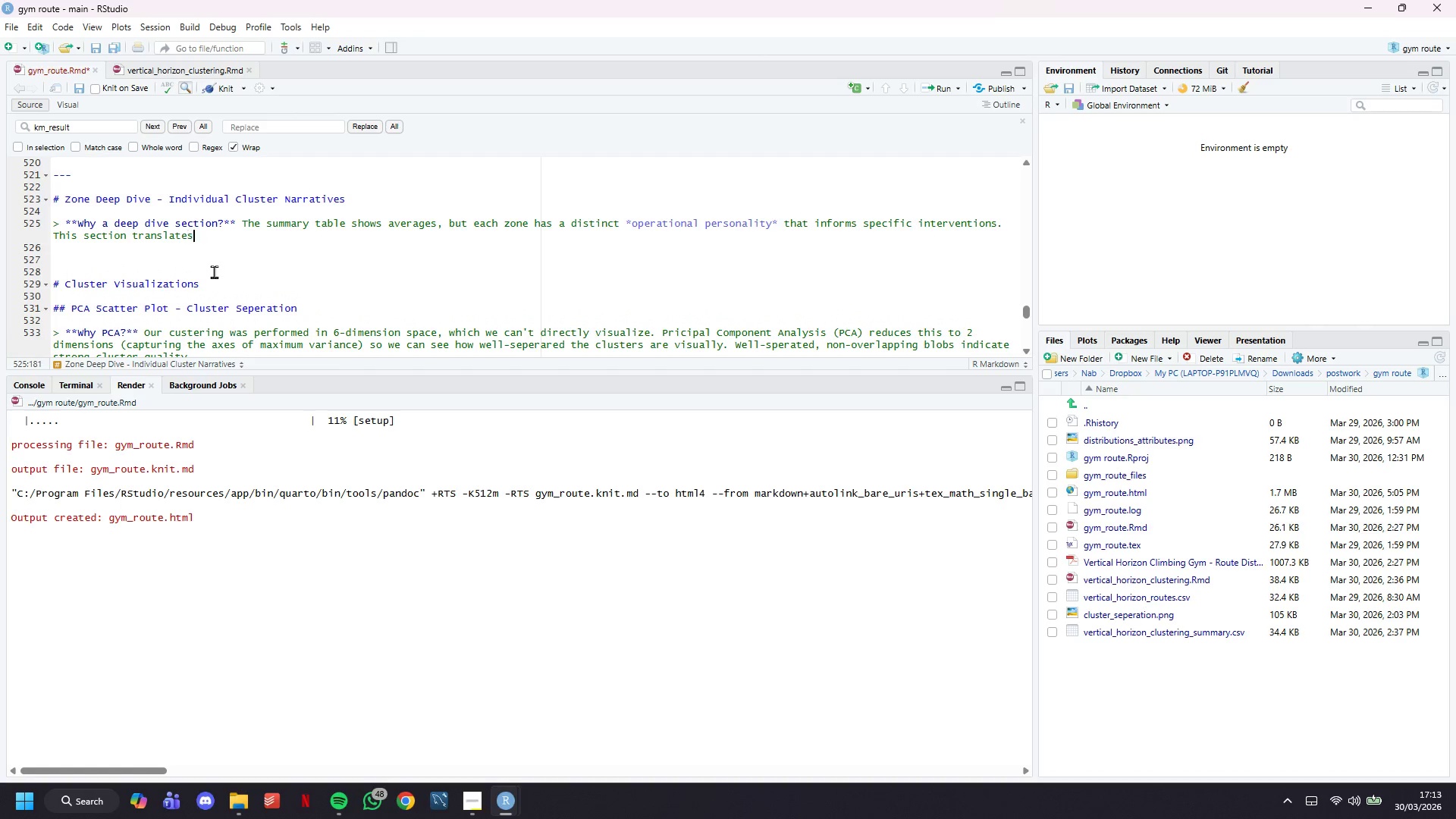 
key(ArrowRight)
 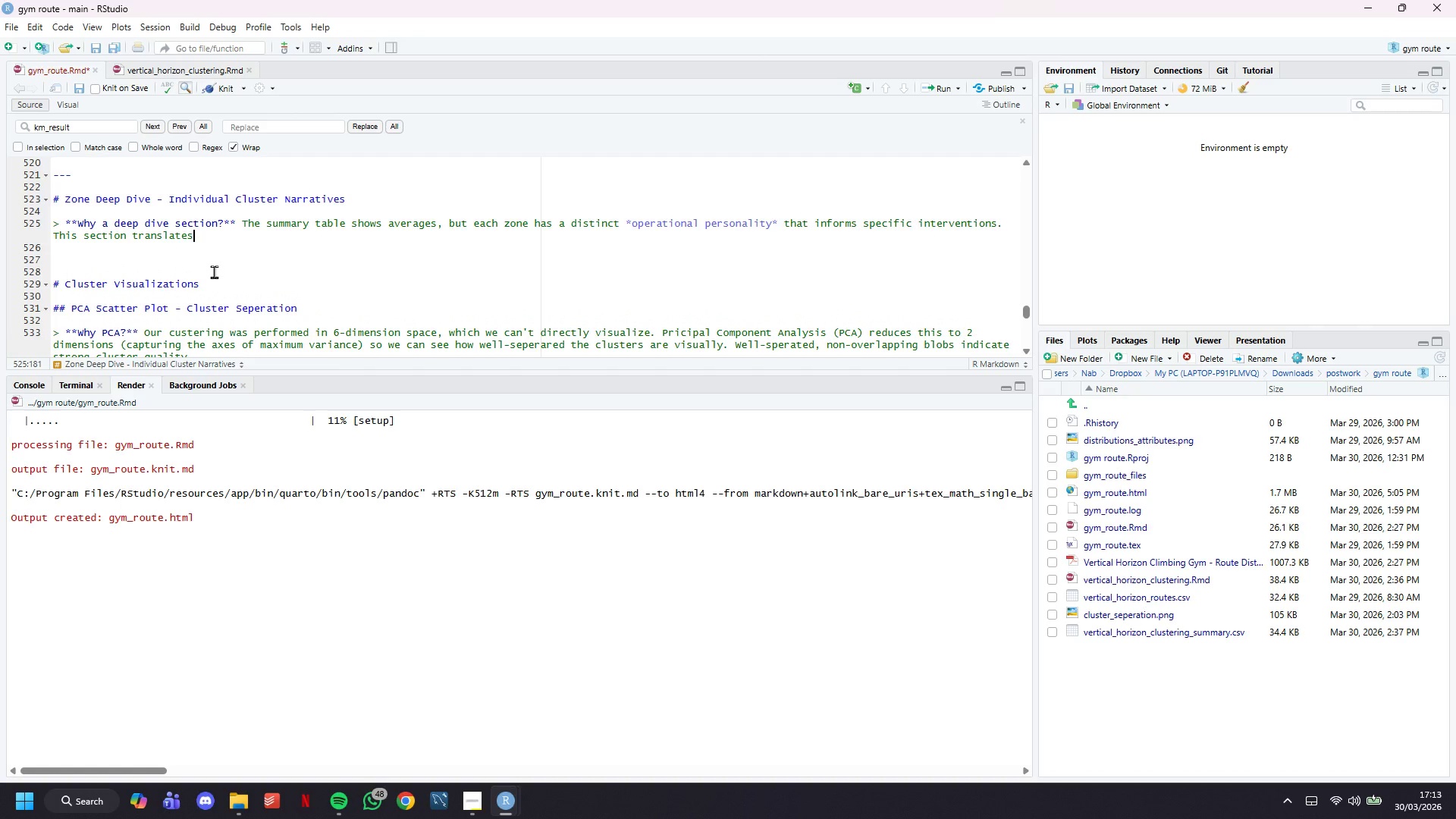 
type( centroid statistics into-)
key(Backspace)
type( plain-language narratives the route-setting team can act on directly.)
 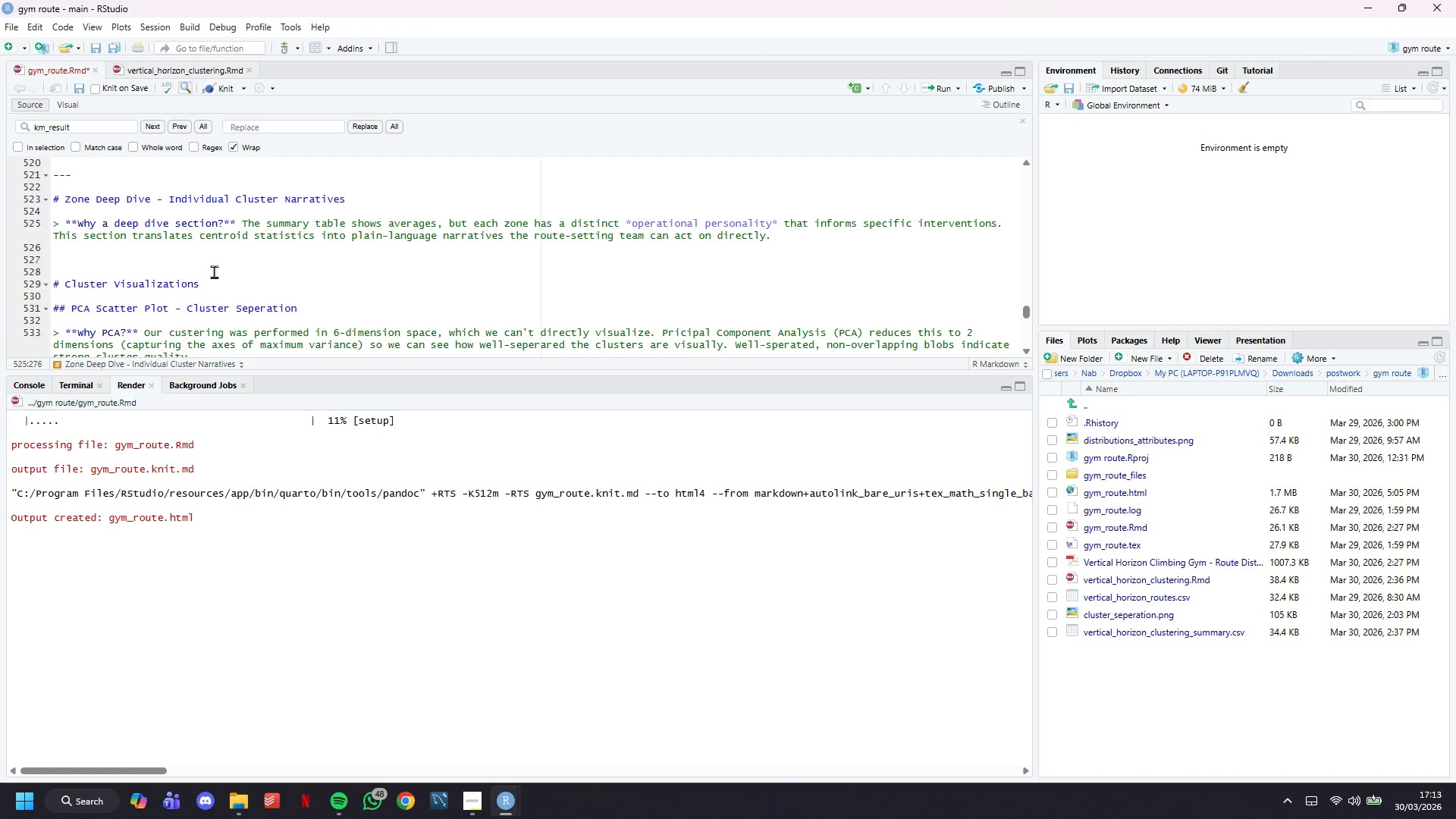 
key(Enter)
 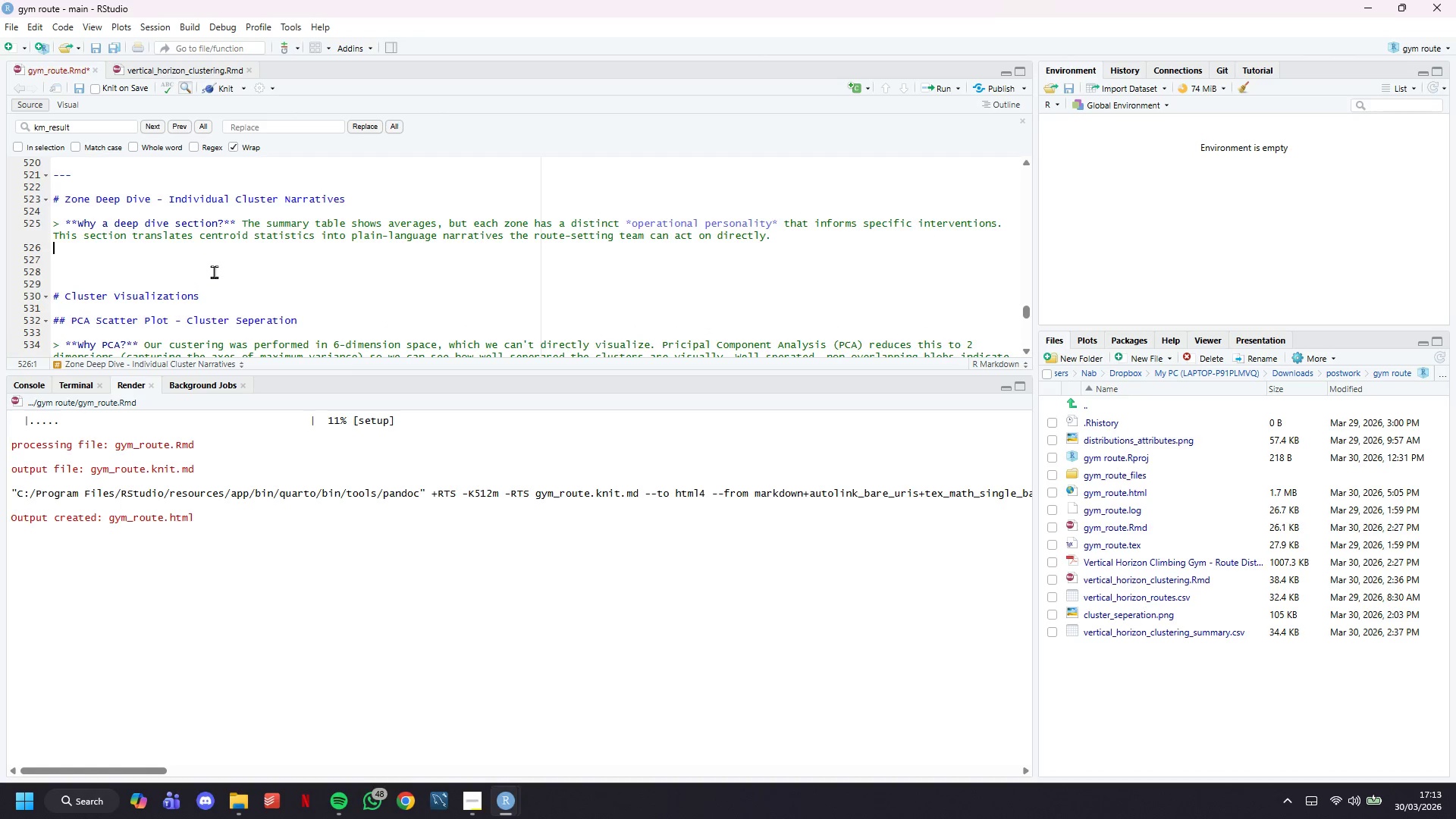 
key(Enter)
 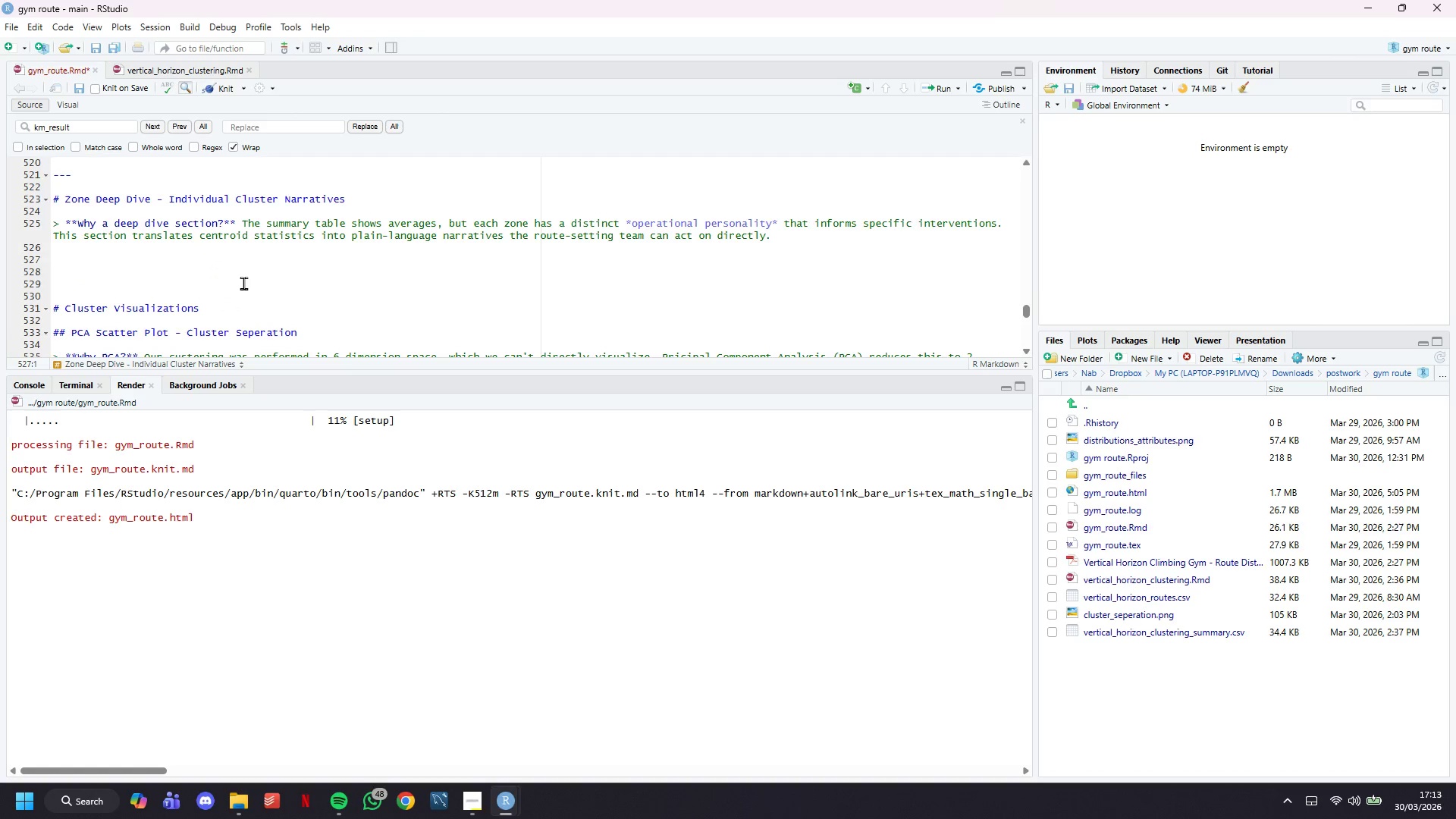 
key(Backquote)
 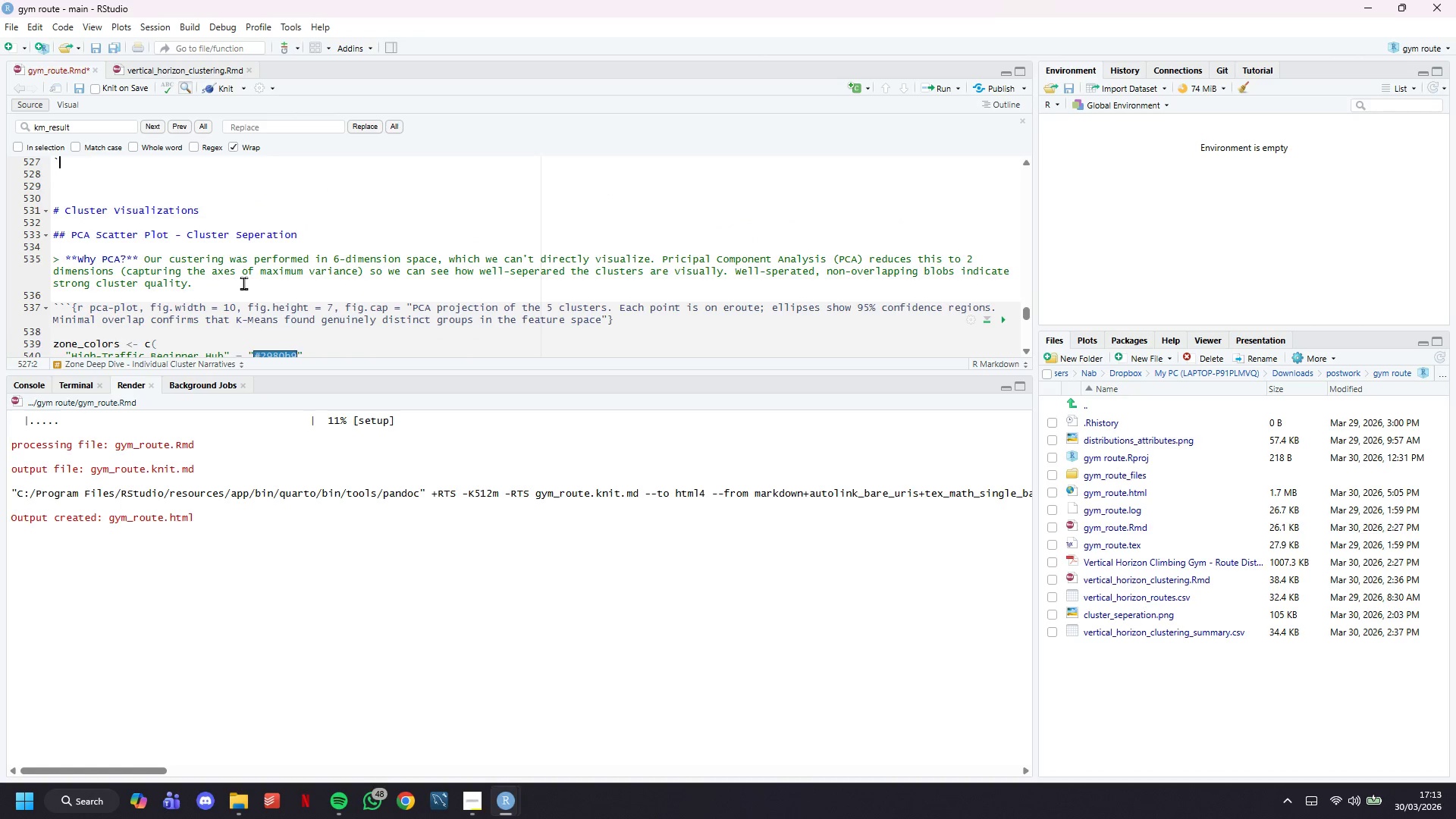 
scroll: coordinate [243, 283], scroll_direction: down, amount: 5.0
 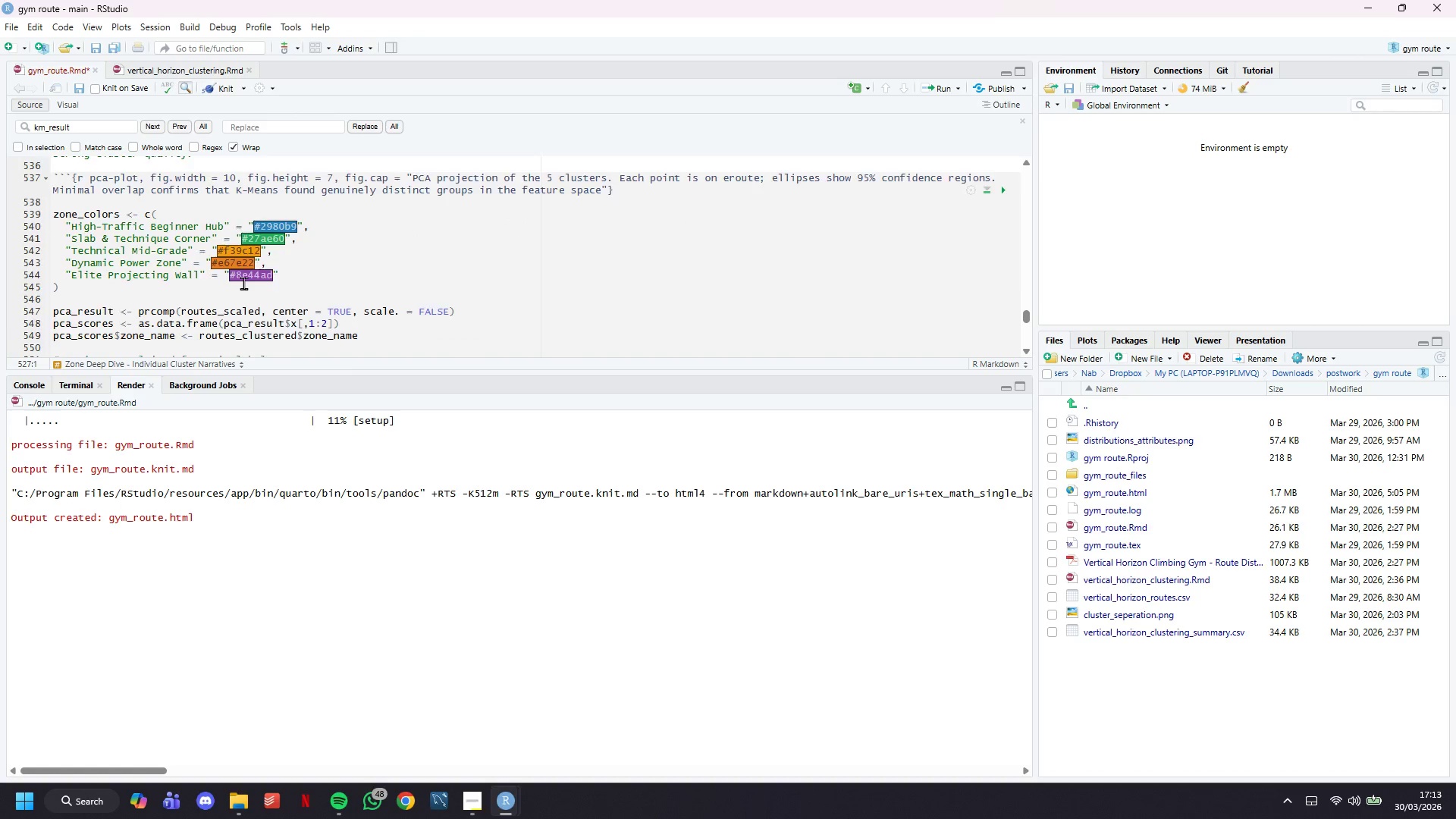 
key(Backquote)
 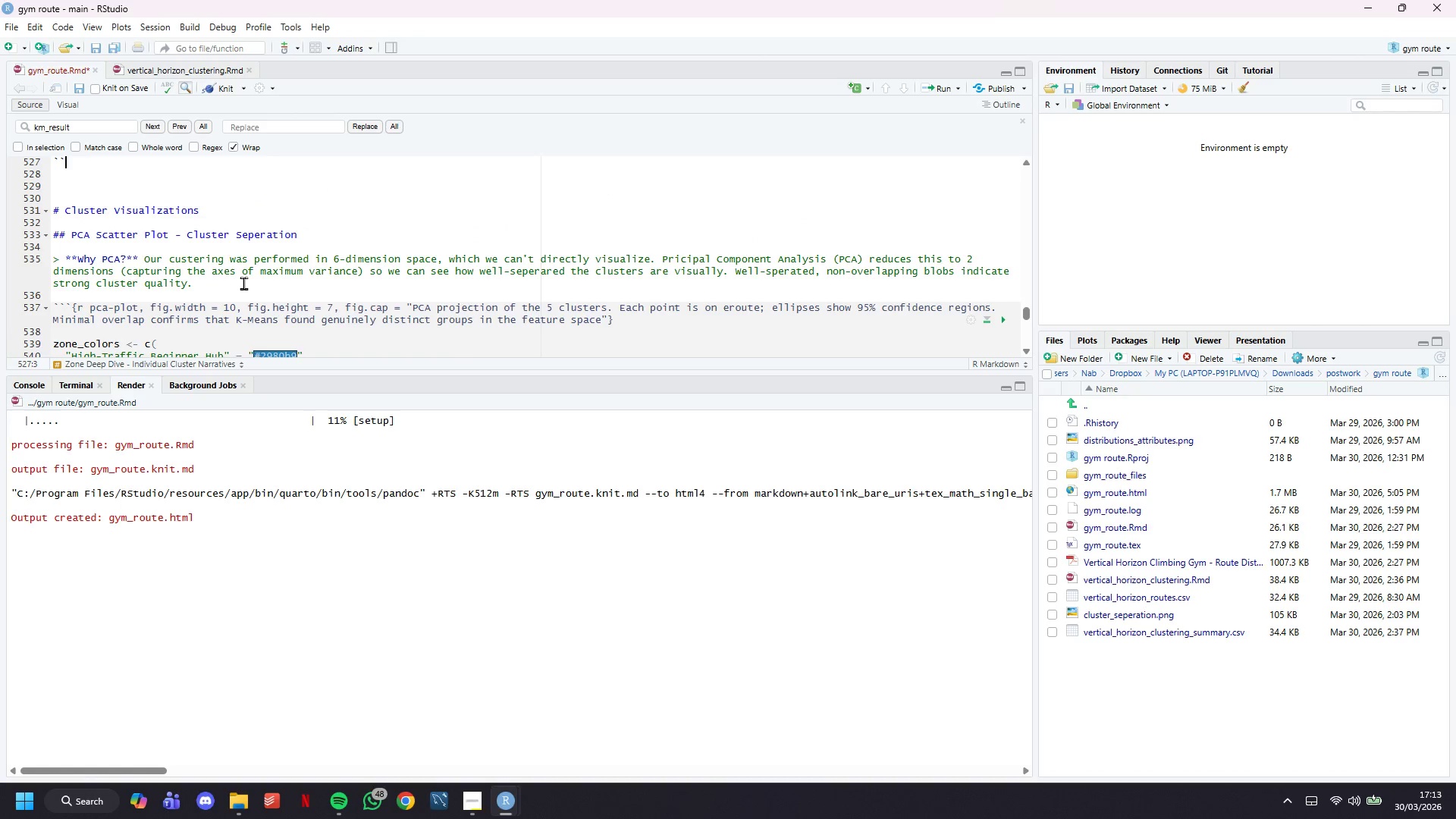 
key(Backquote)
 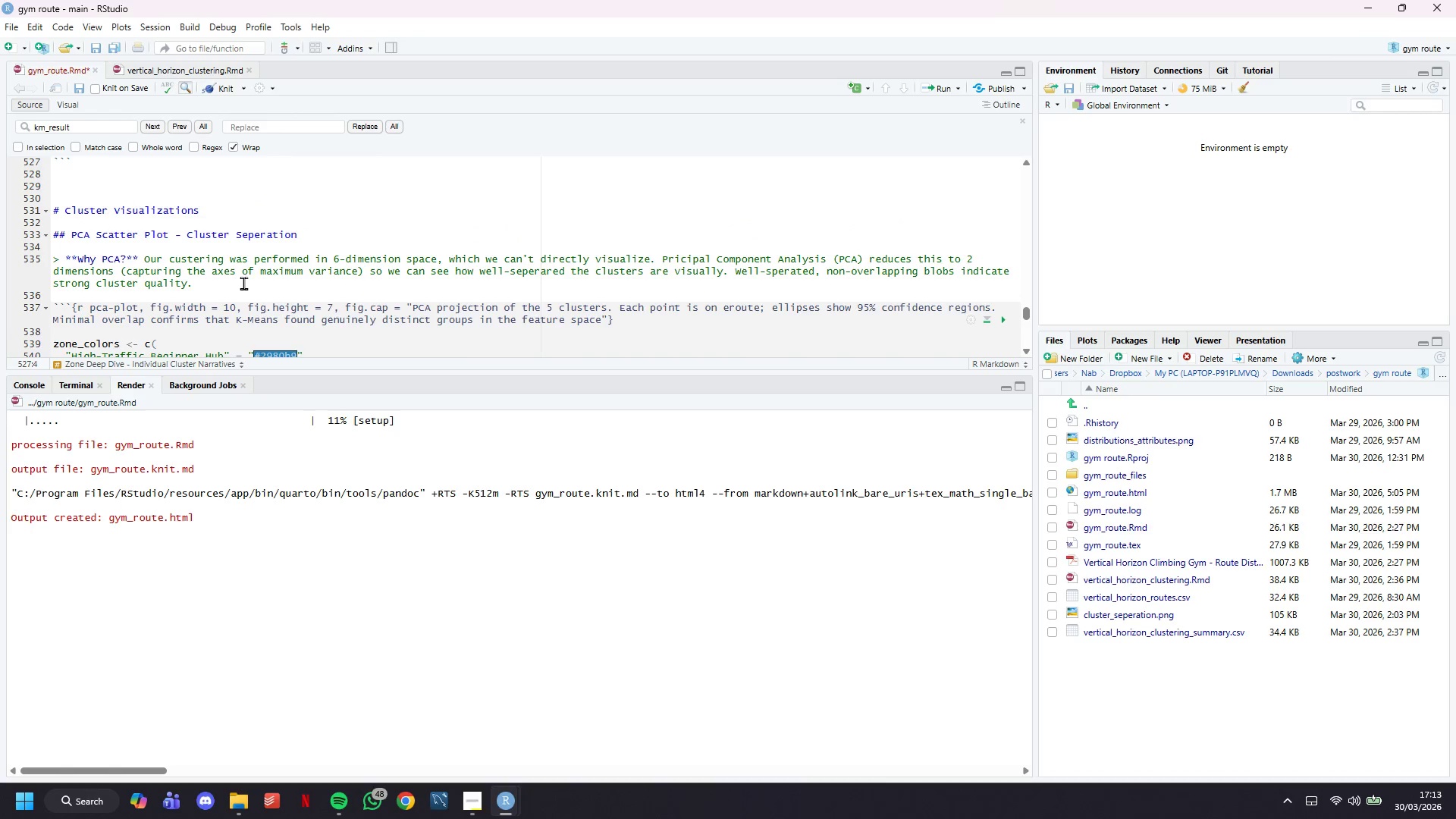 
key(Enter)
 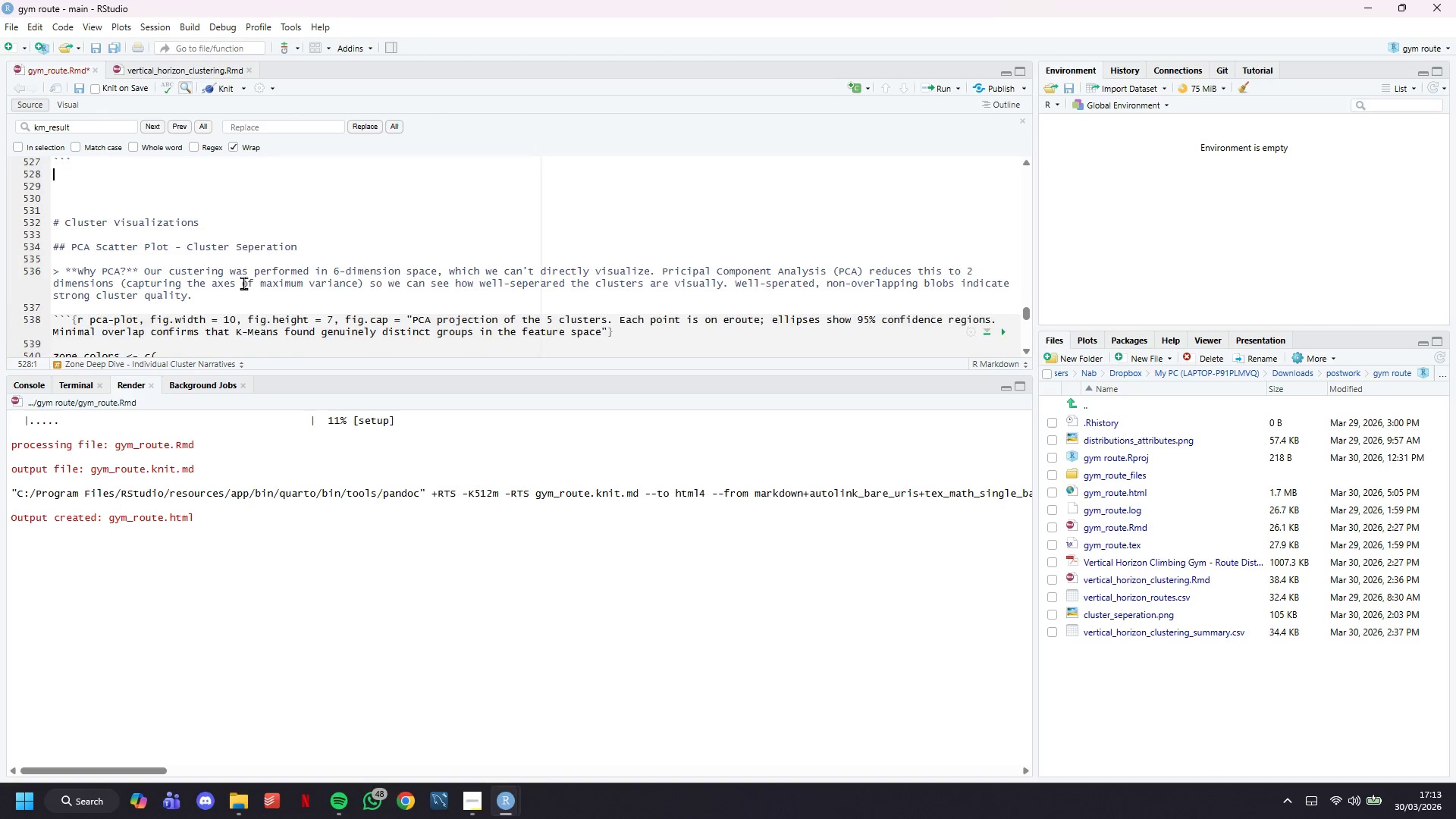 
key(Enter)
 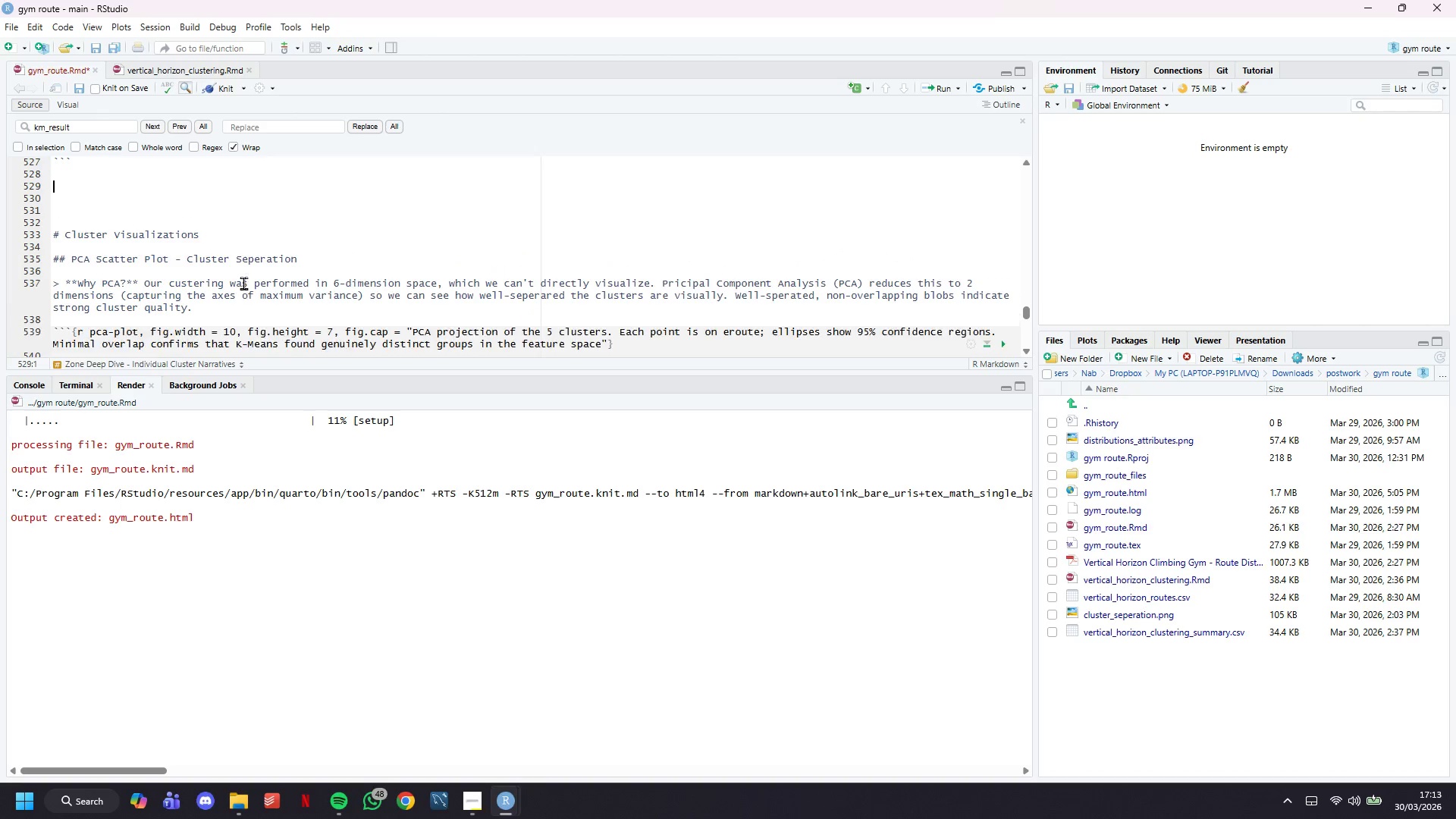 
key(Enter)
 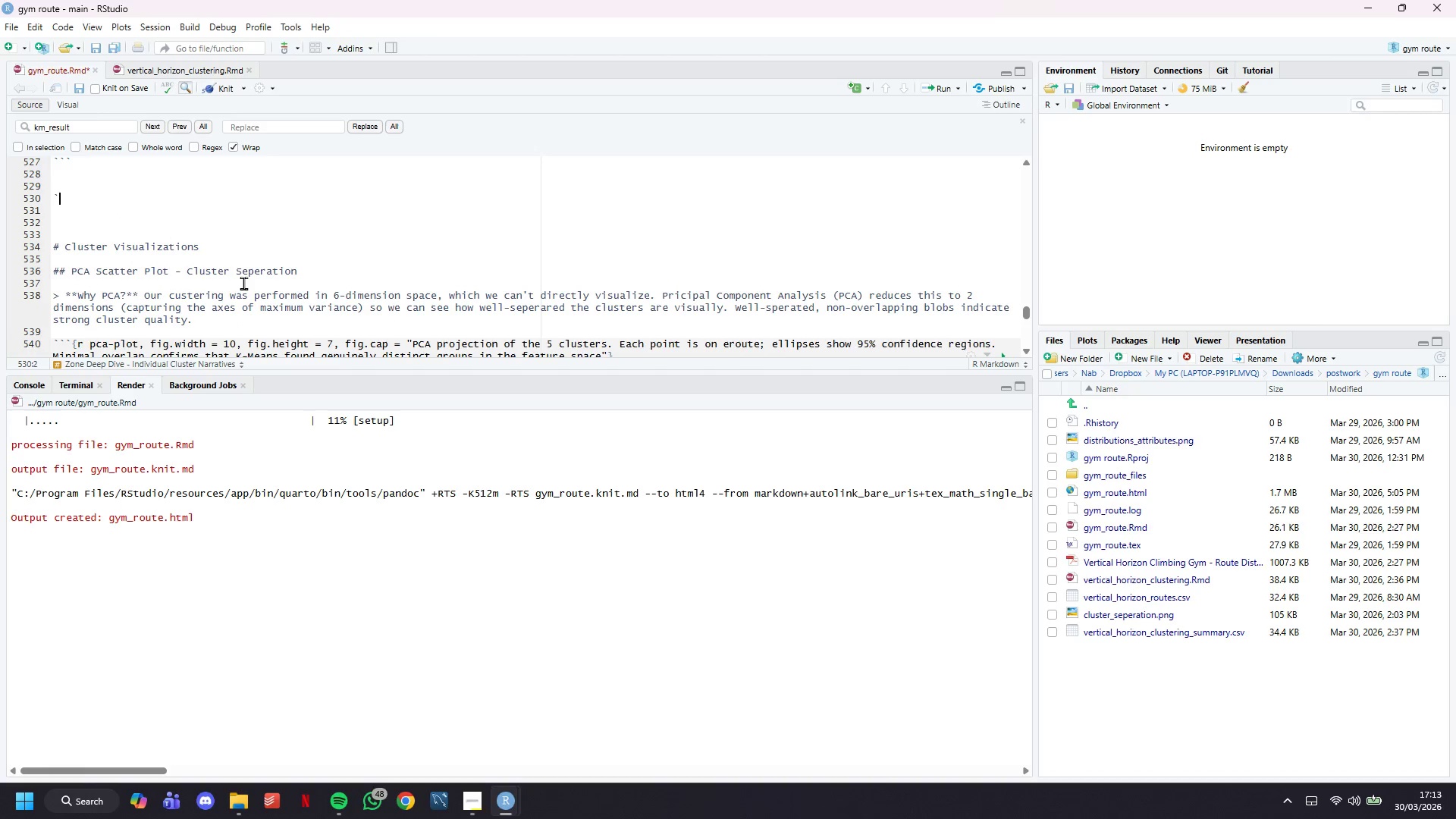 
key(Backquote)
 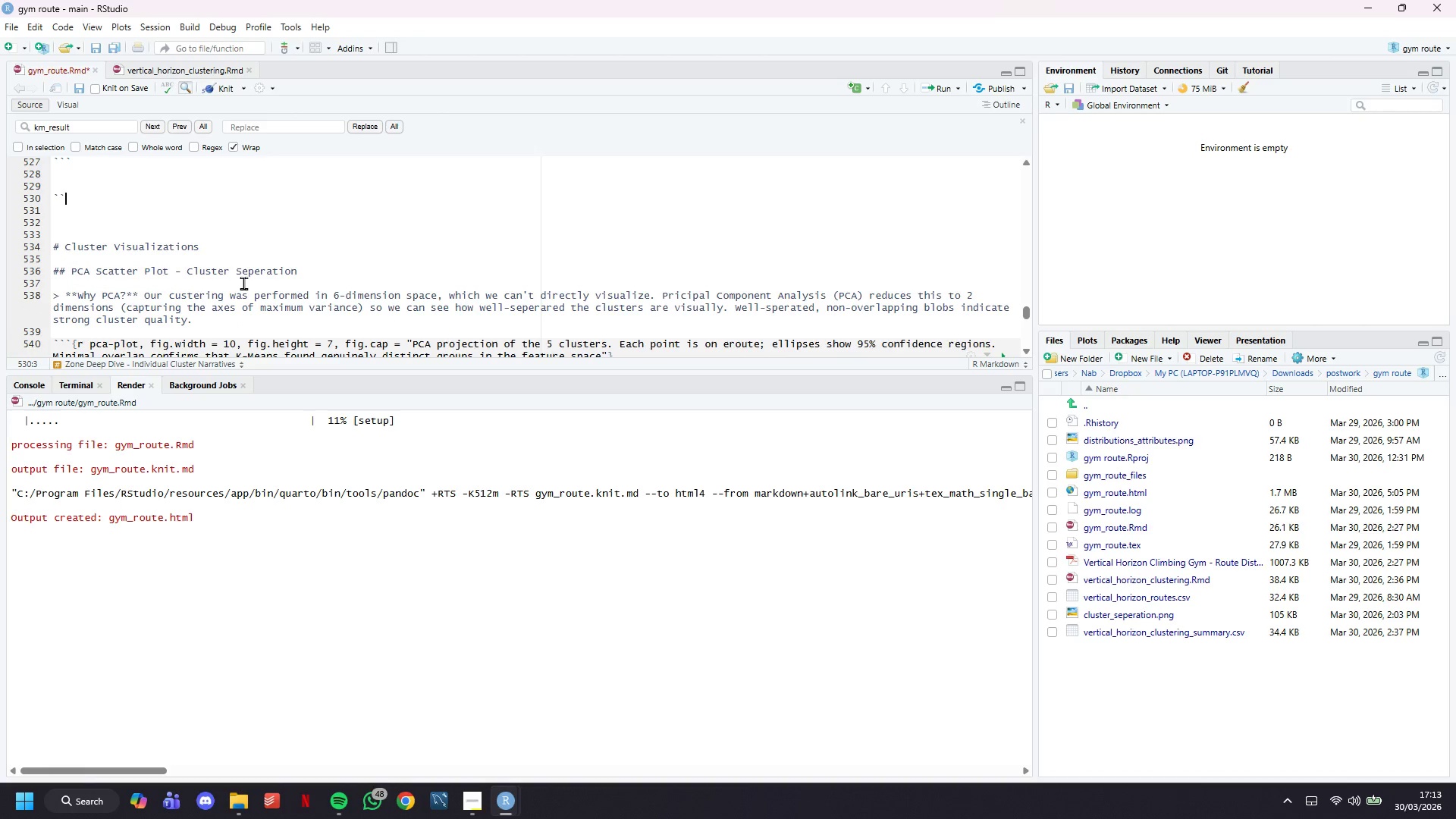 
key(Backquote)
 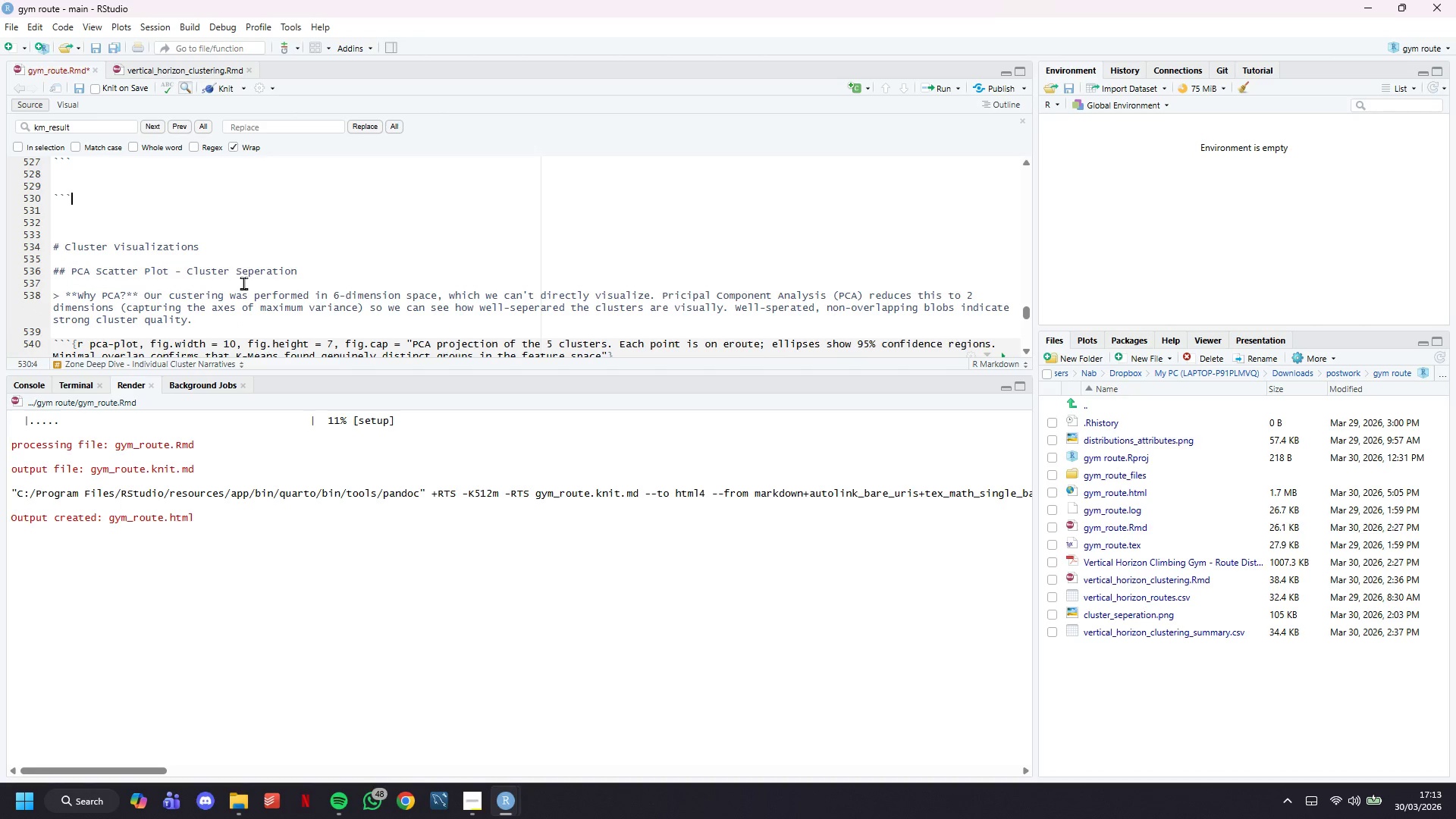 
key(Backquote)
 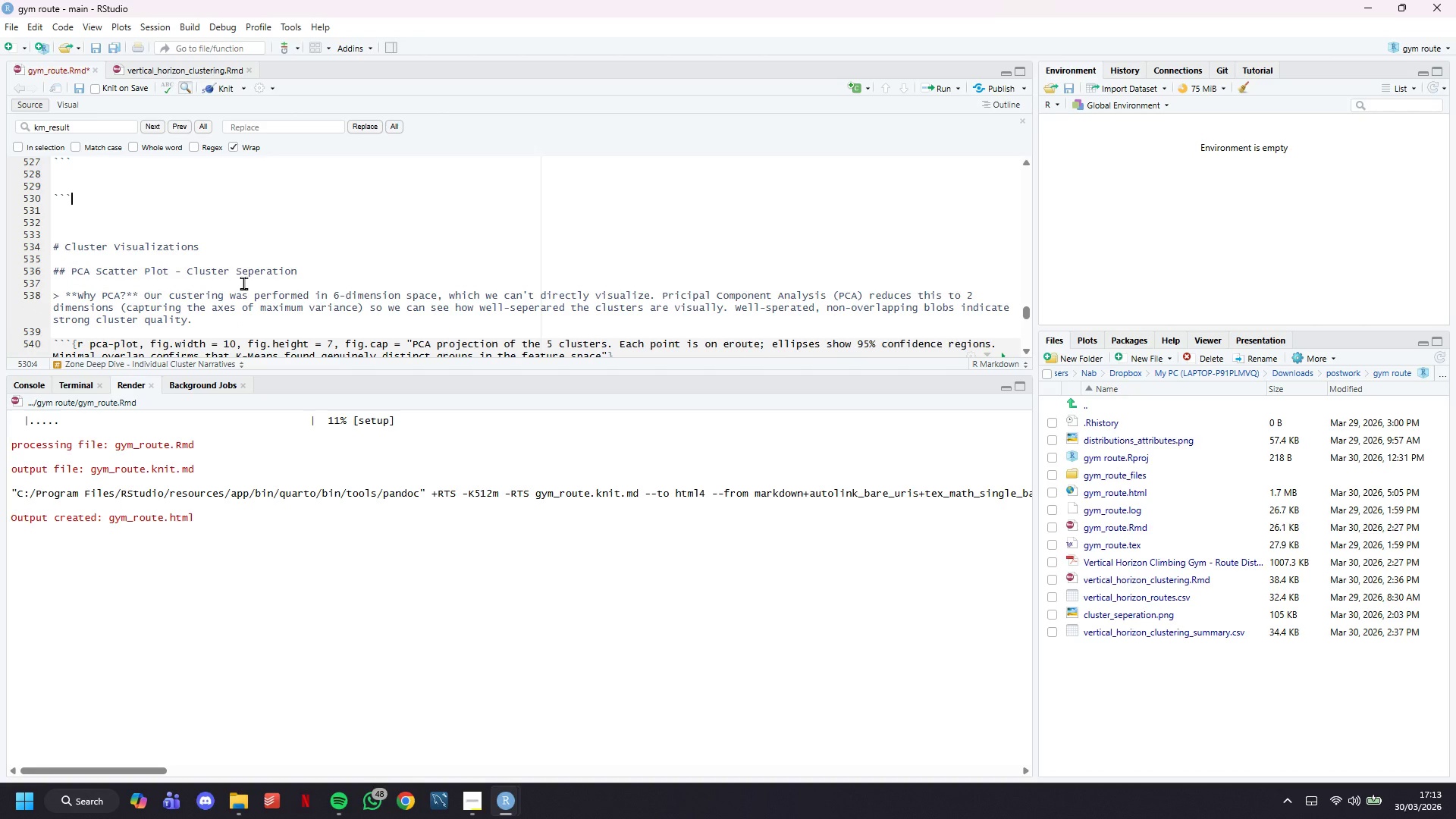 
key(ArrowUp)
 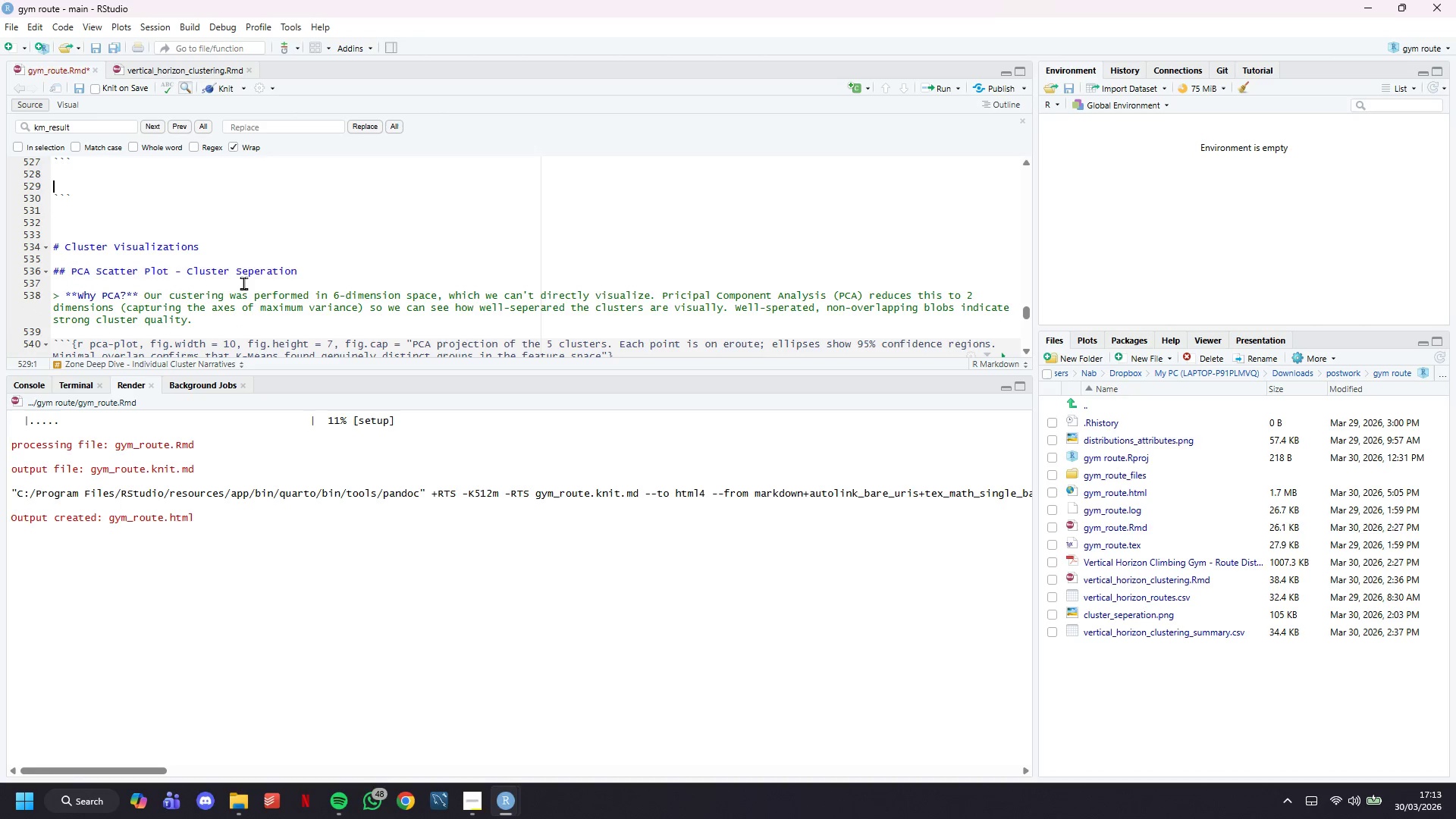 
key(ArrowUp)
 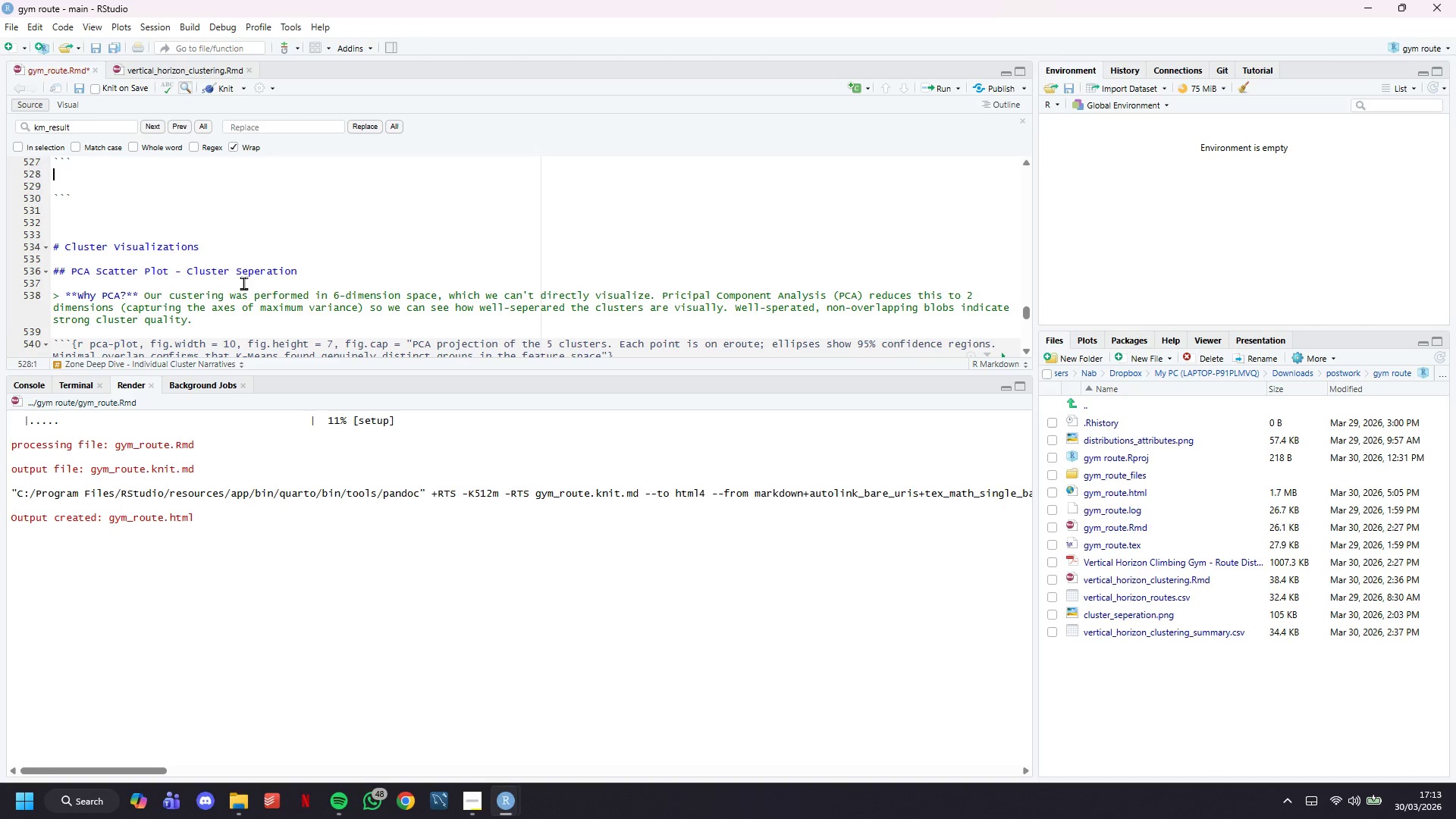 
key(ArrowUp)
 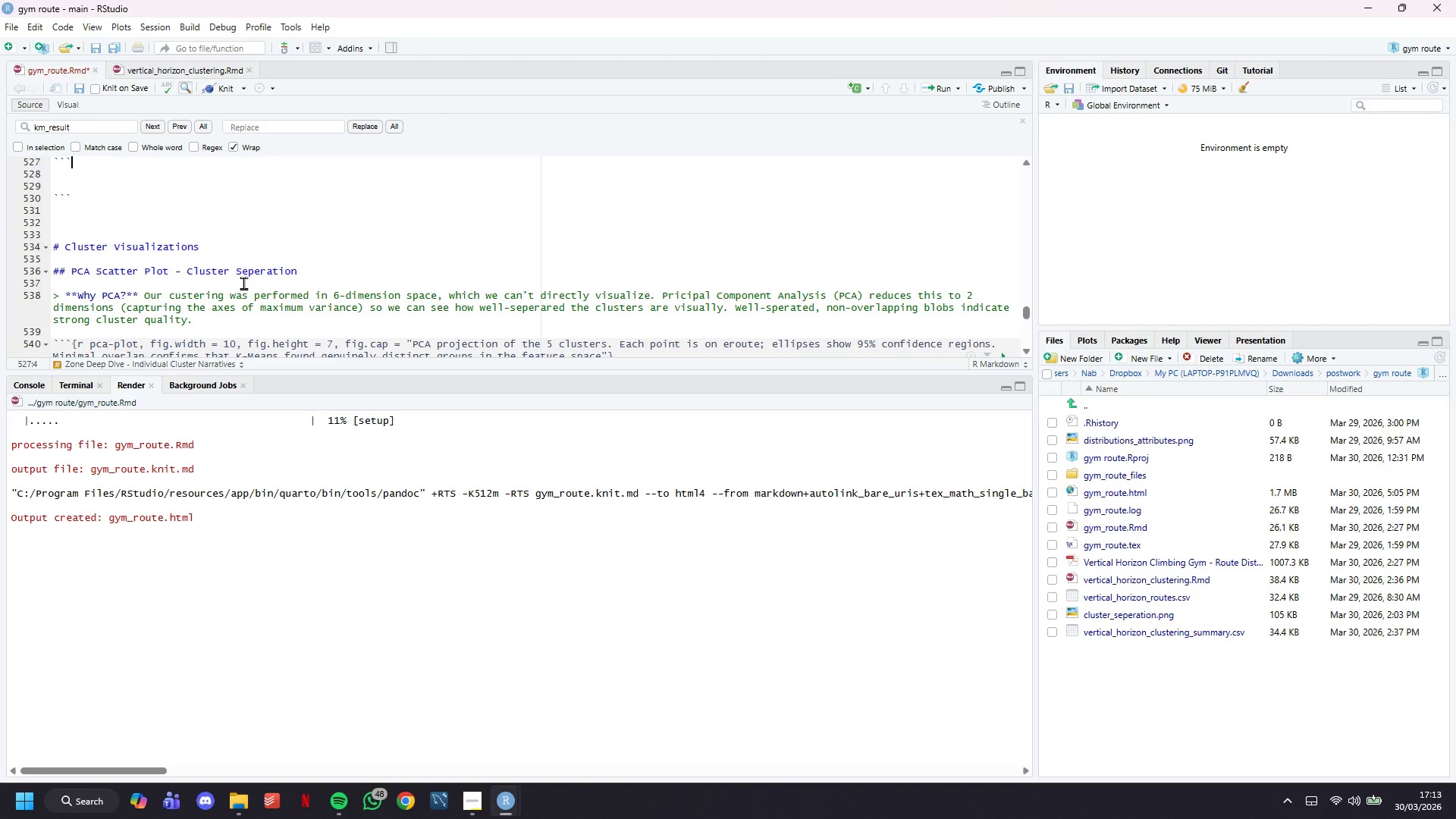 
key(Shift+BracketLeft)
 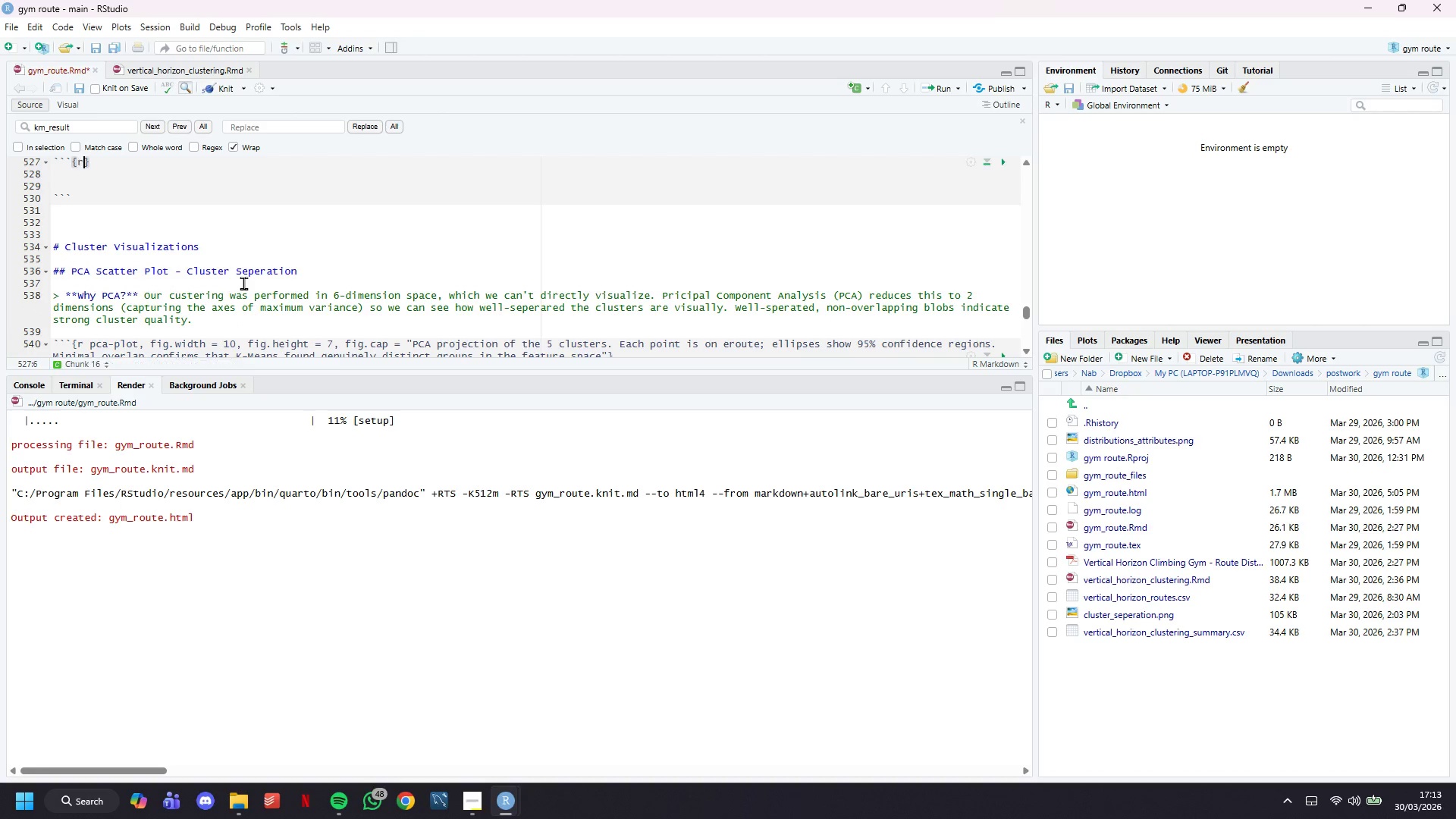 
key(R)
 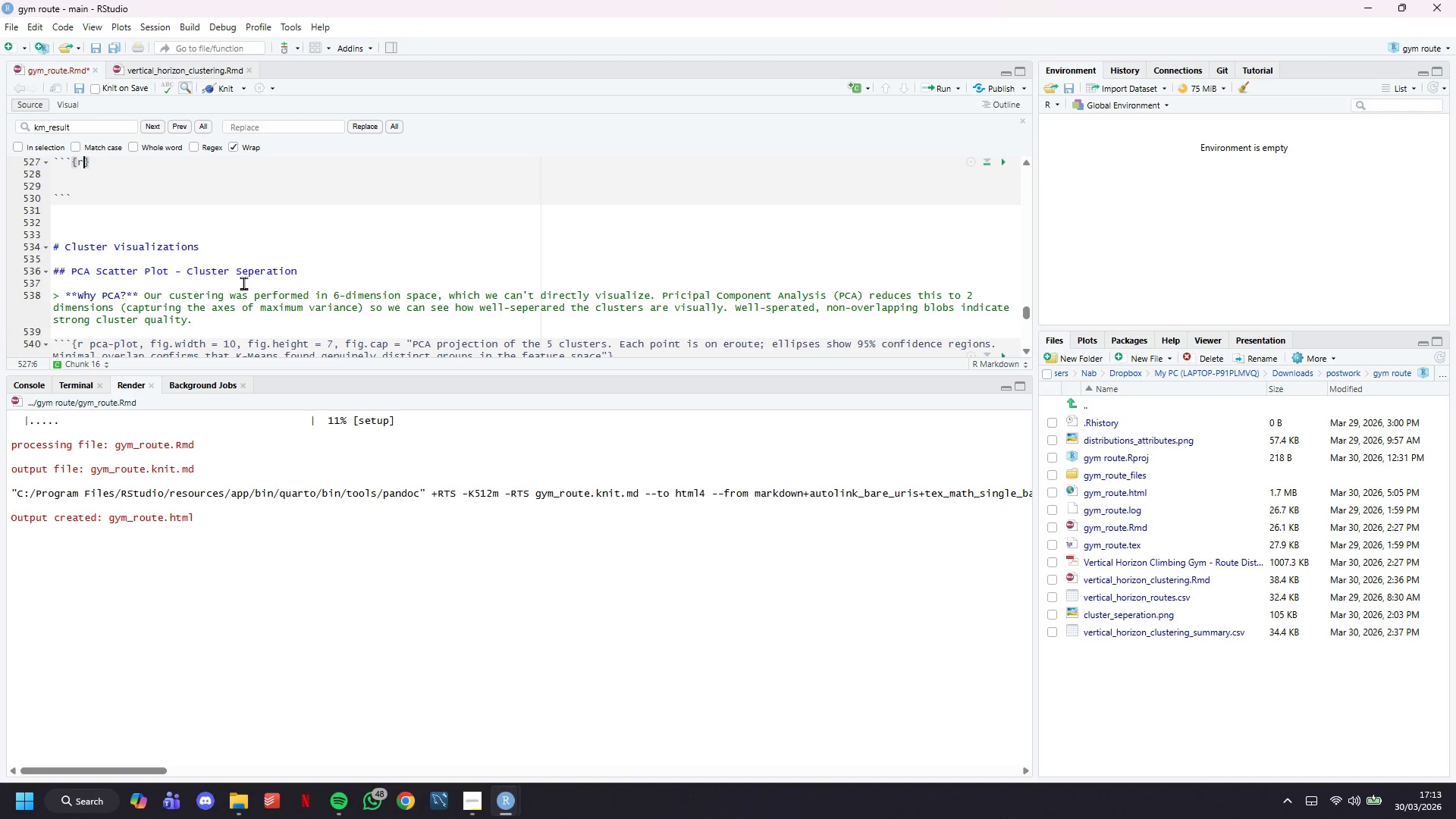 
key(Space)
 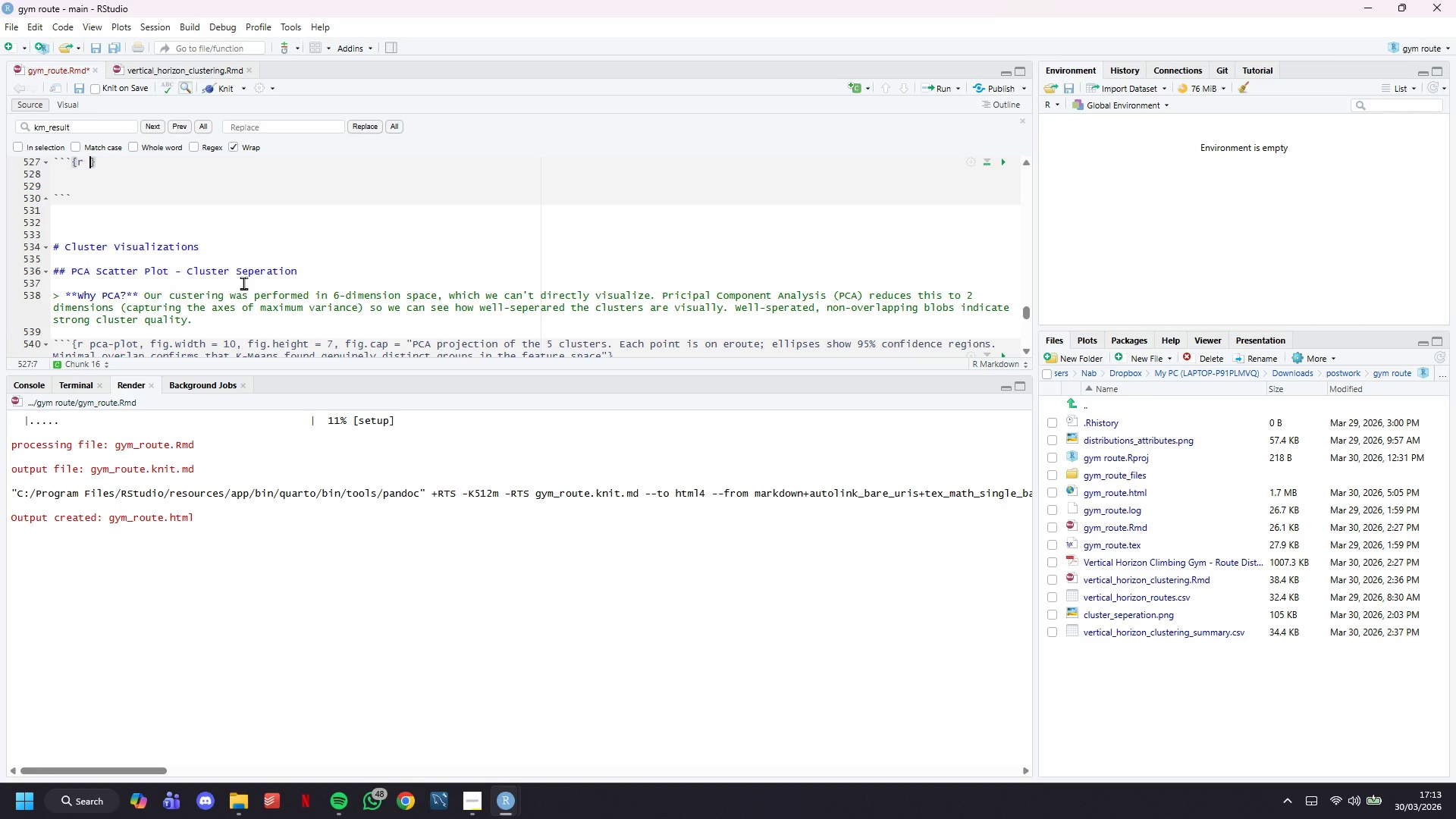 
wait(8.91)
 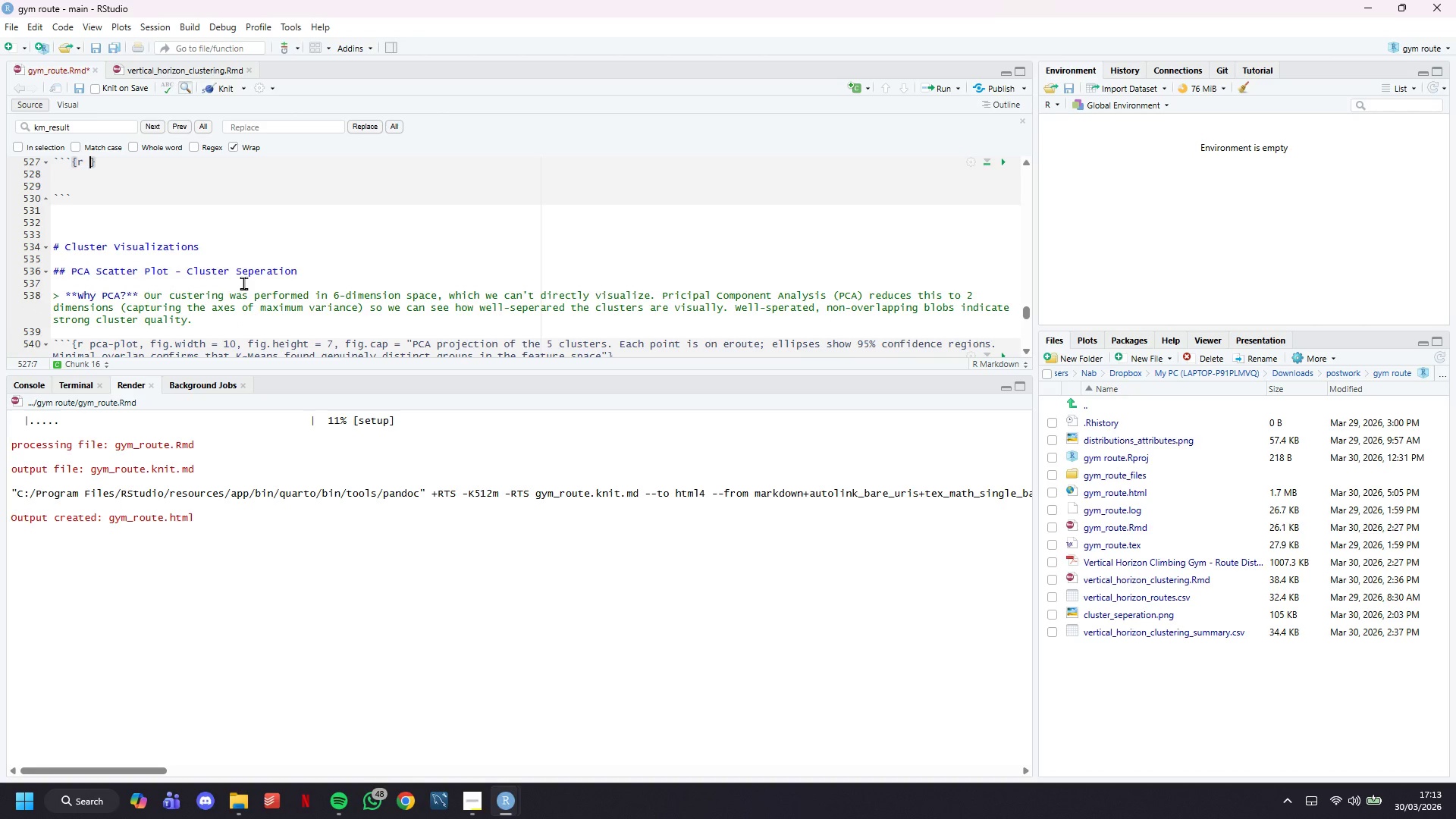 
type(z)
key(Backspace)
type(zone)
 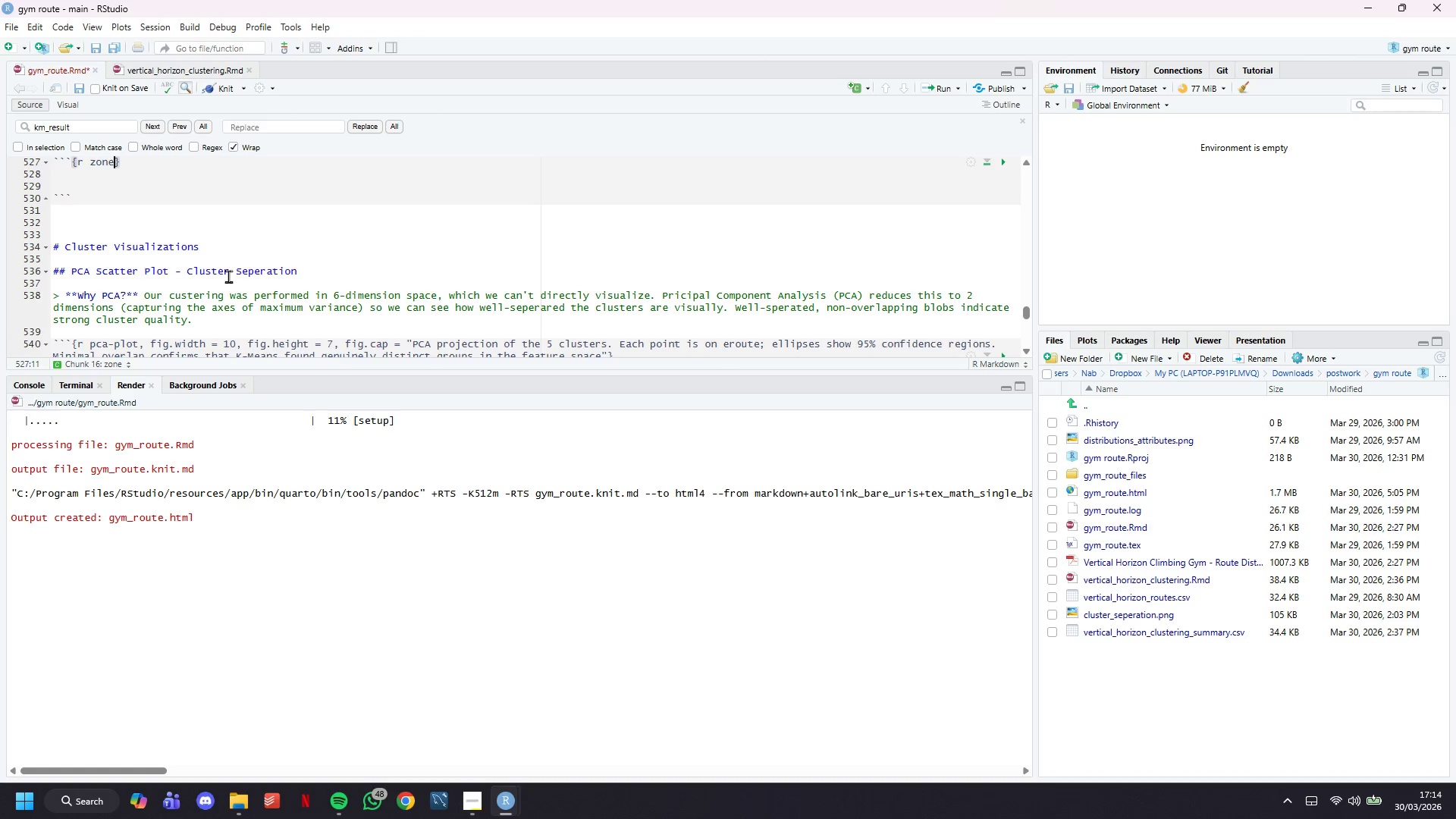 
wait(14.91)
 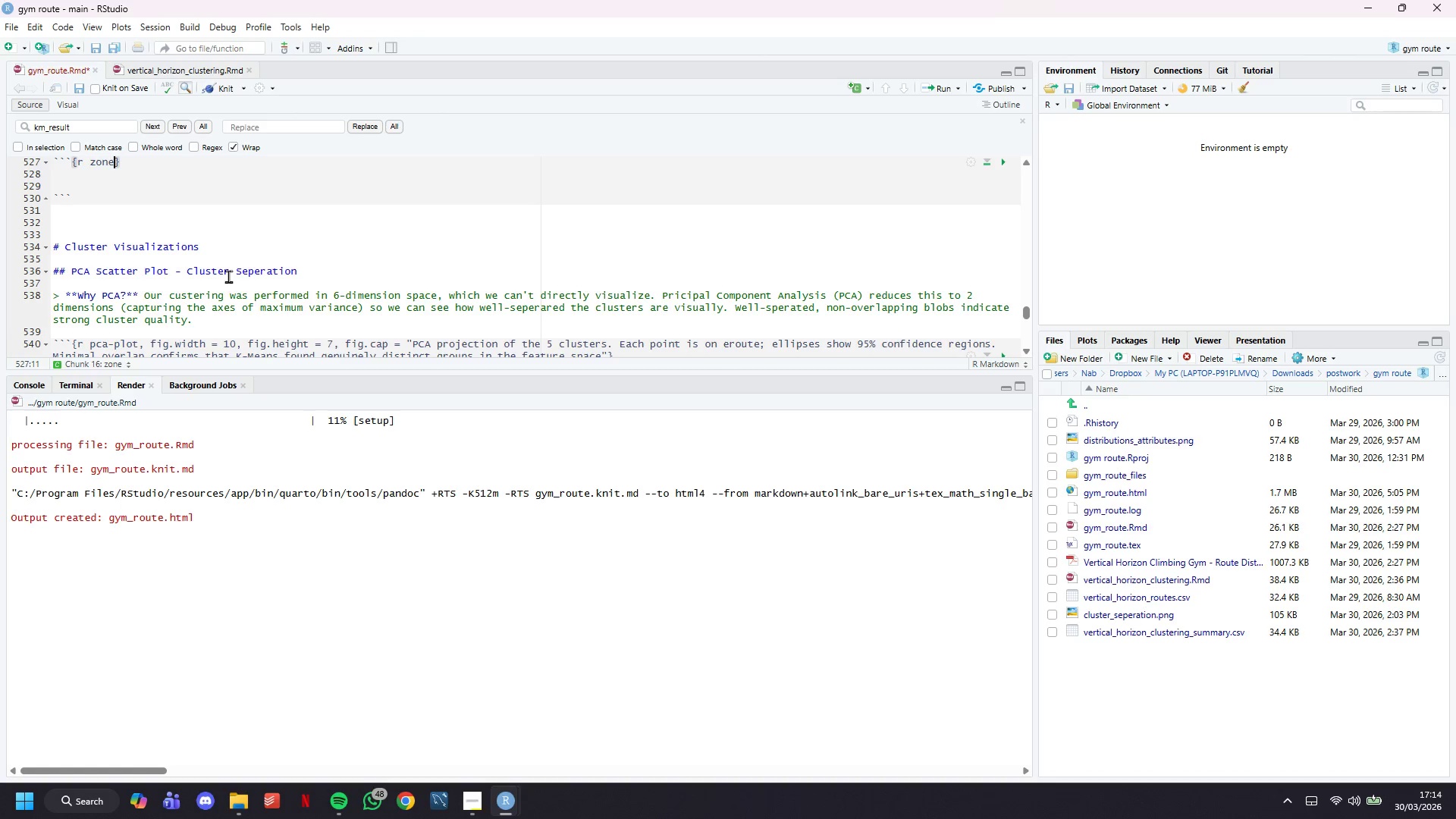 
type(-deepdive-setup, echo=FALSE)
 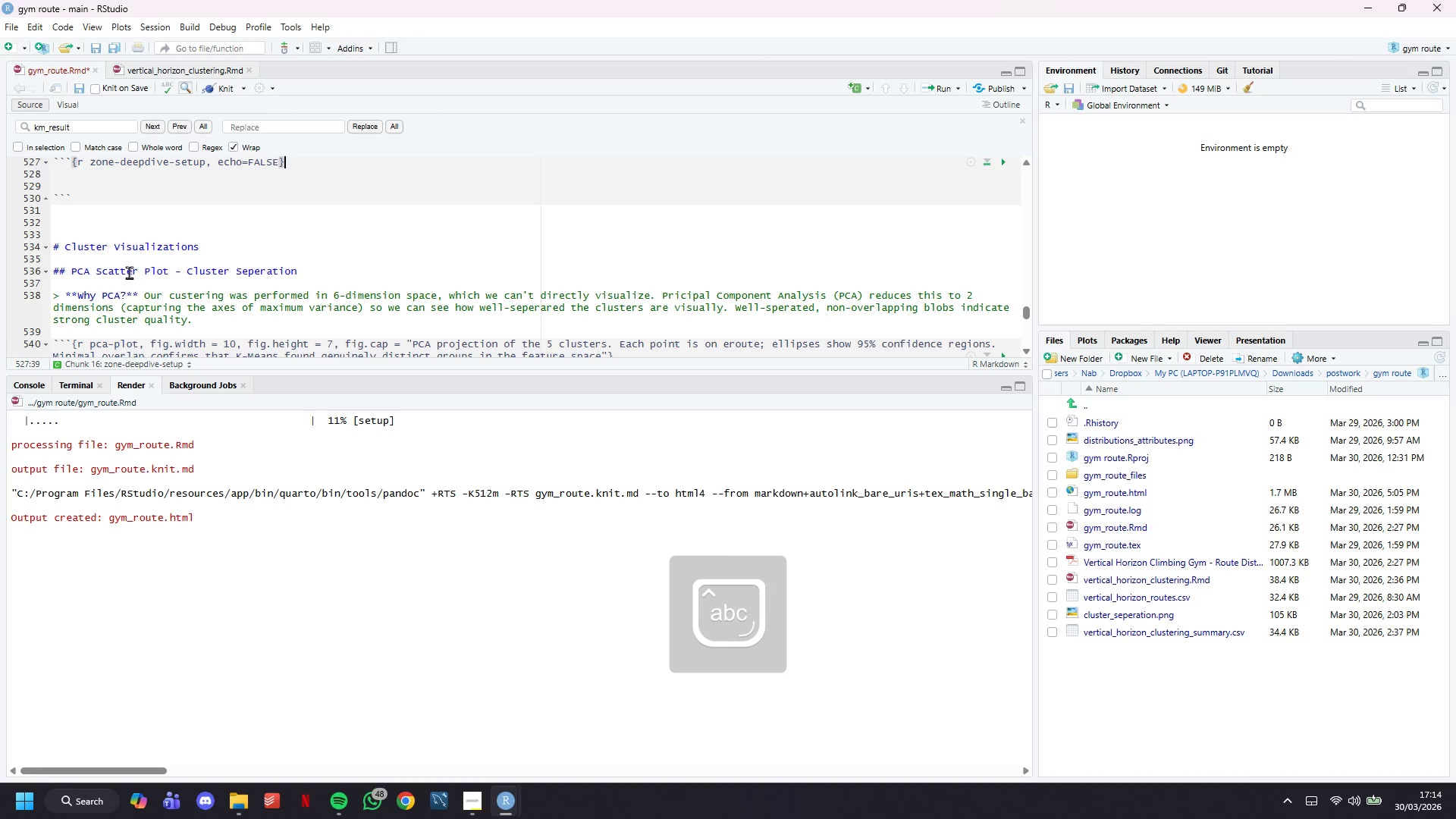 
key(ArrowRight)
 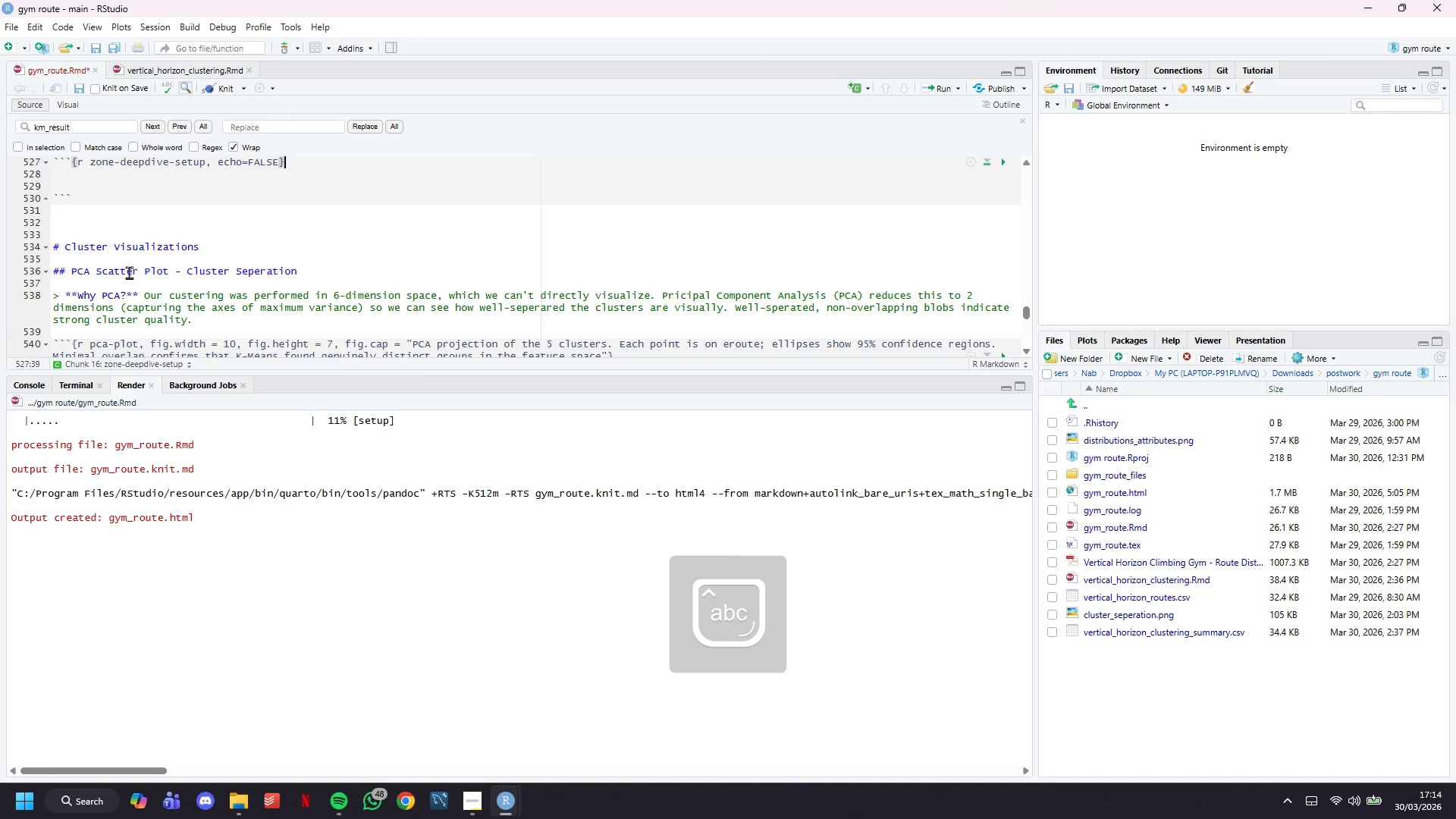 
key(Enter)
 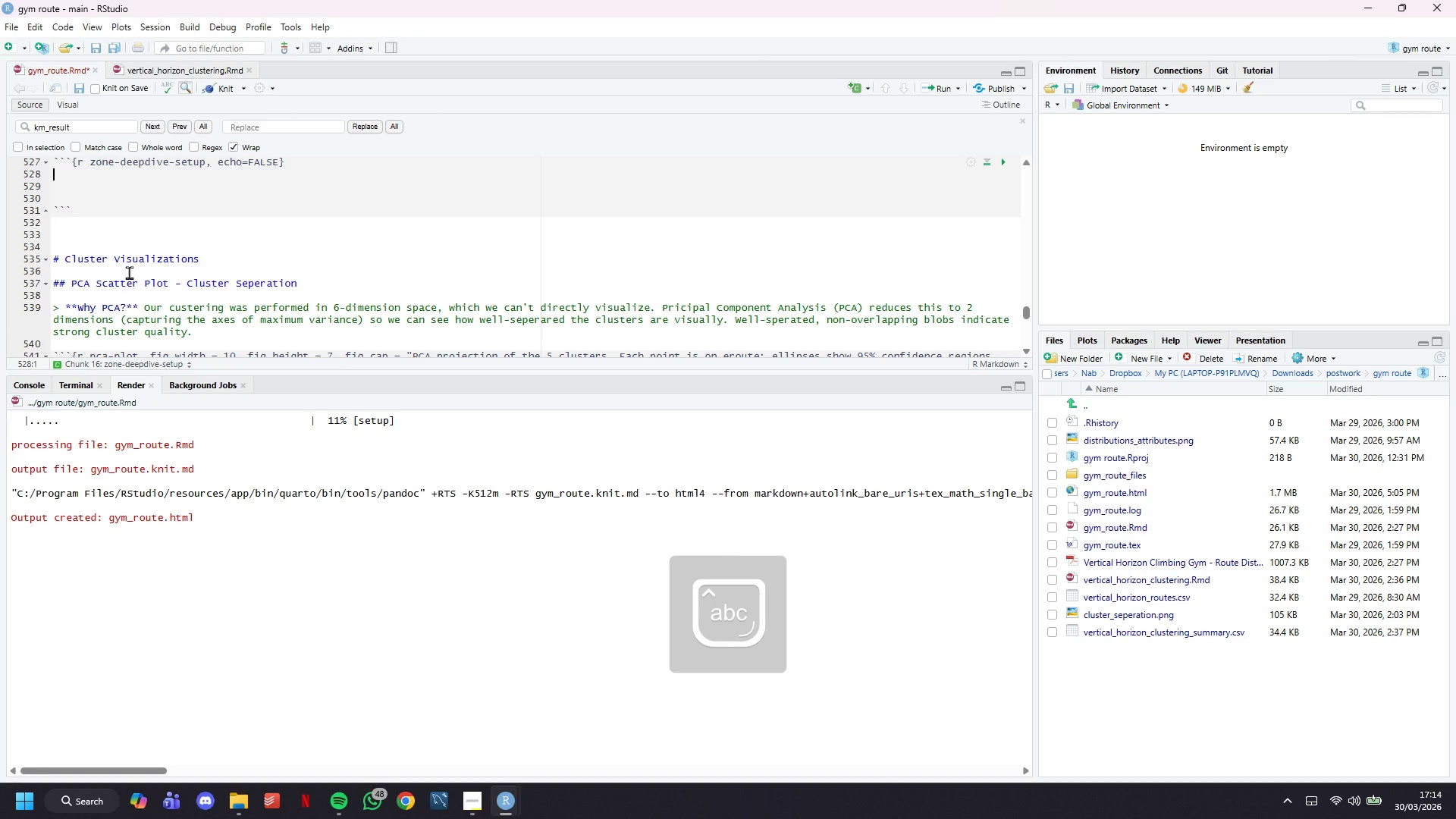 
key(Enter)
 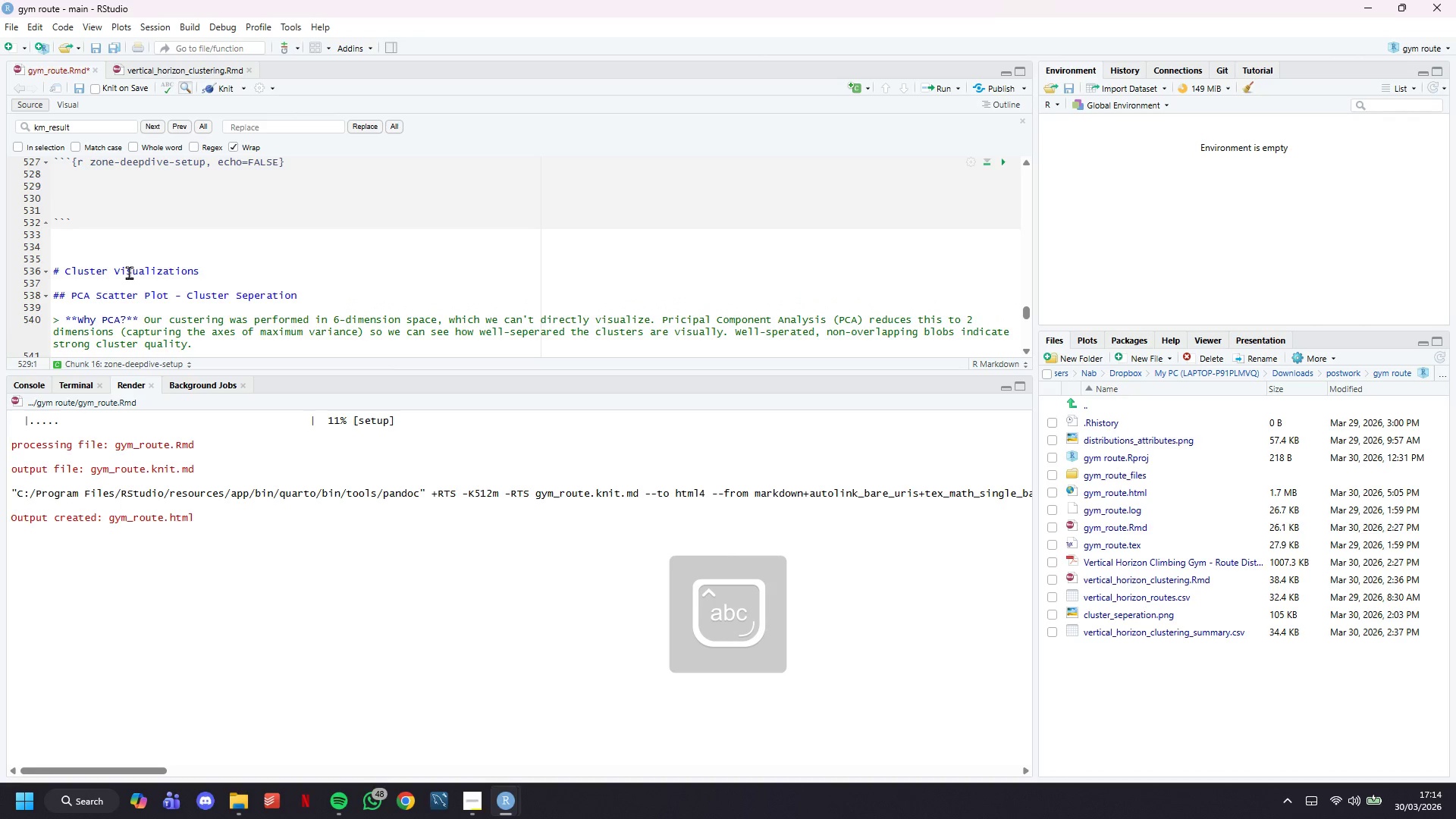 
key(ArrowUp)
 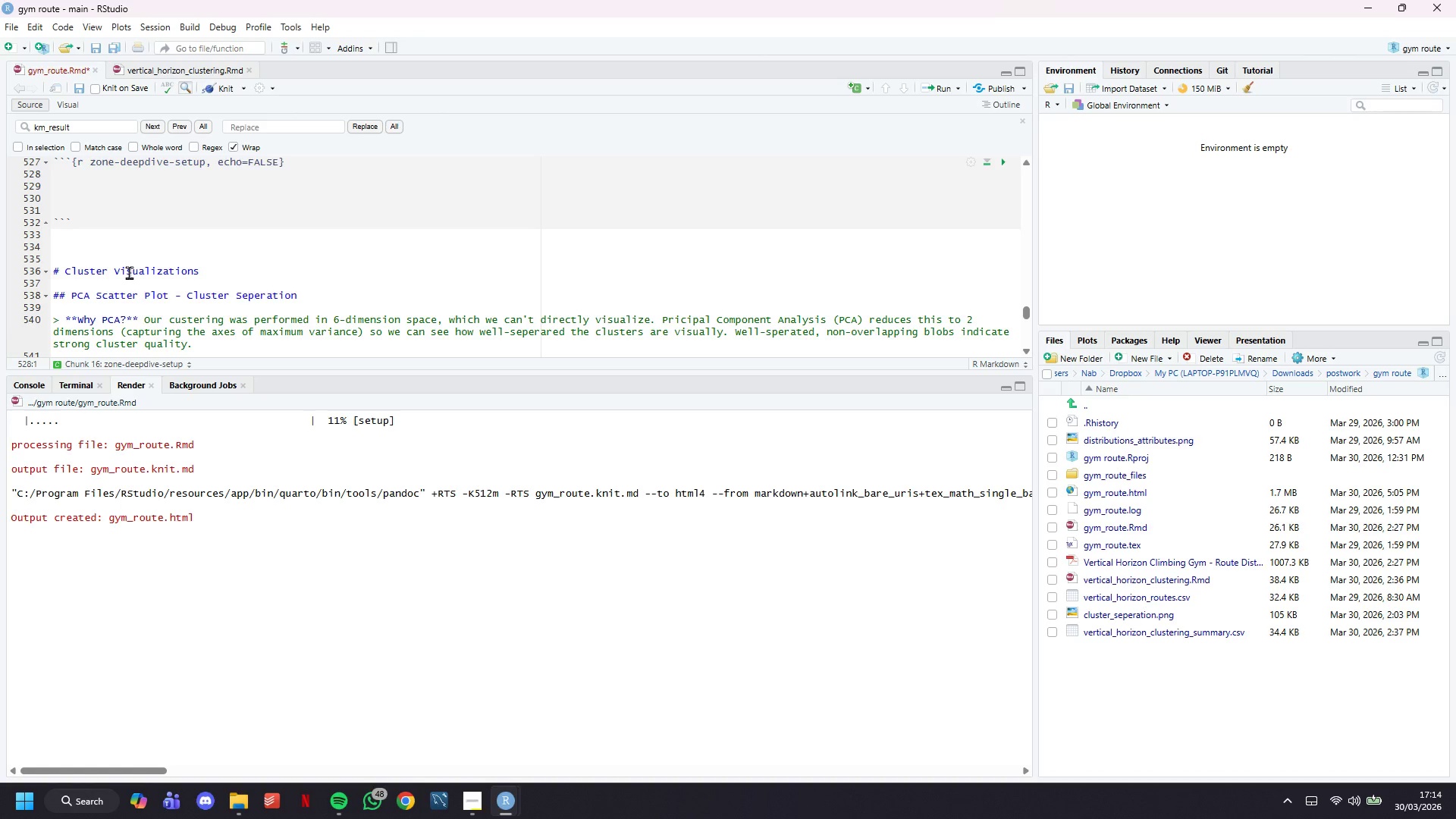 
type(zone_profile <- functionzon)
key(Backspace)
key(Backspace)
key(Backspace)
type((zone)
 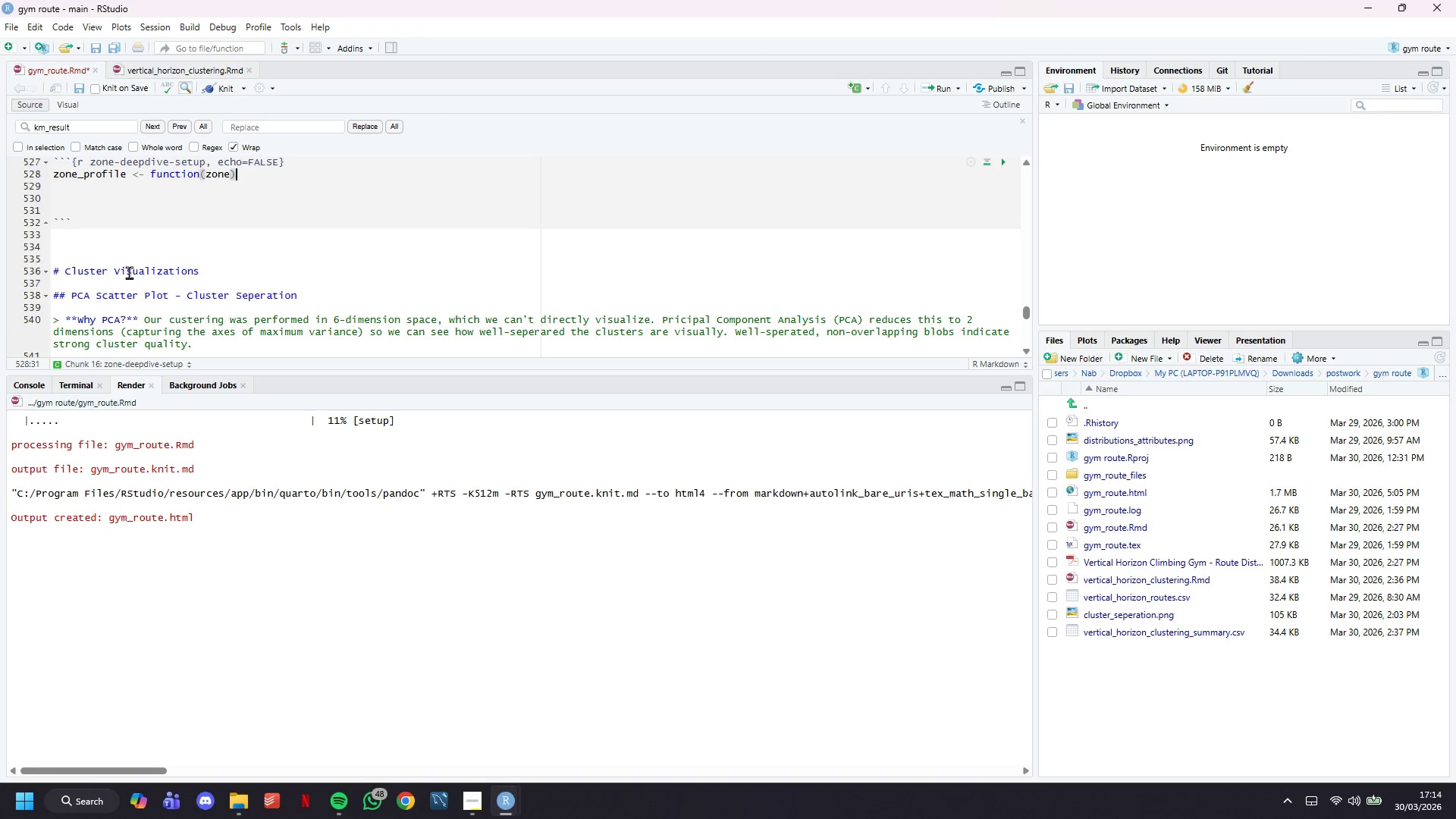 
 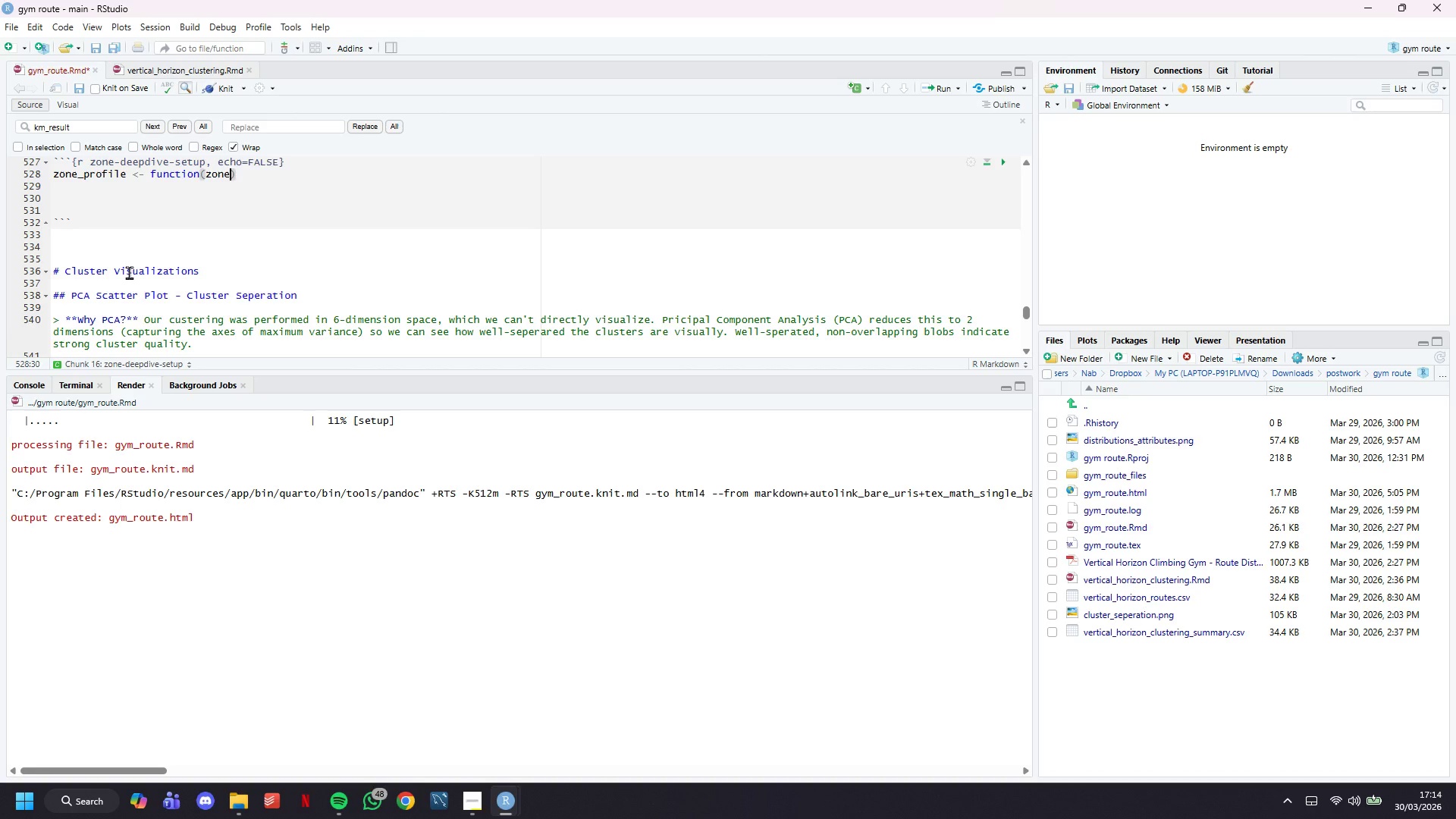 
key(ArrowRight)
 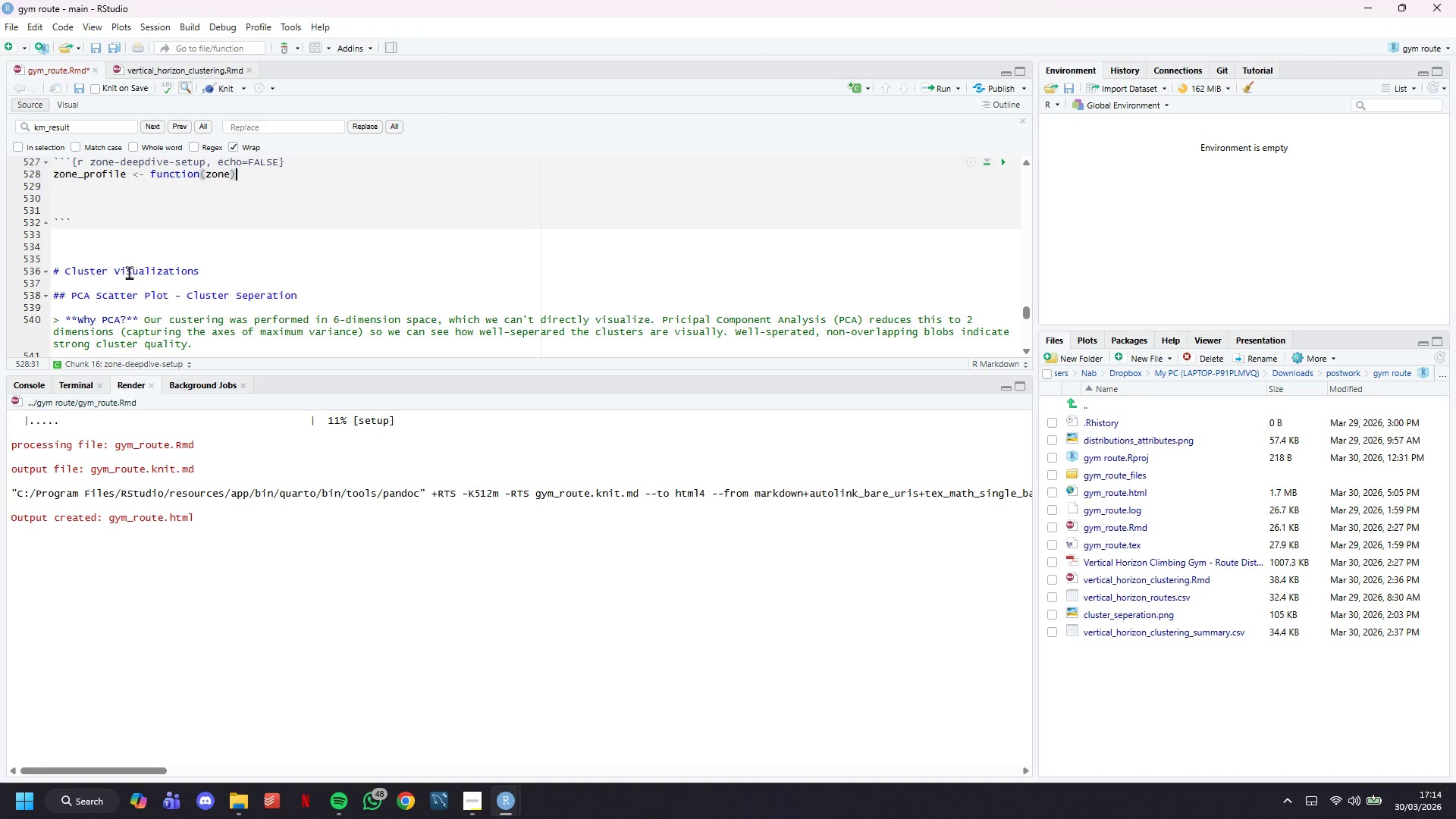 
key(Space)
 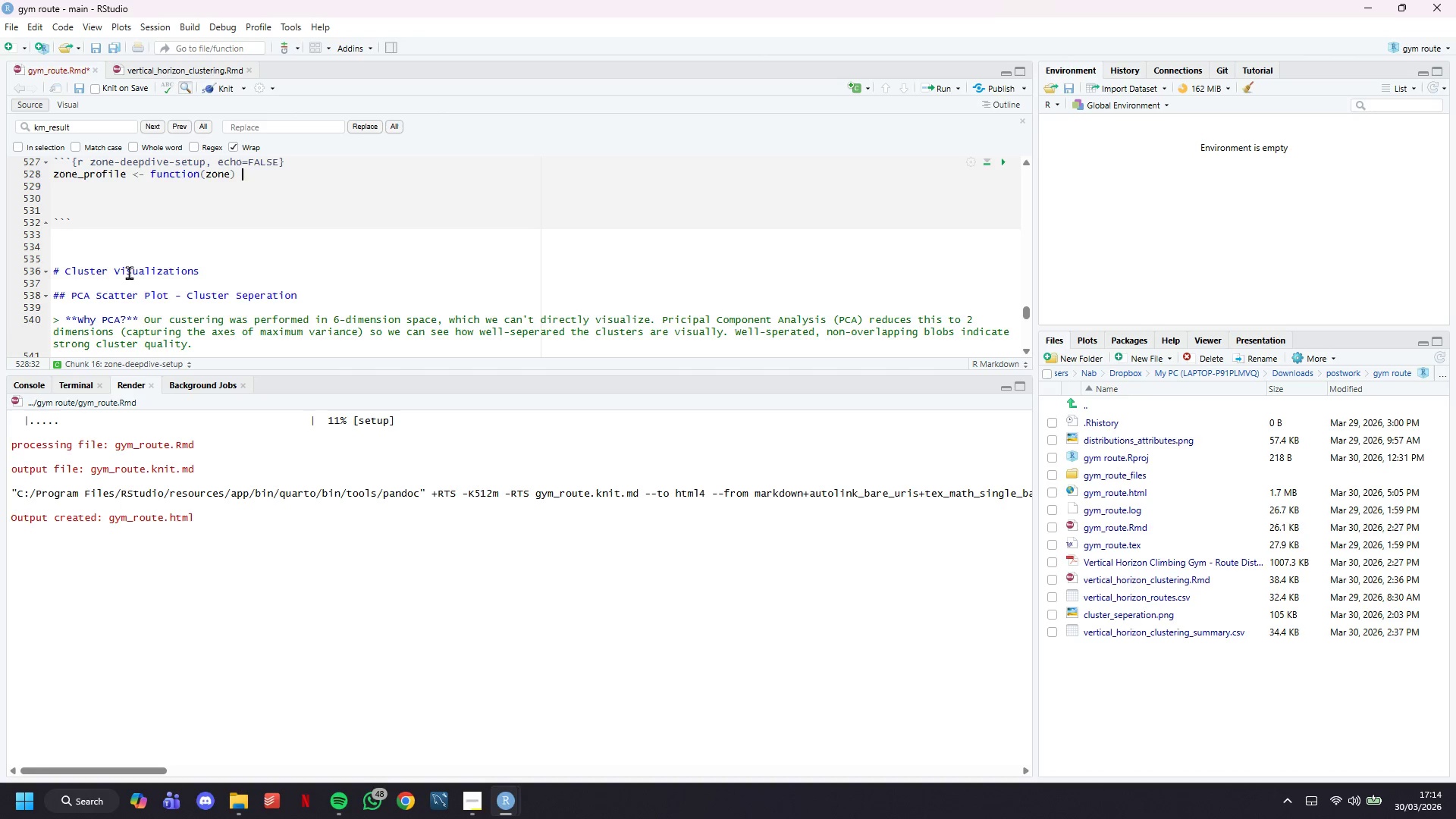 
key(Shift+ShiftLeft)
 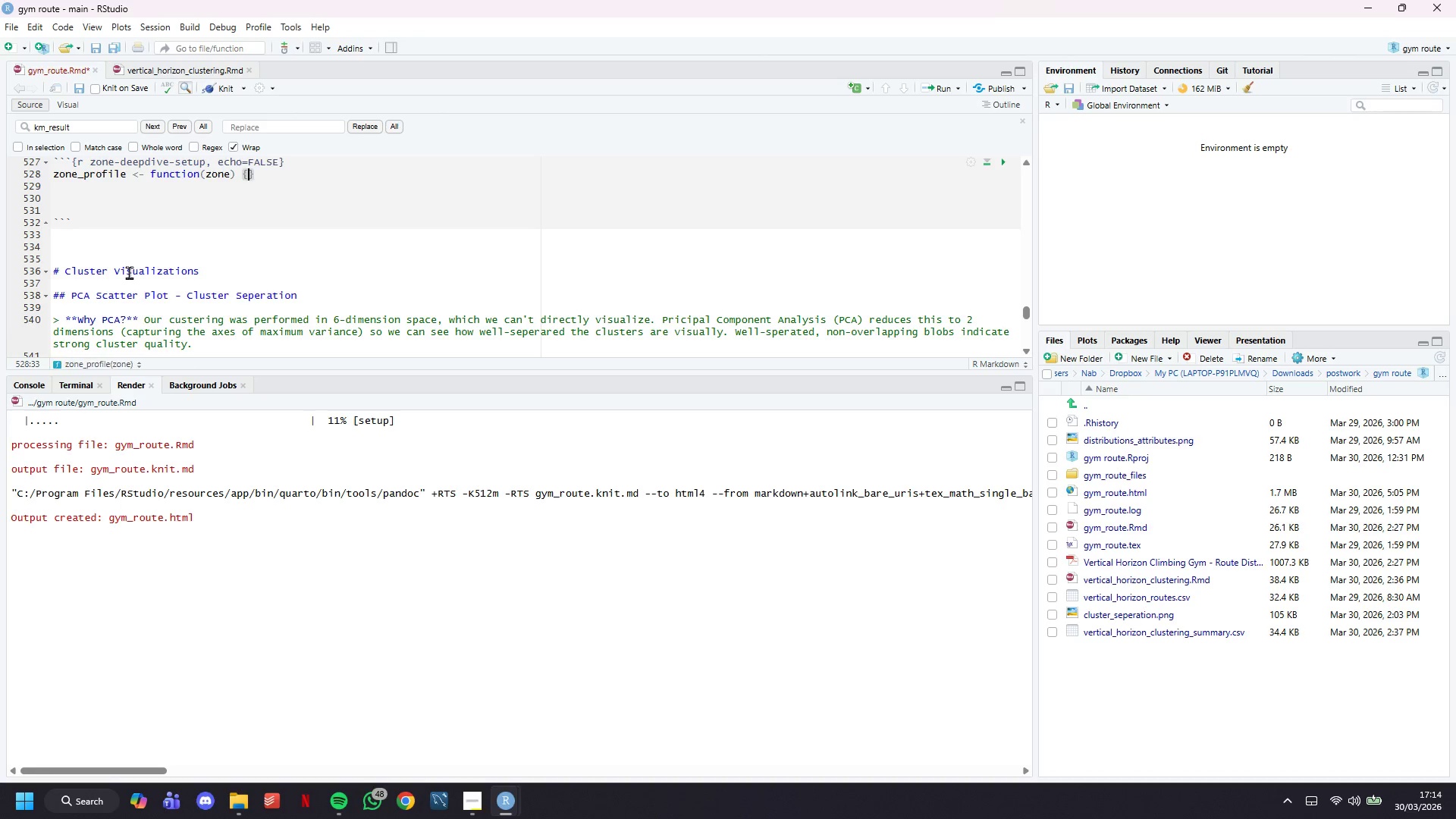 
key(Shift+BracketLeft)
 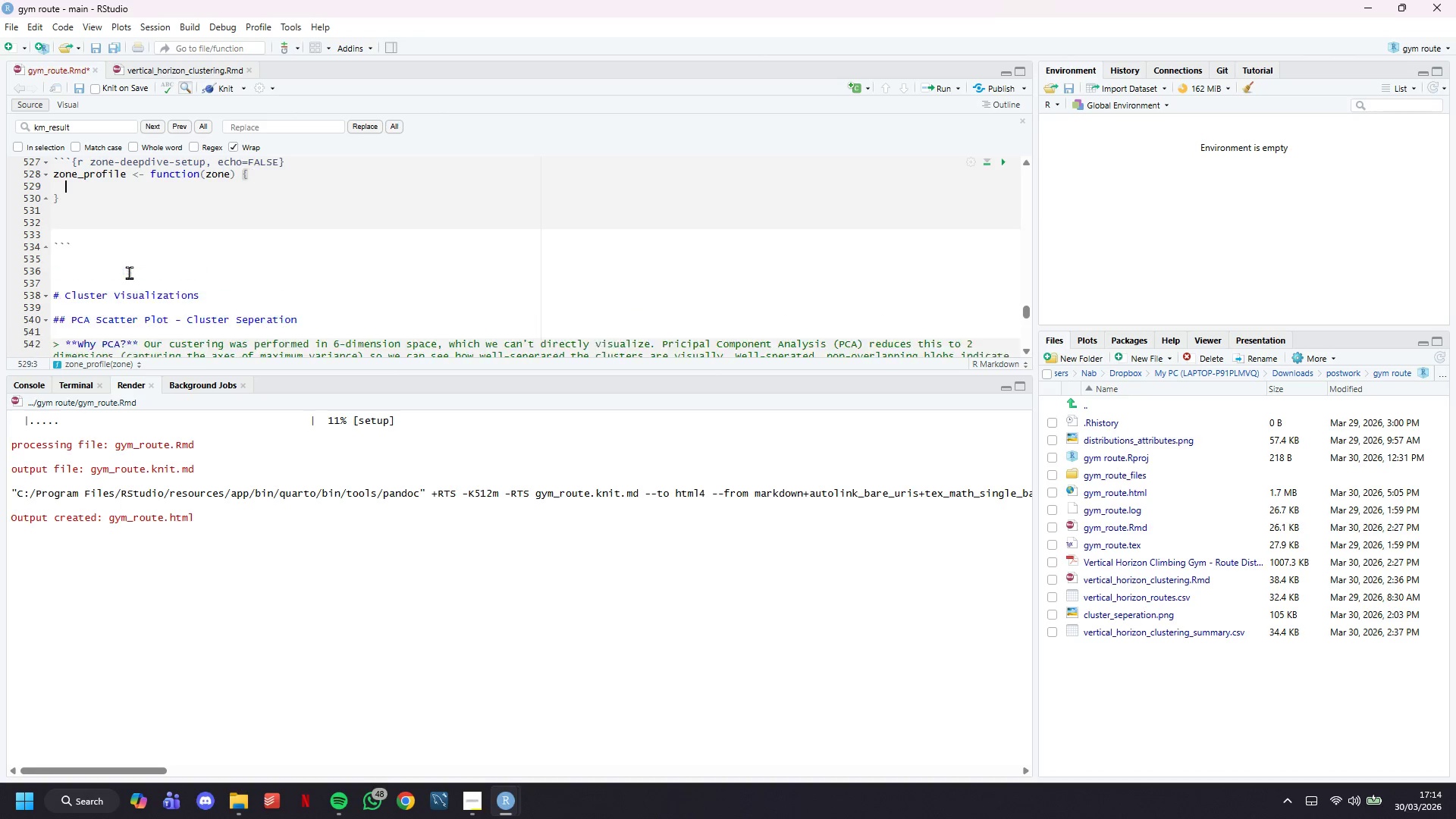 
key(Enter)
 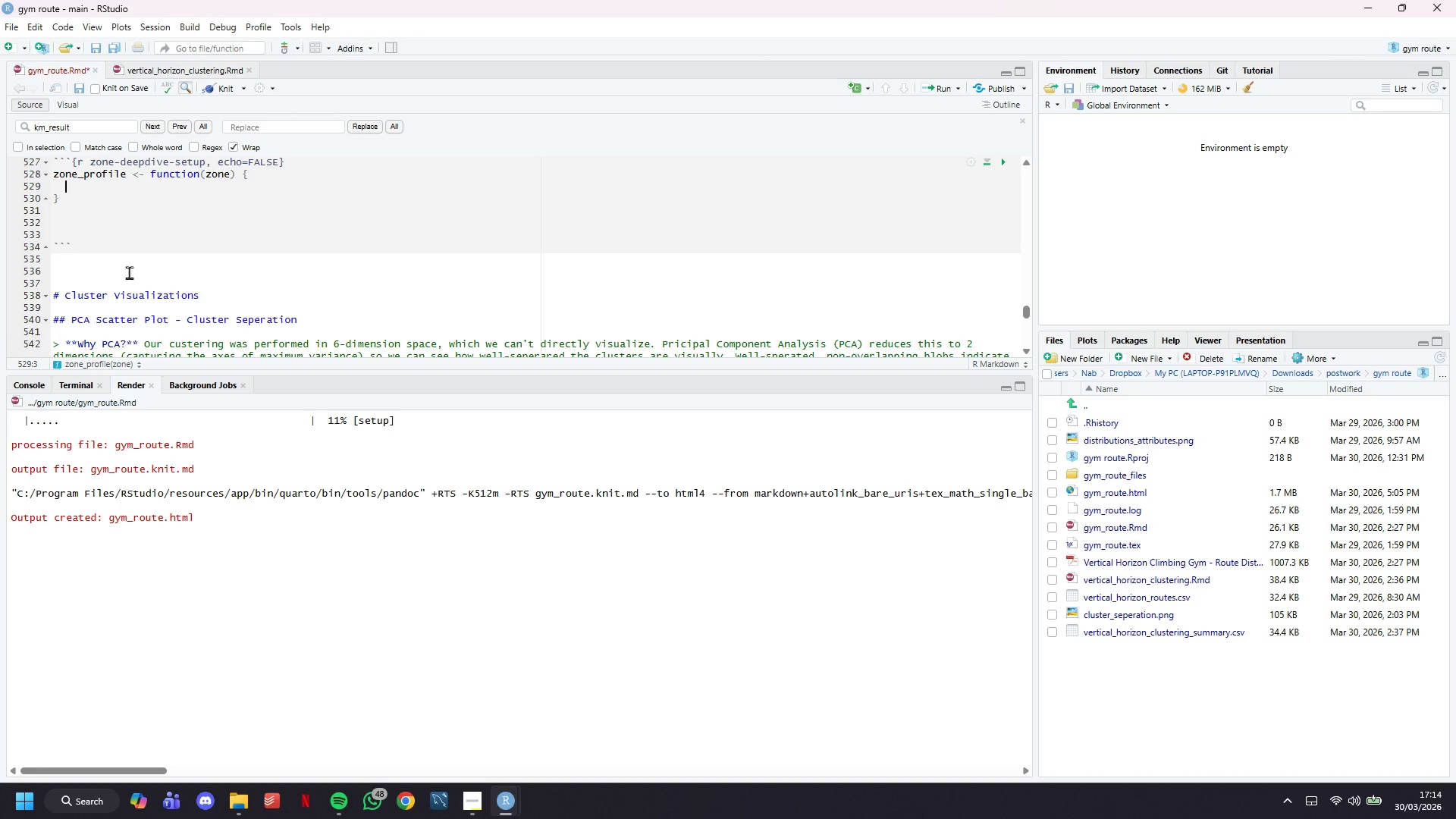 
type(cluster_profiles %>% filter(zone-name )
key(Backspace)
type( = )
 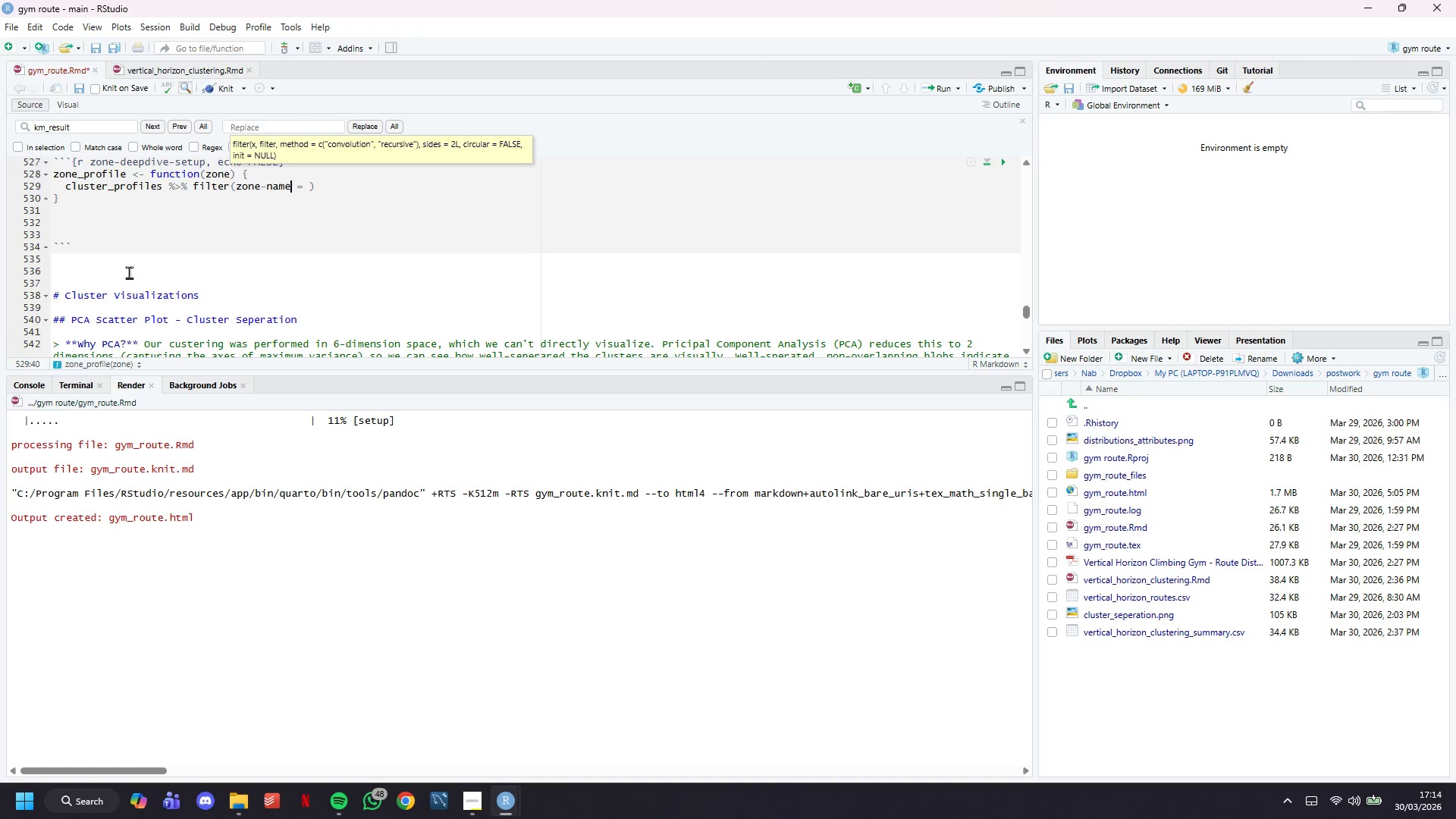 
 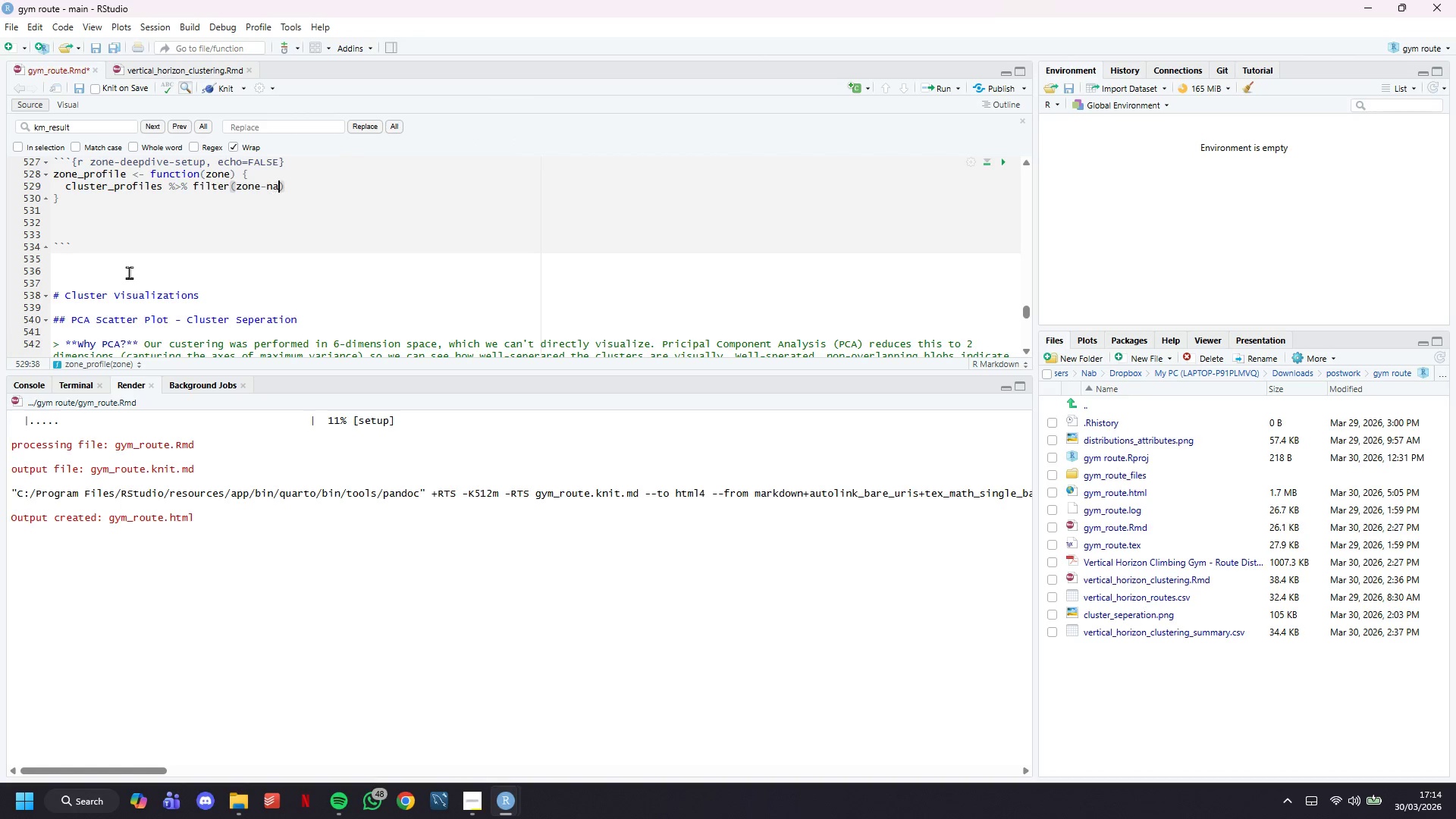 
key(ArrowLeft)
 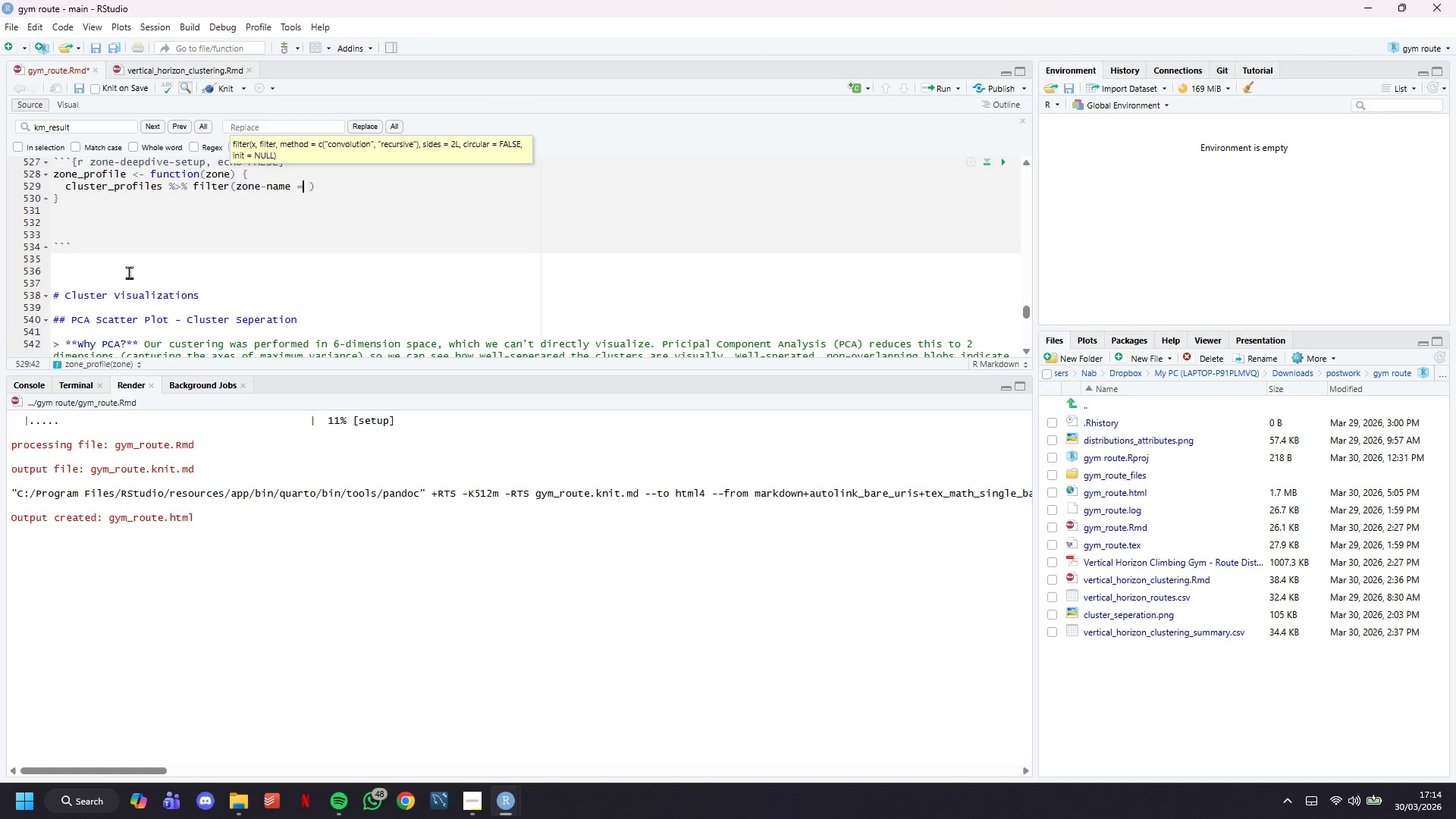 
key(ArrowLeft)
 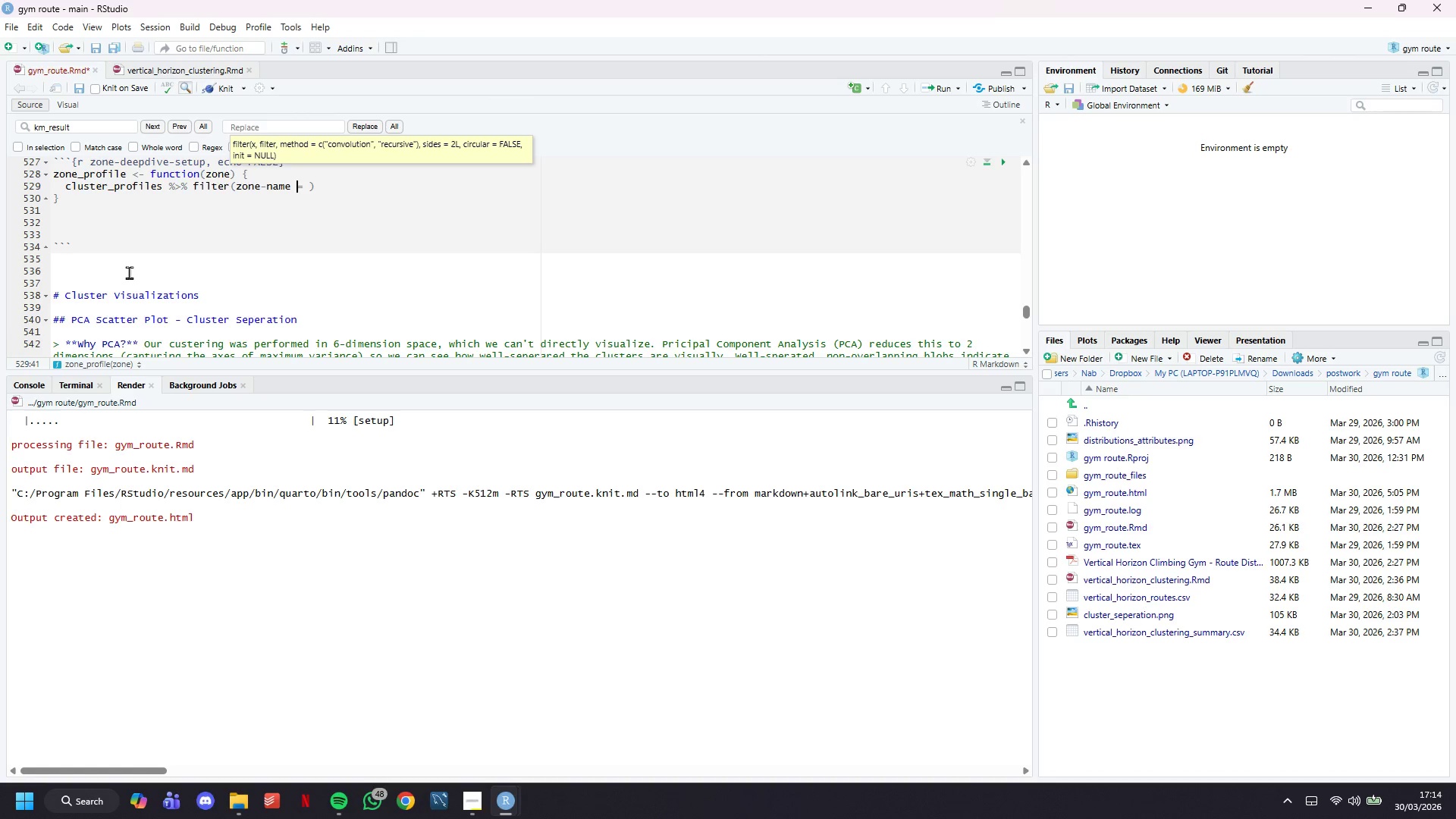 
key(ArrowLeft)
 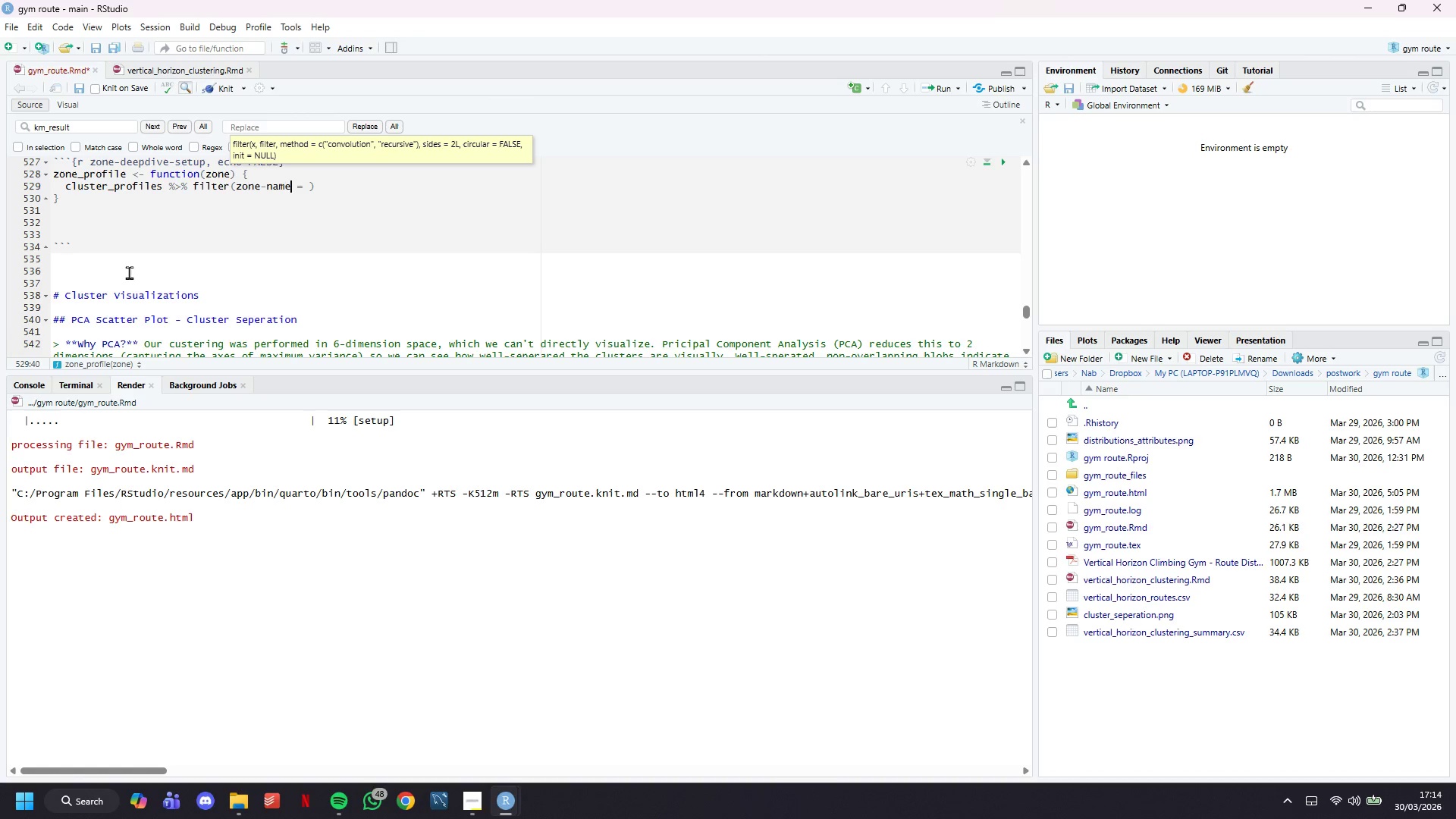 
key(ArrowLeft)
 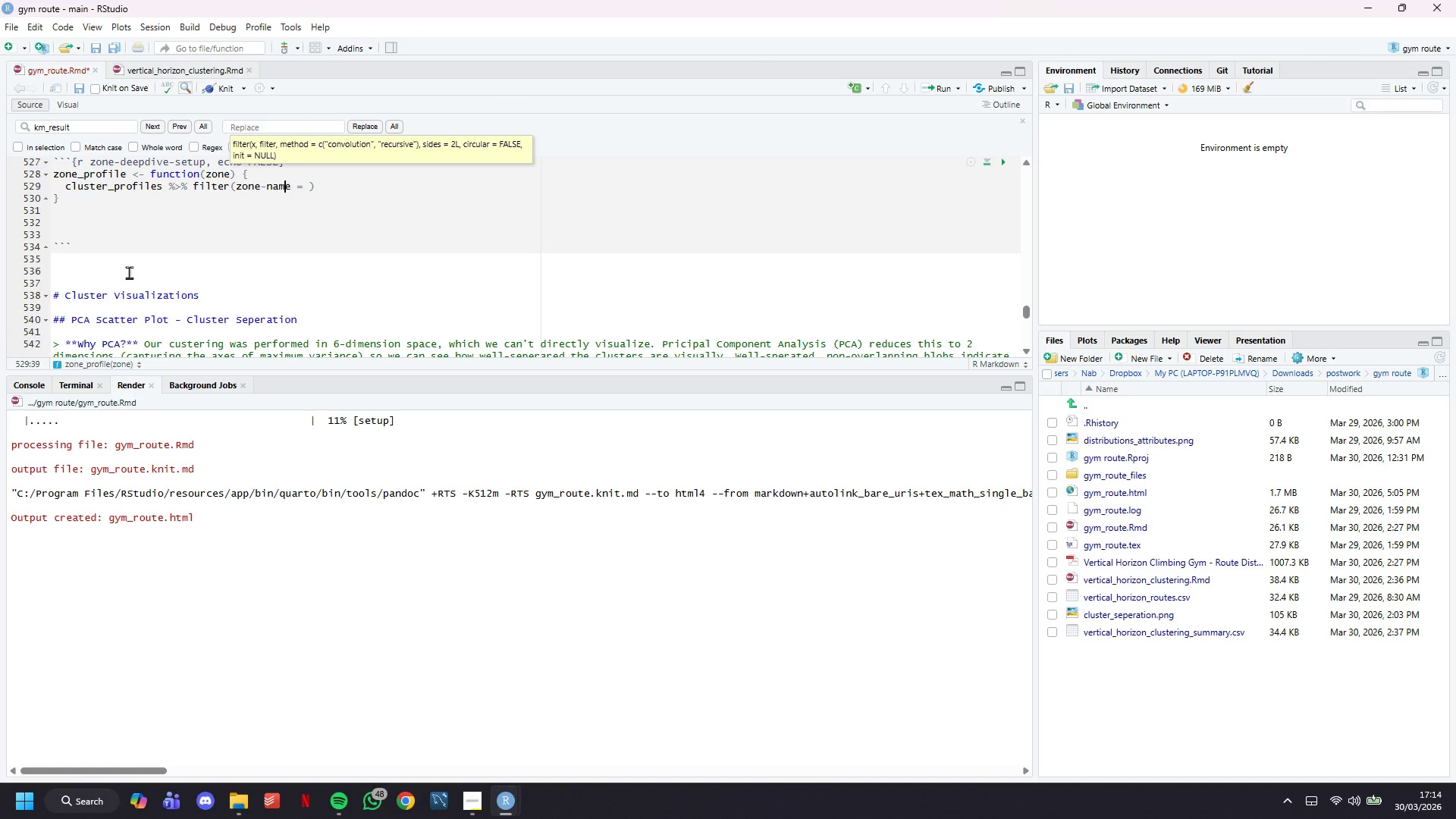 
key(ArrowLeft)
 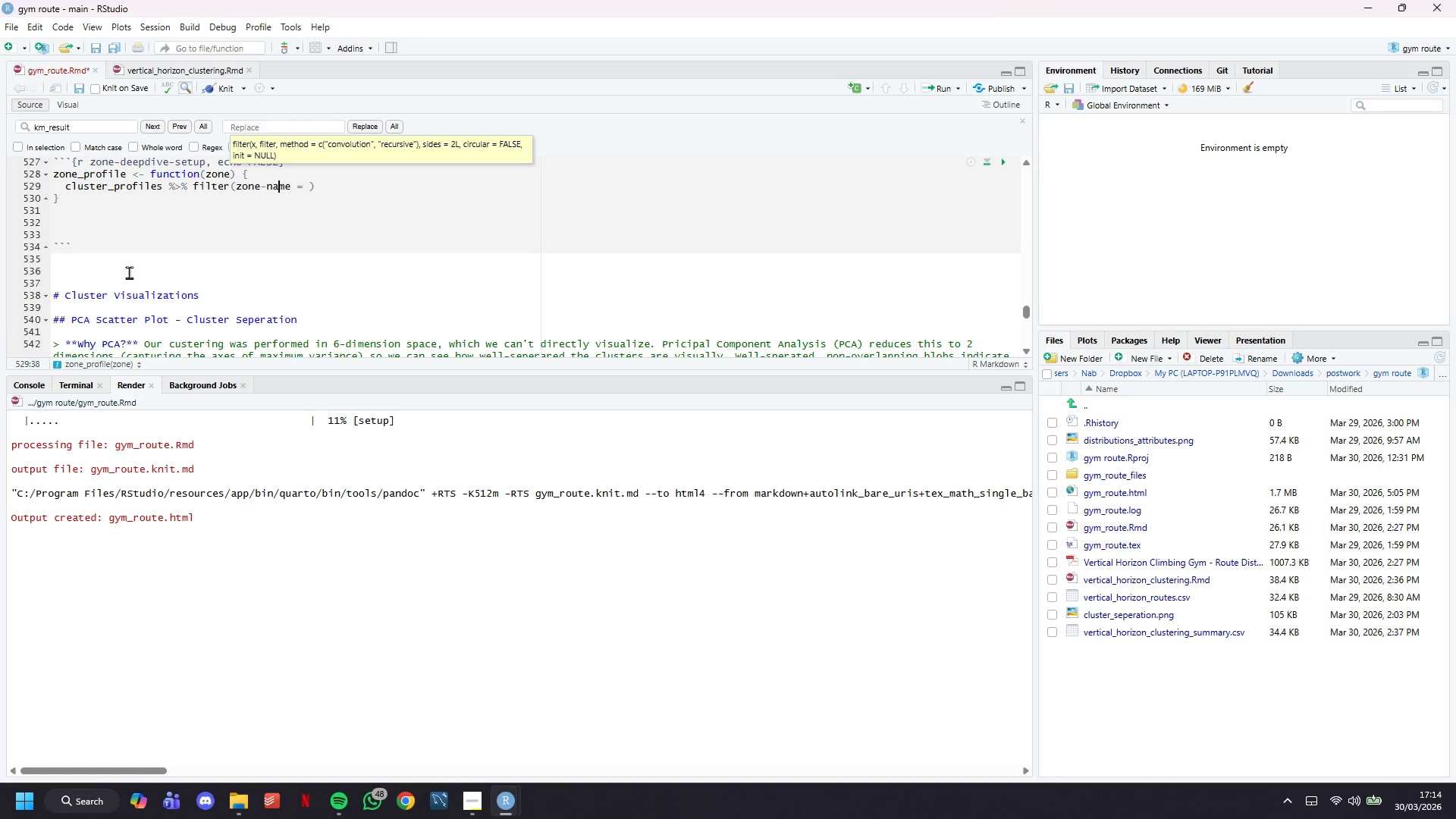 
key(ArrowLeft)
 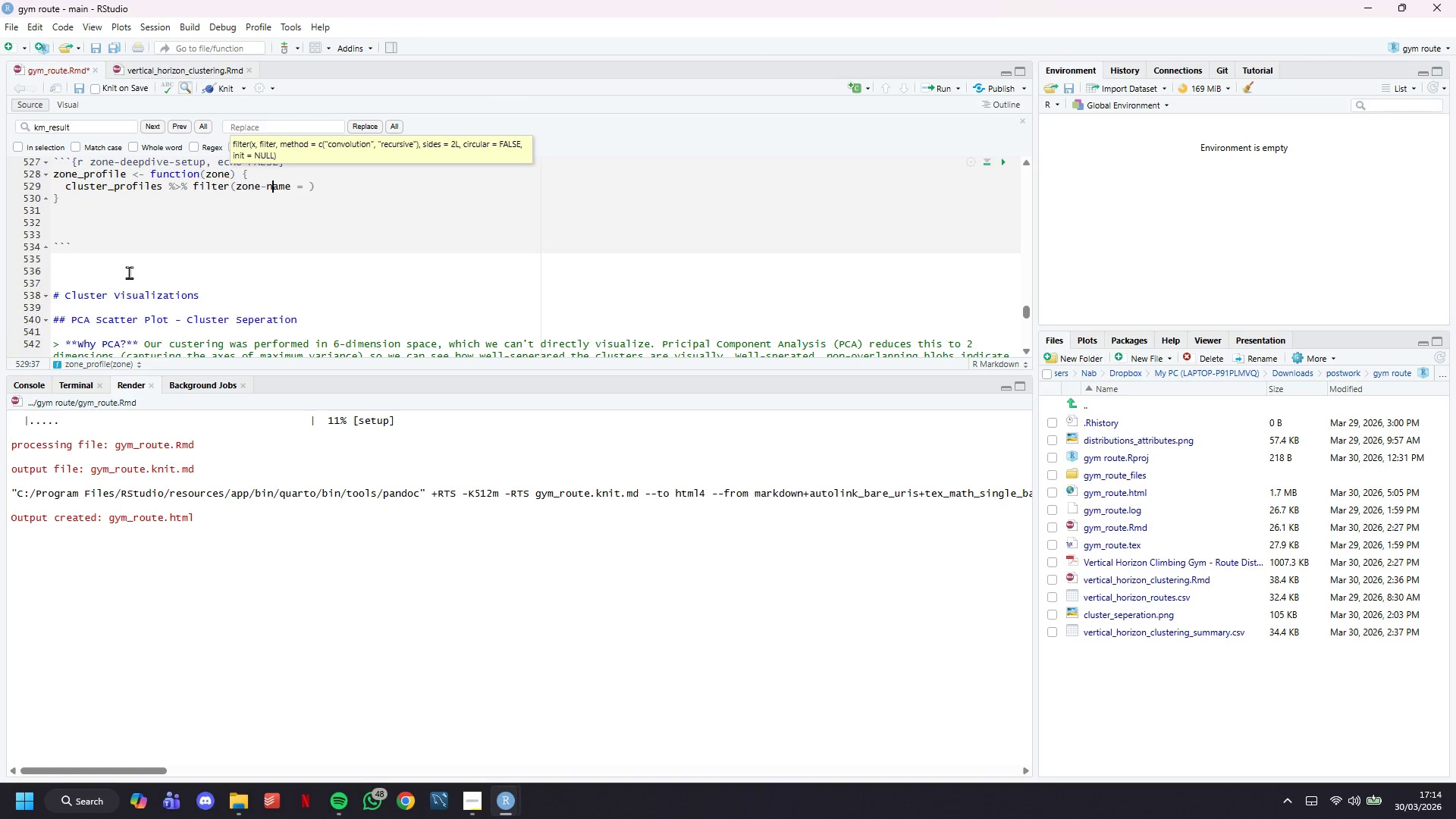 
key(ArrowLeft)
 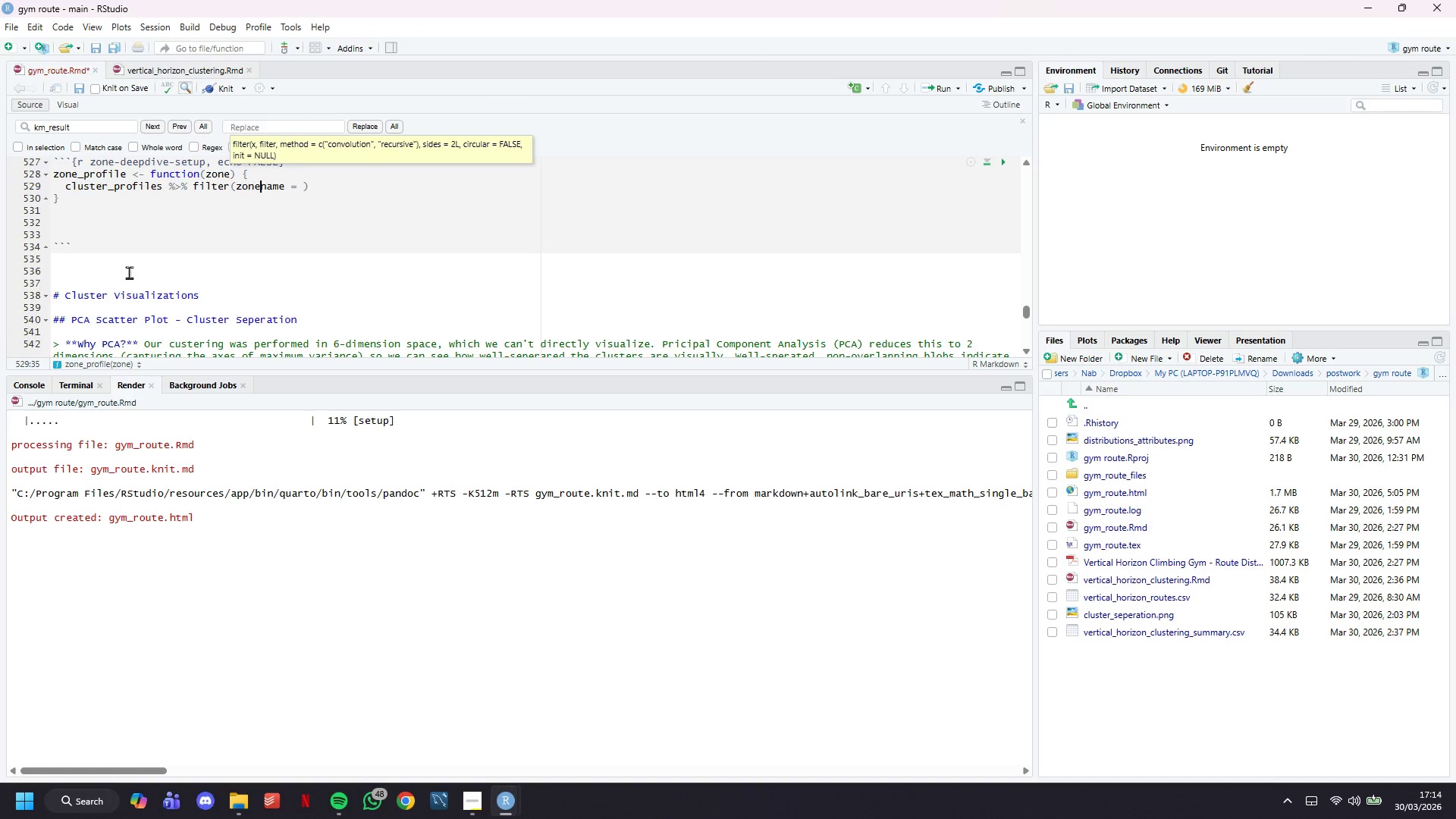 
key(Backspace)
 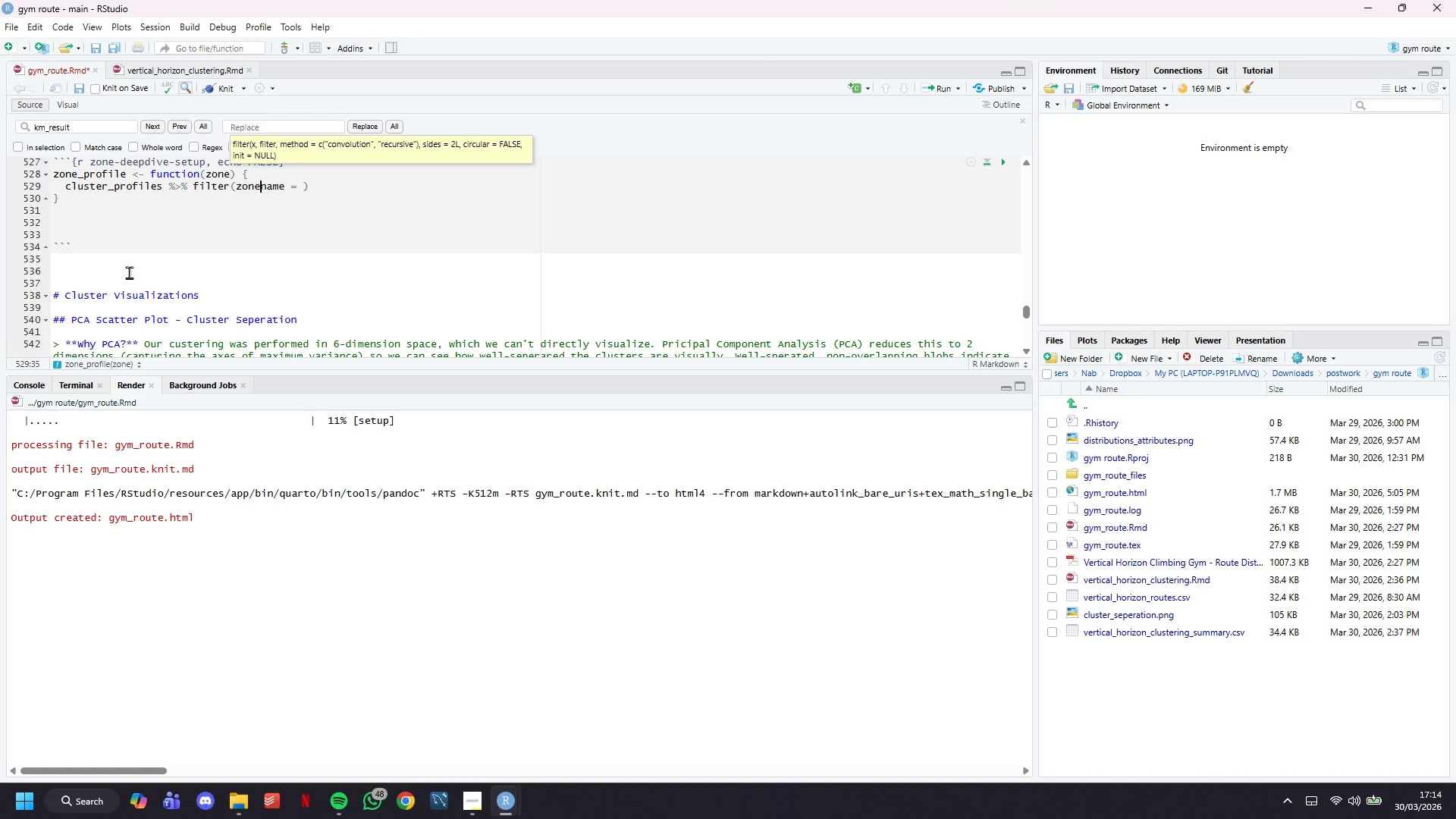 
key(Shift+Minus)
 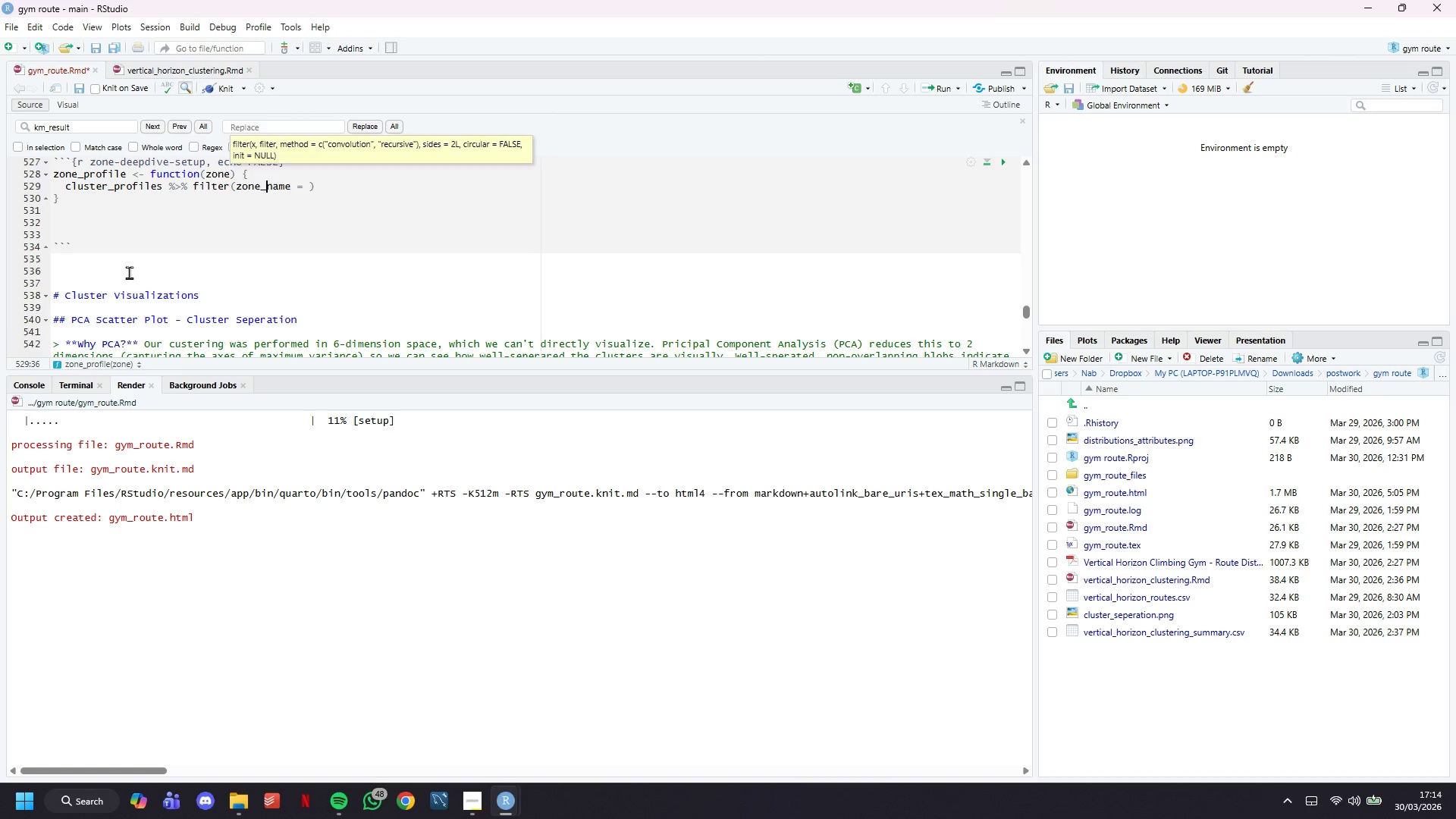 
key(ArrowDown)
 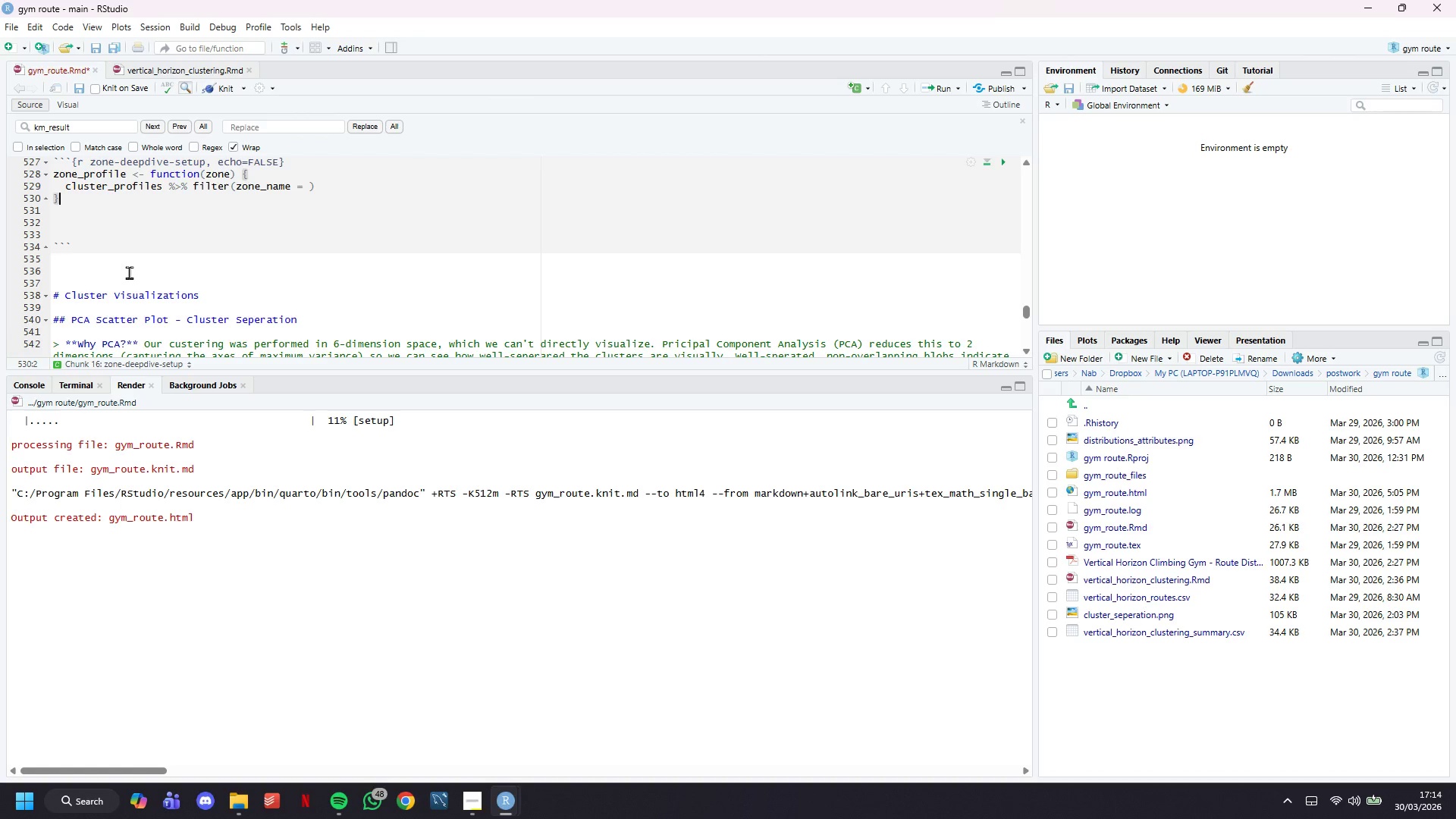 
key(ArrowLeft)
 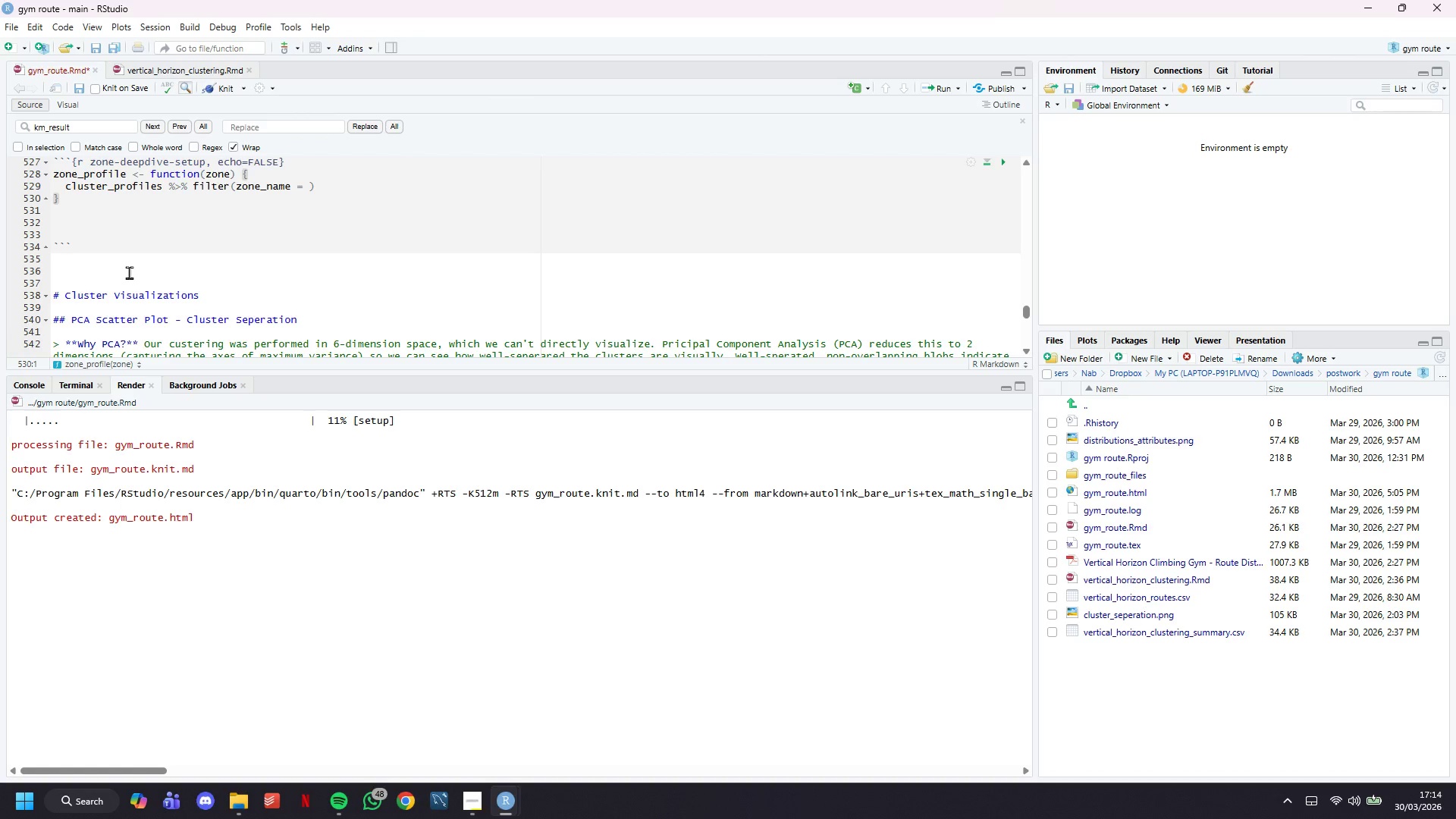 
key(ArrowLeft)
 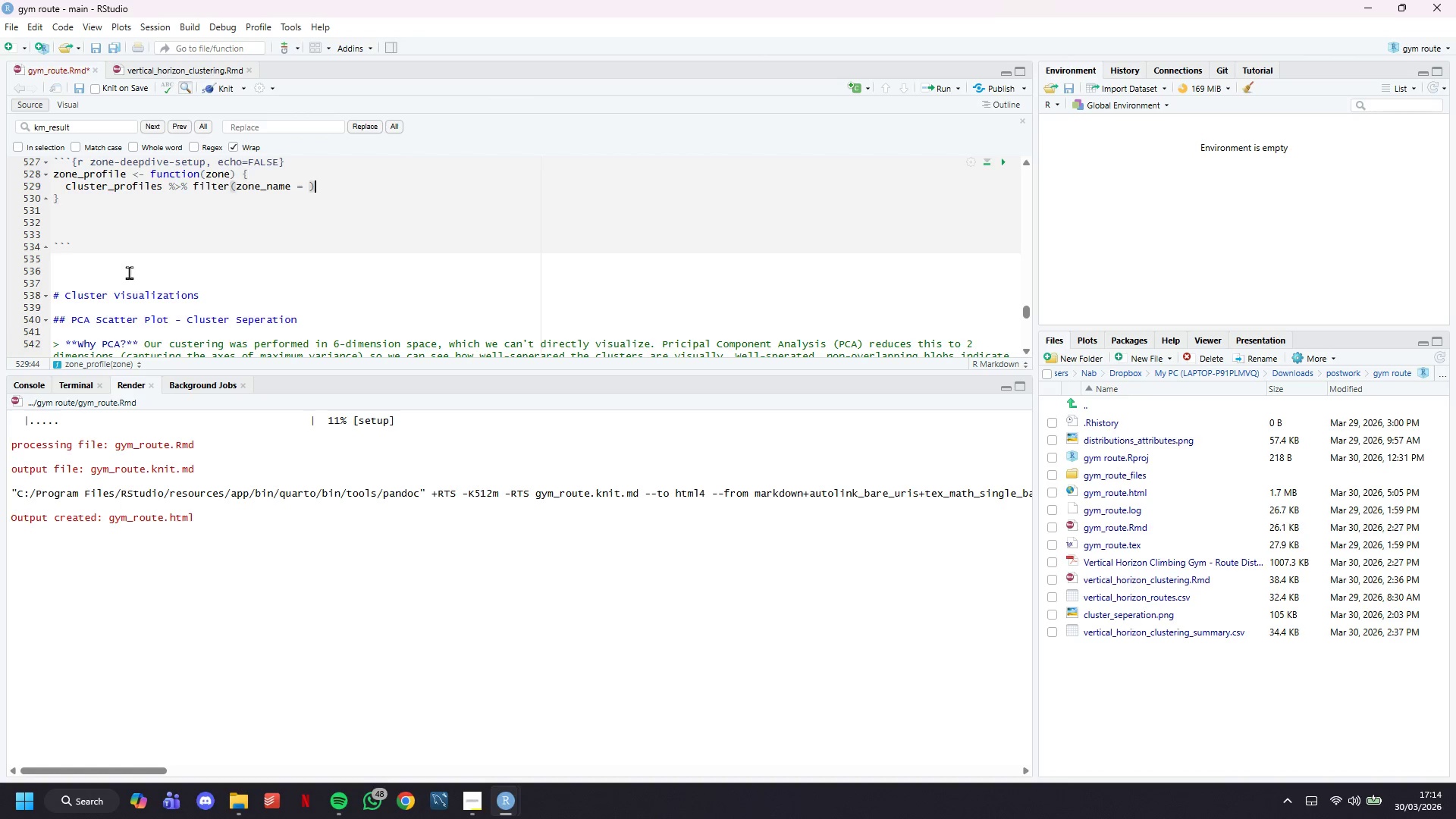 
key(ArrowLeft)
 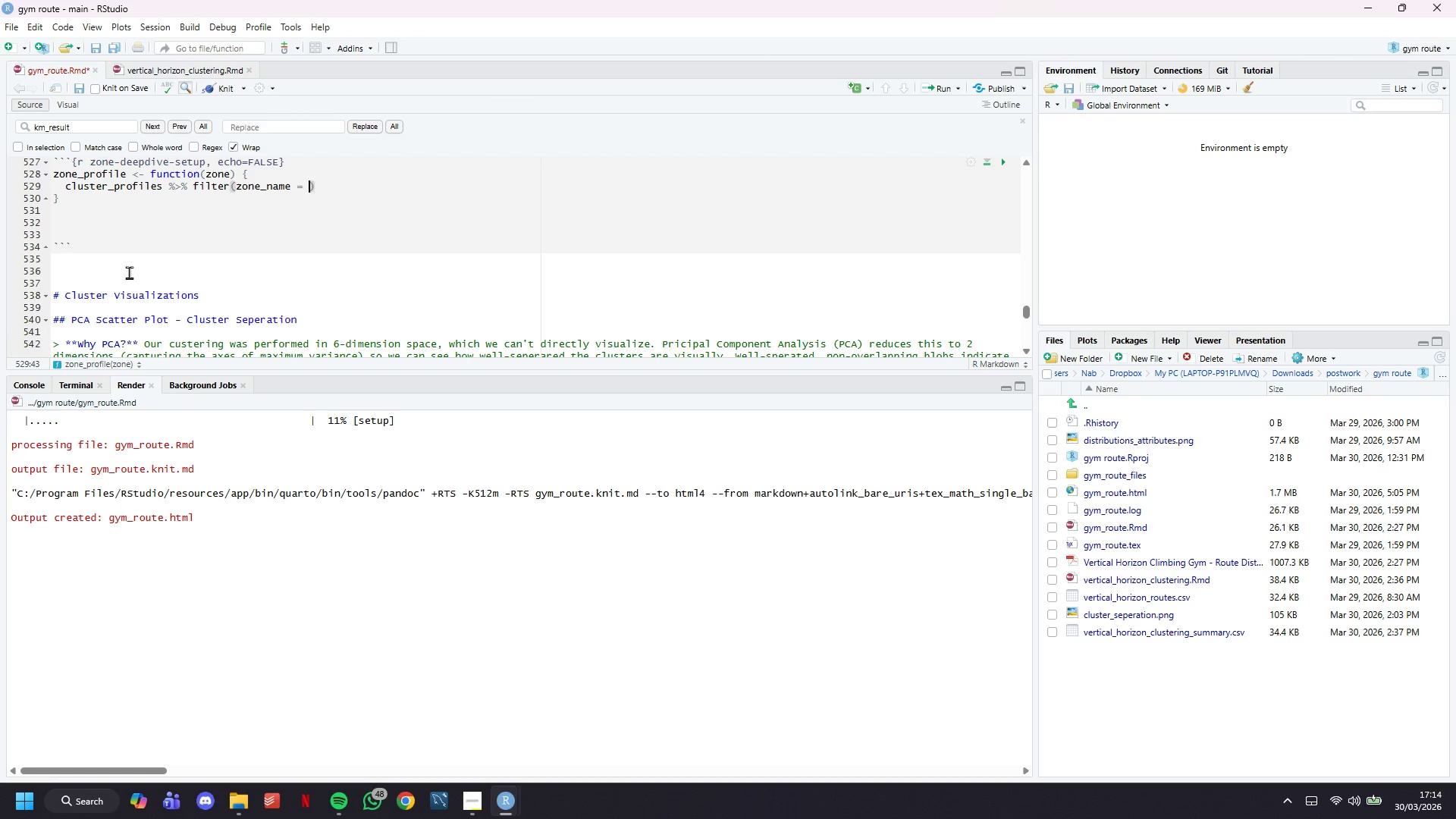 
key(ArrowLeft)
 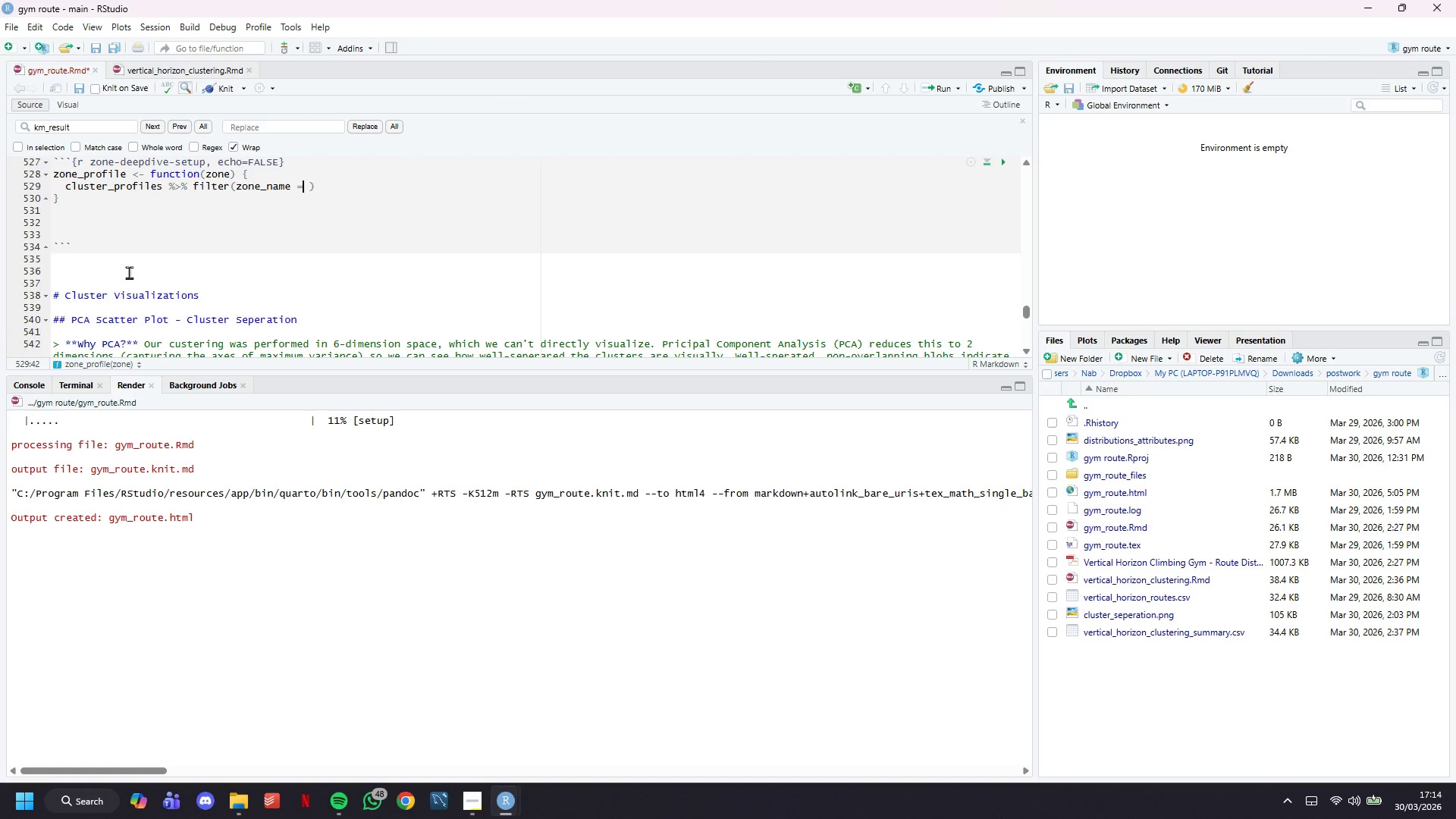 
type(= zone)
 